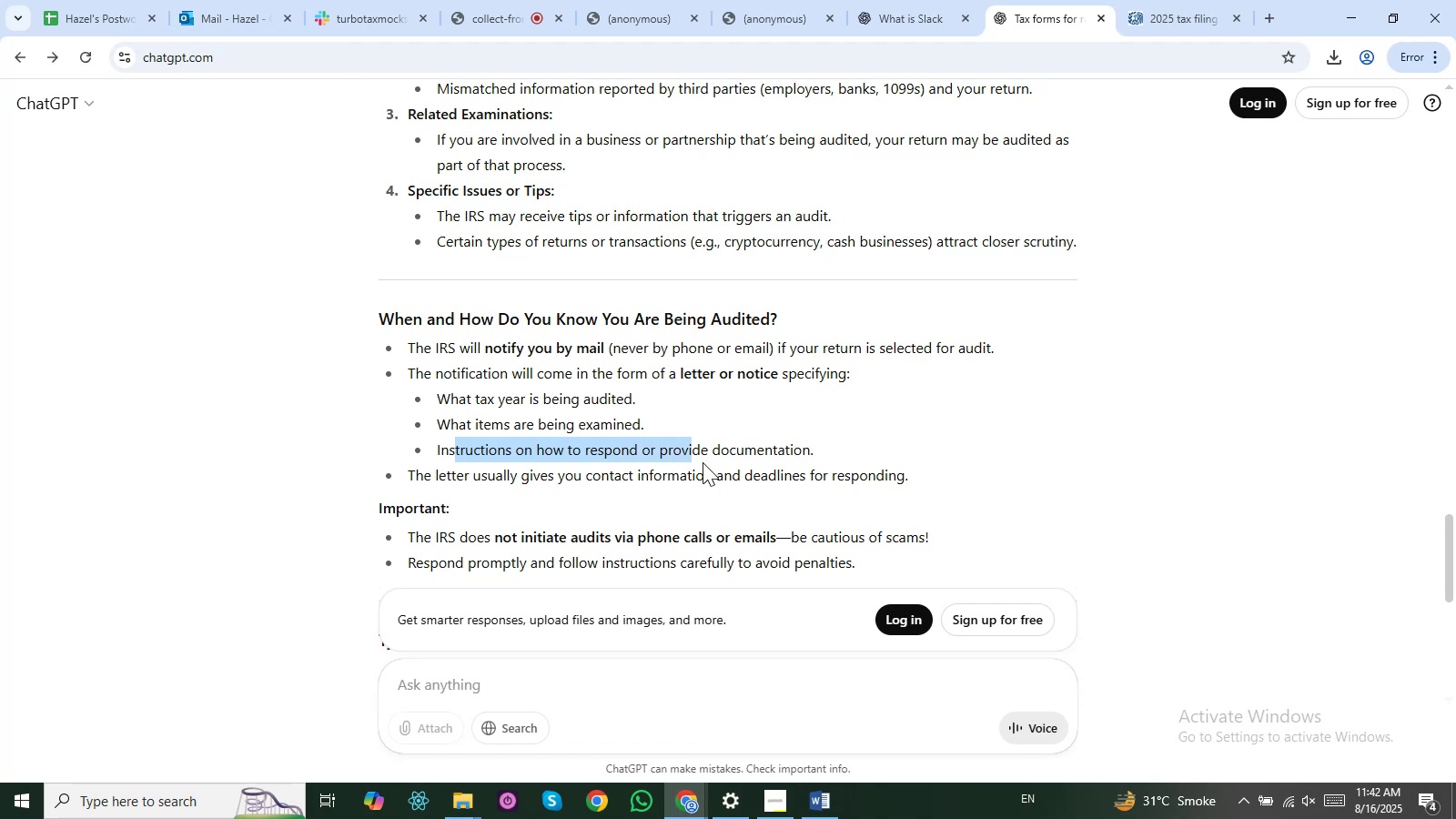 
left_click([536, 471])
 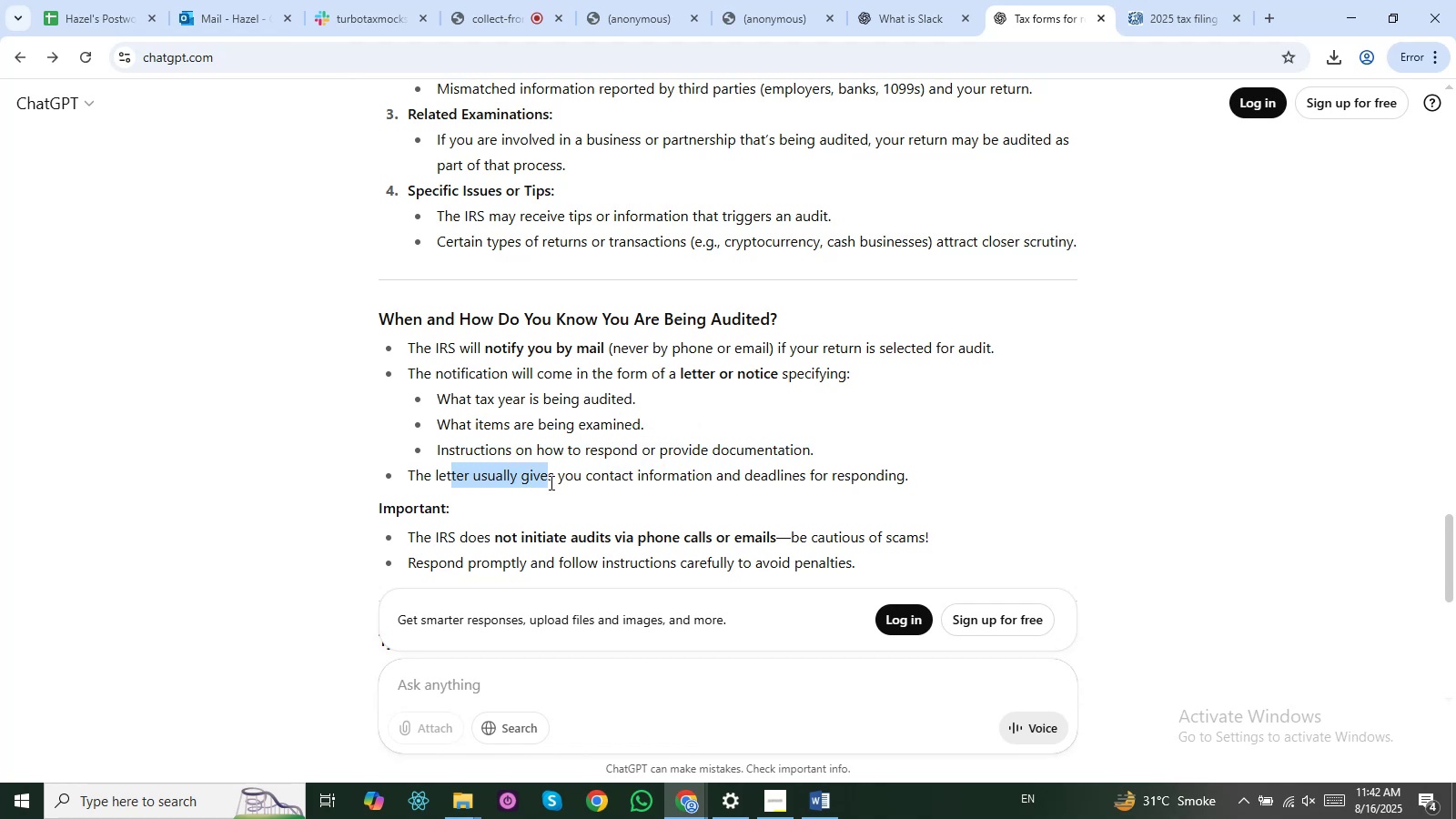 
left_click([578, 480])
 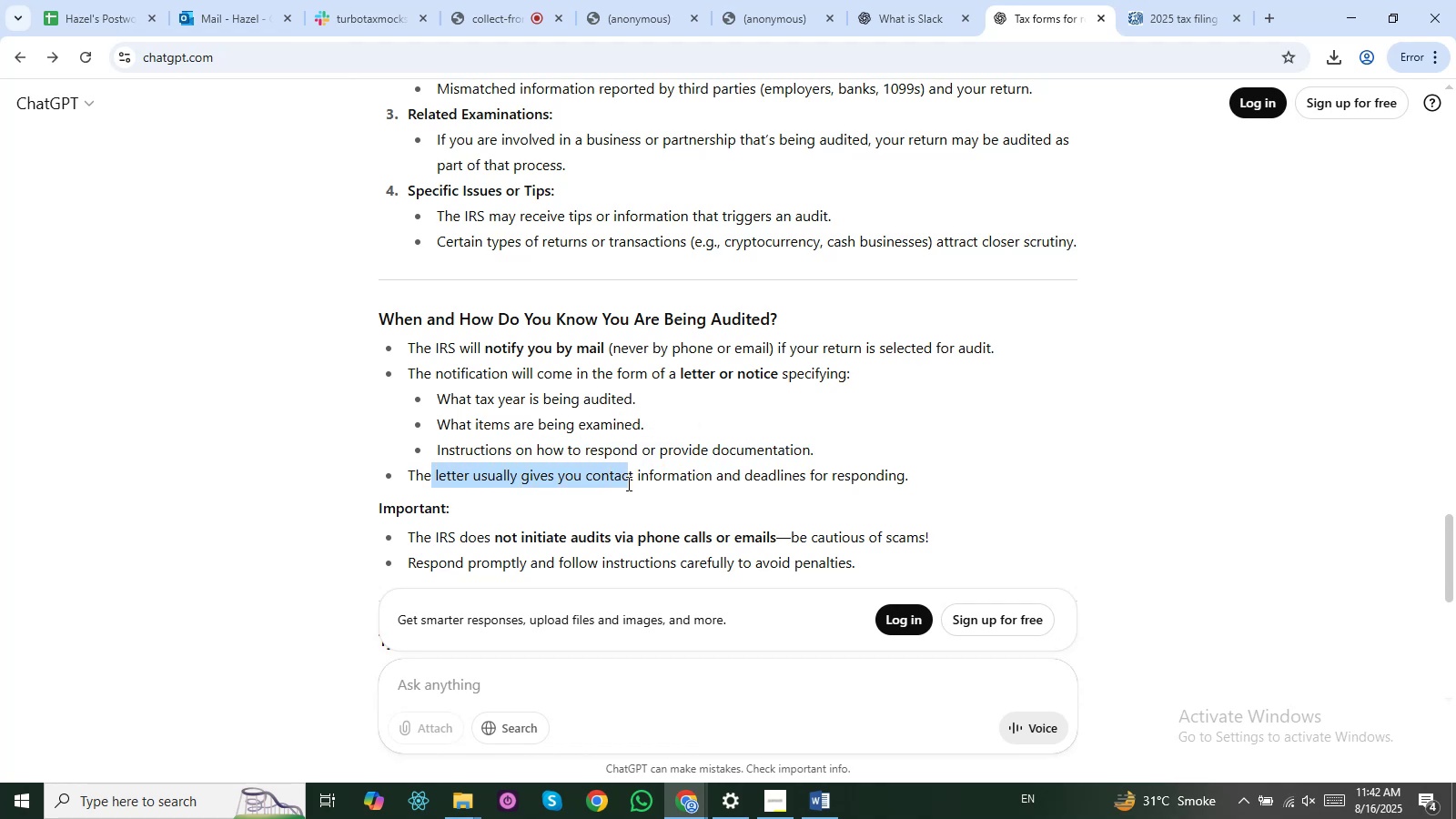 
left_click([602, 471])
 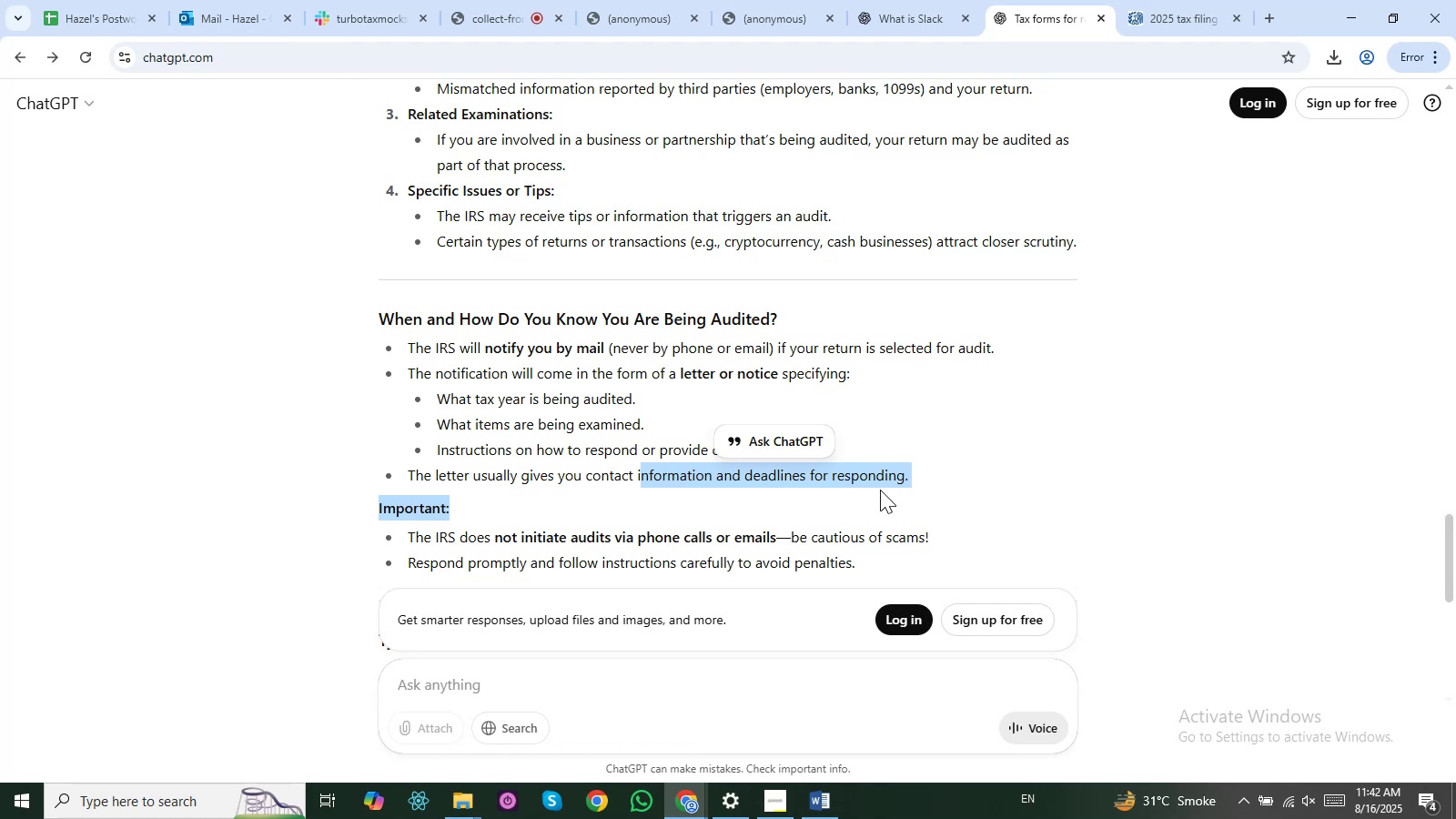 
wait(30.38)
 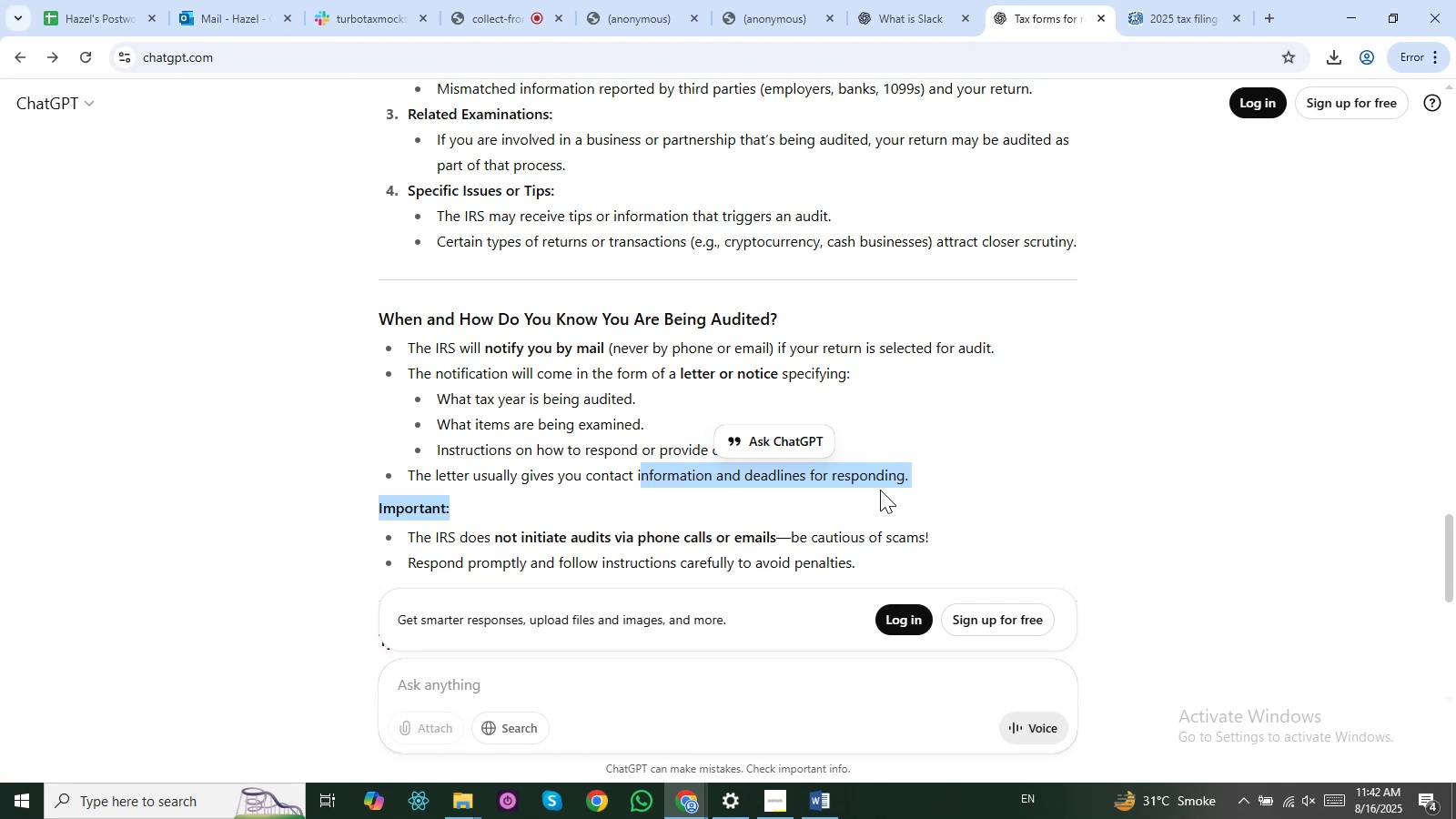 
left_click([411, 540])
 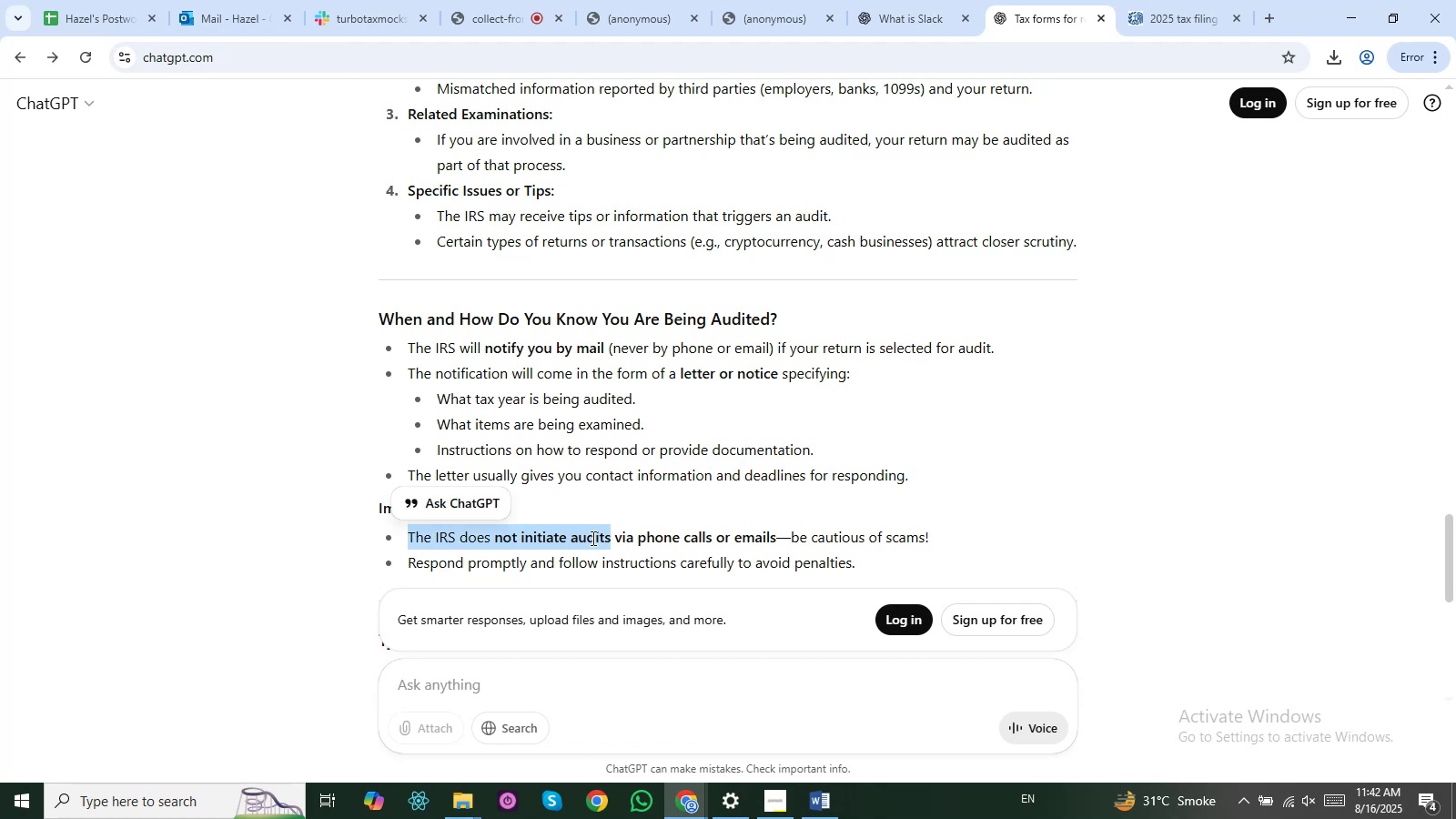 
scroll: coordinate [592, 538], scroll_direction: down, amount: 1.0
 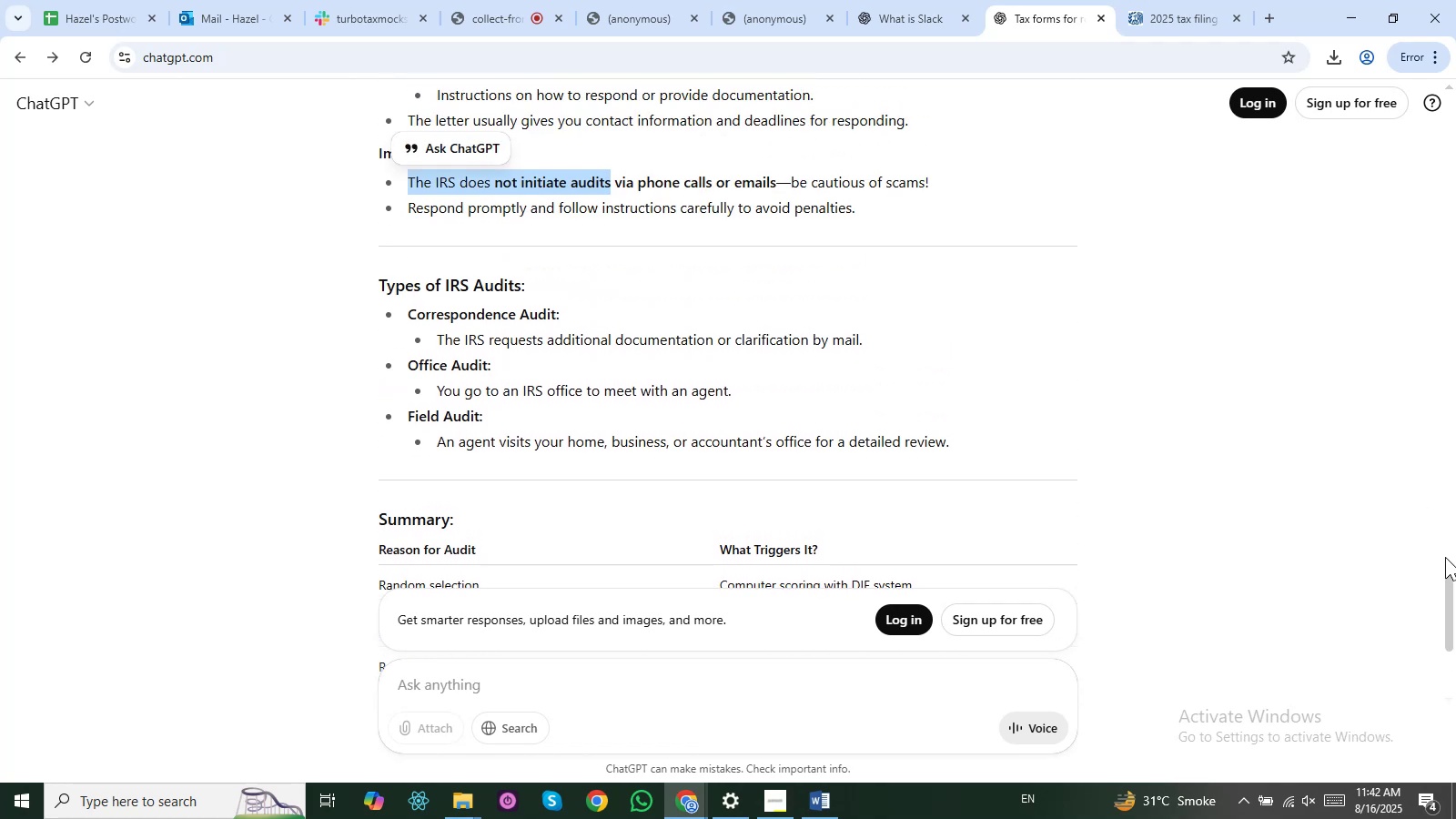 
wait(13.66)
 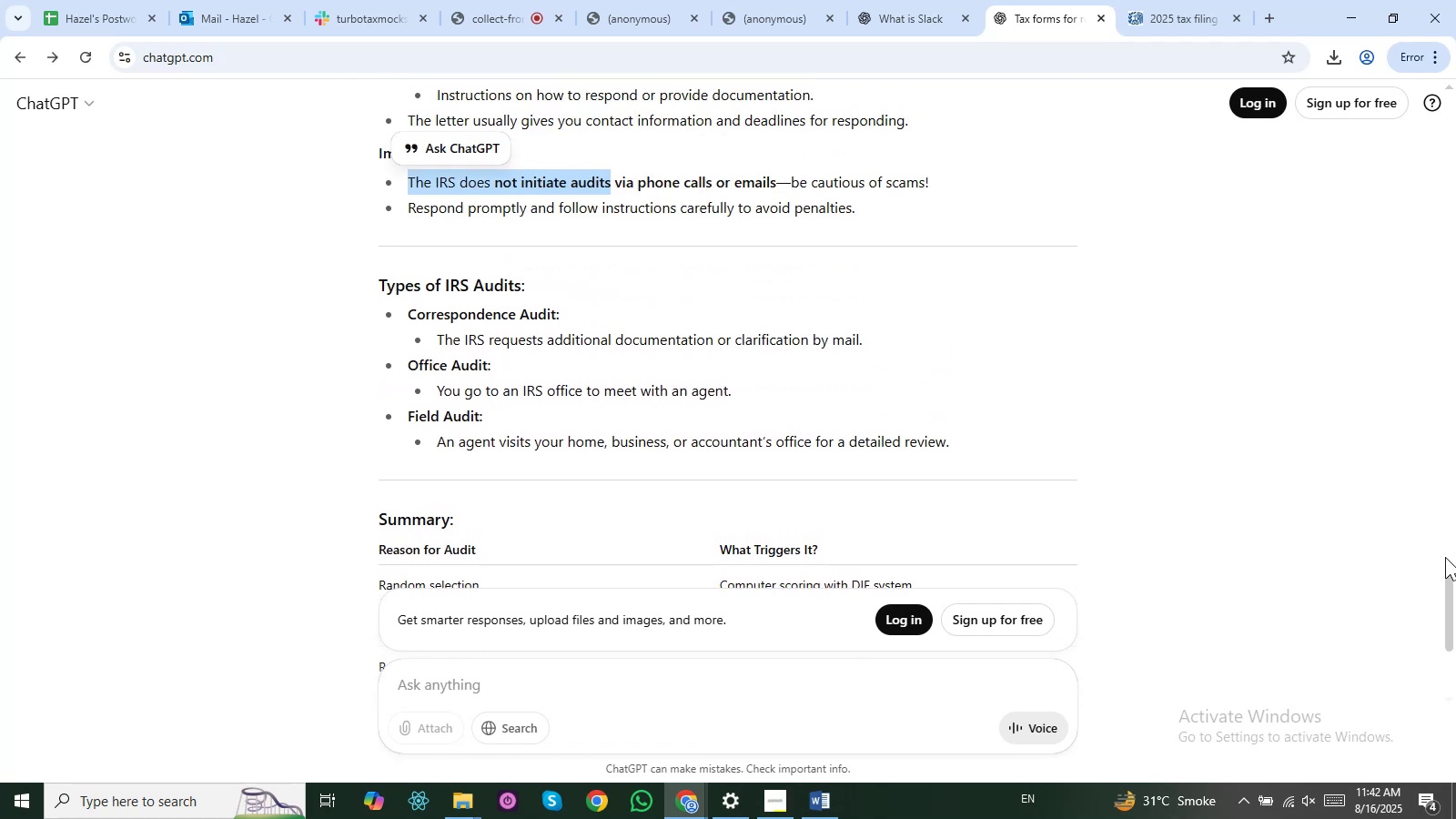 
left_click([885, 0])
 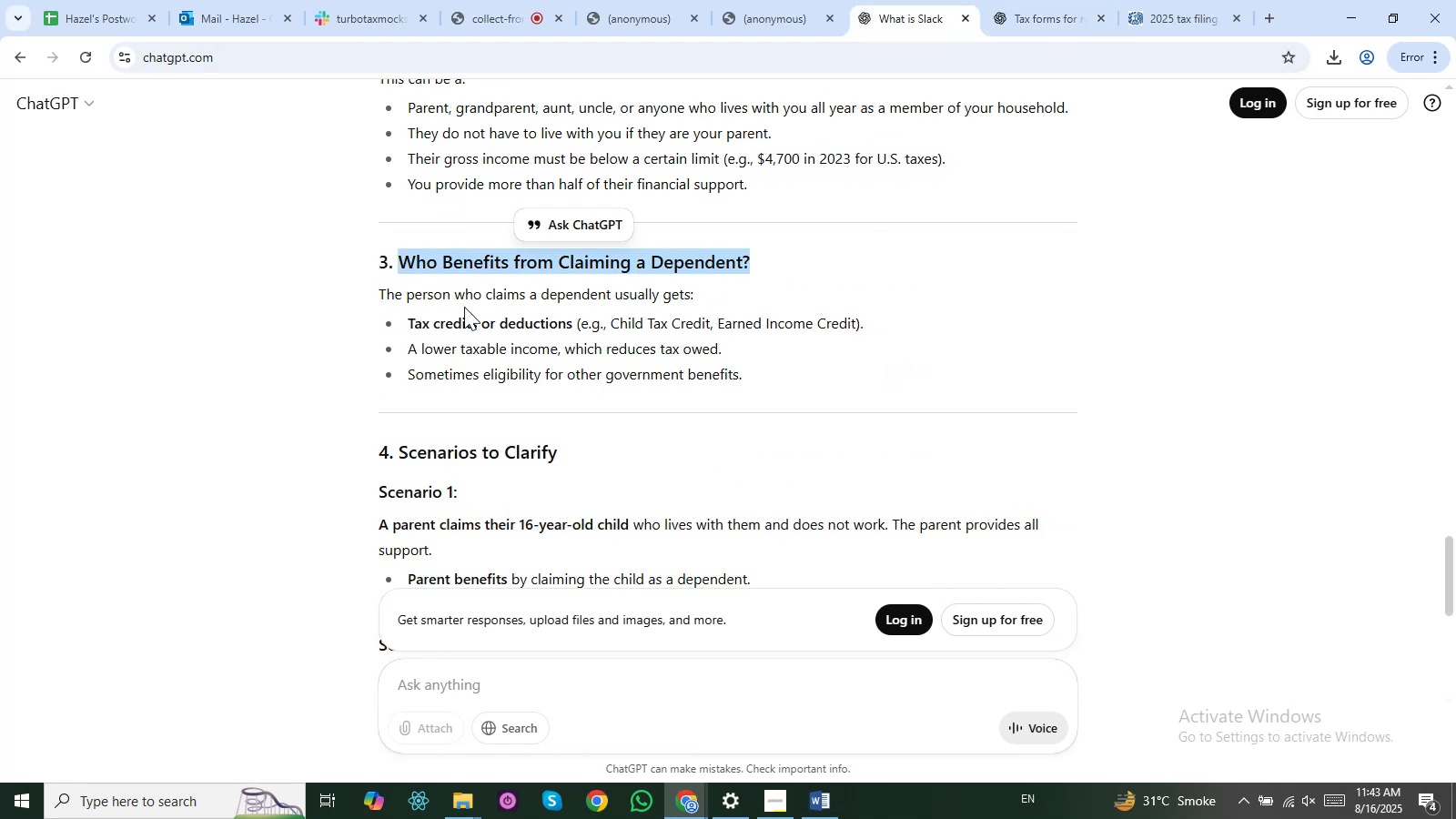 
wait(10.54)
 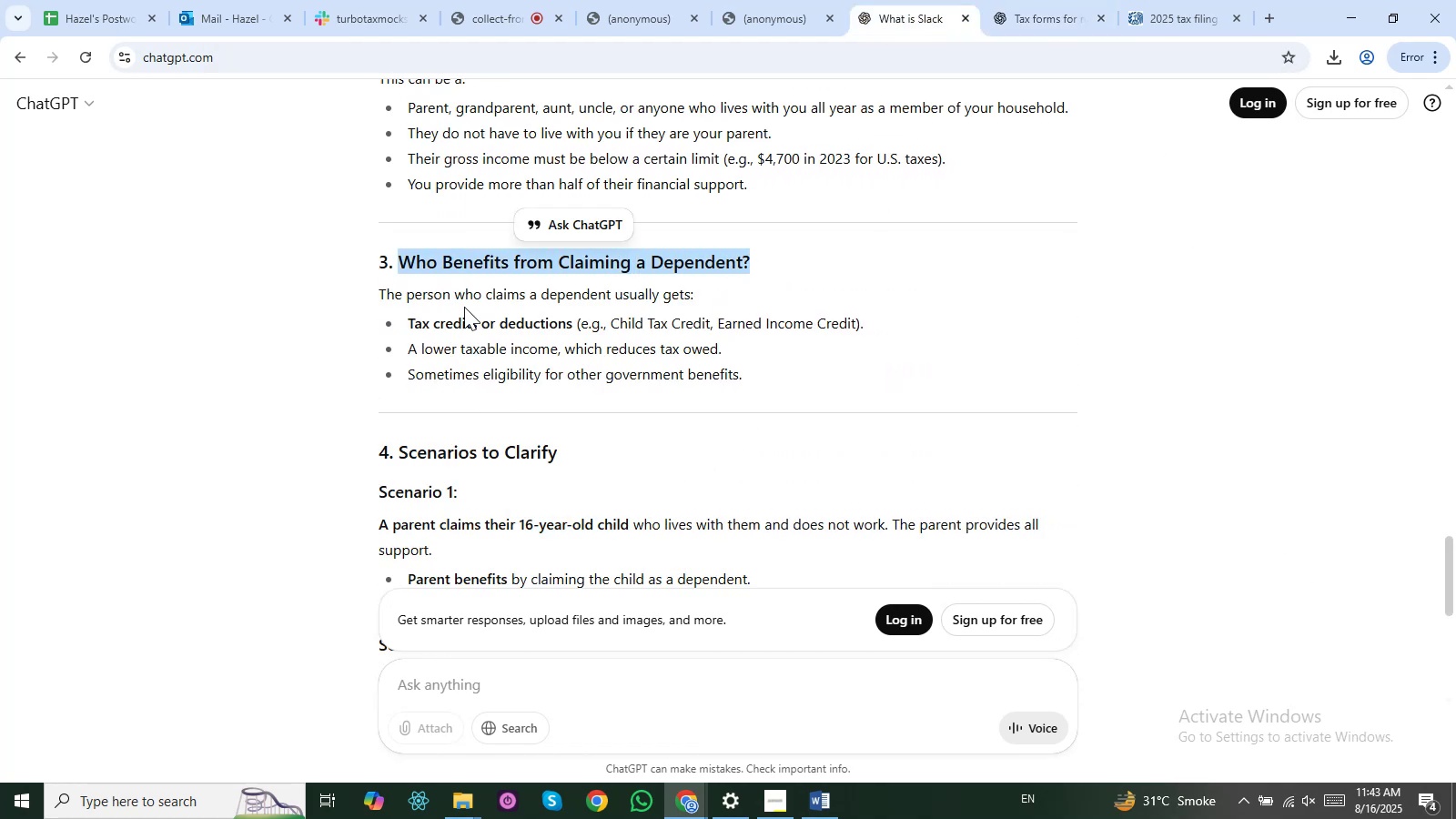 
key(D)
 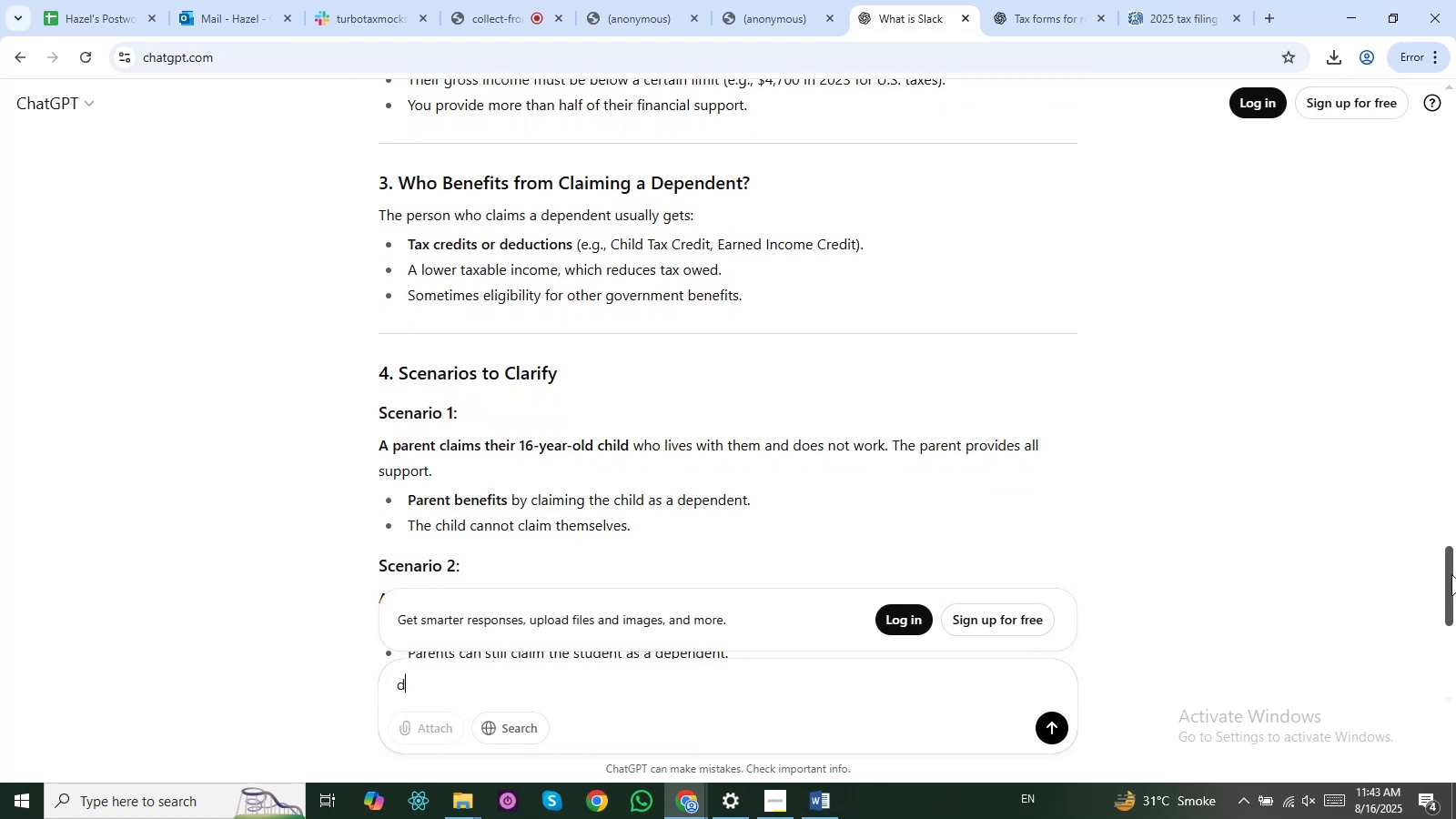 
wait(9.36)
 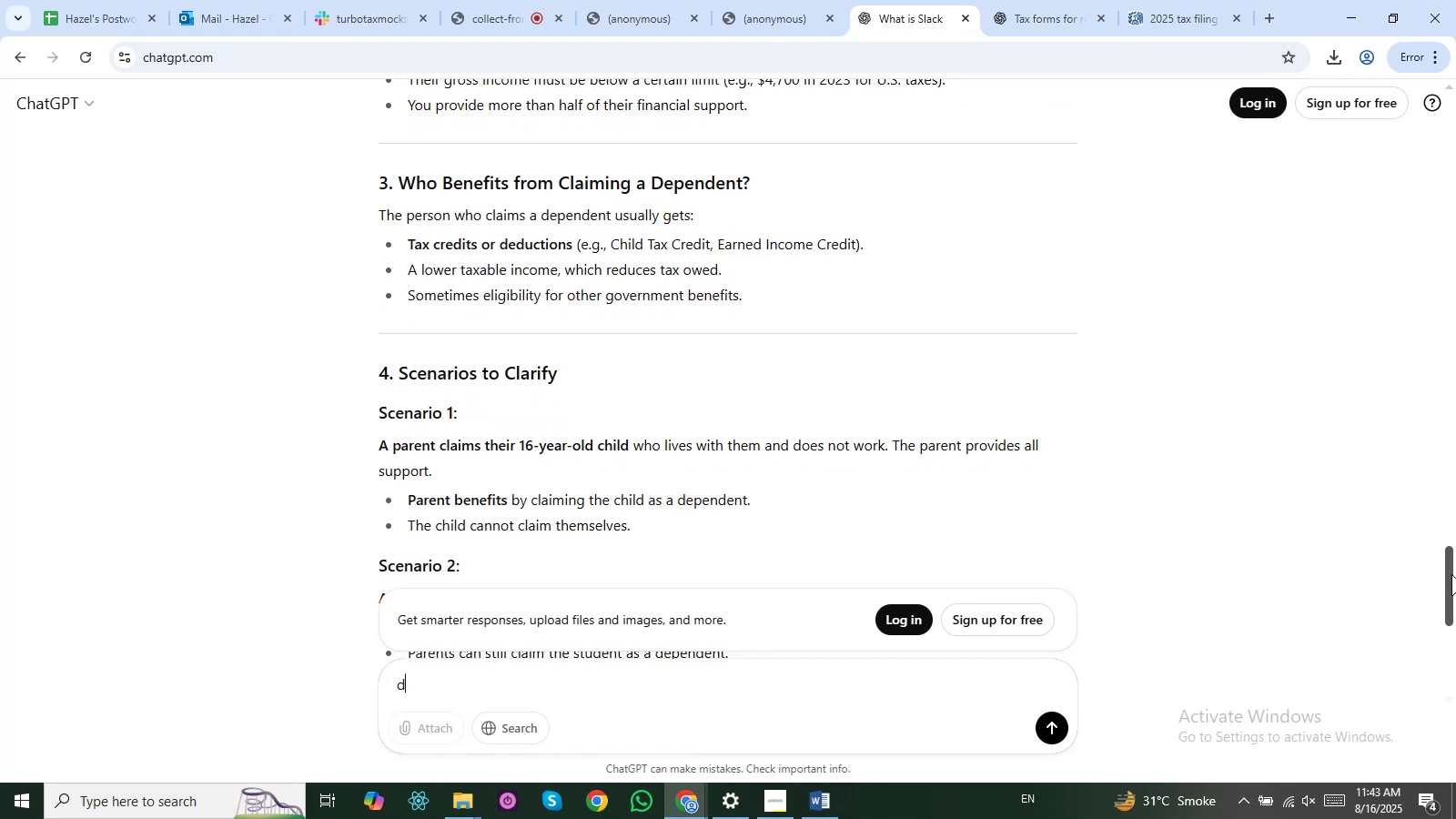 
left_click([652, 260])
 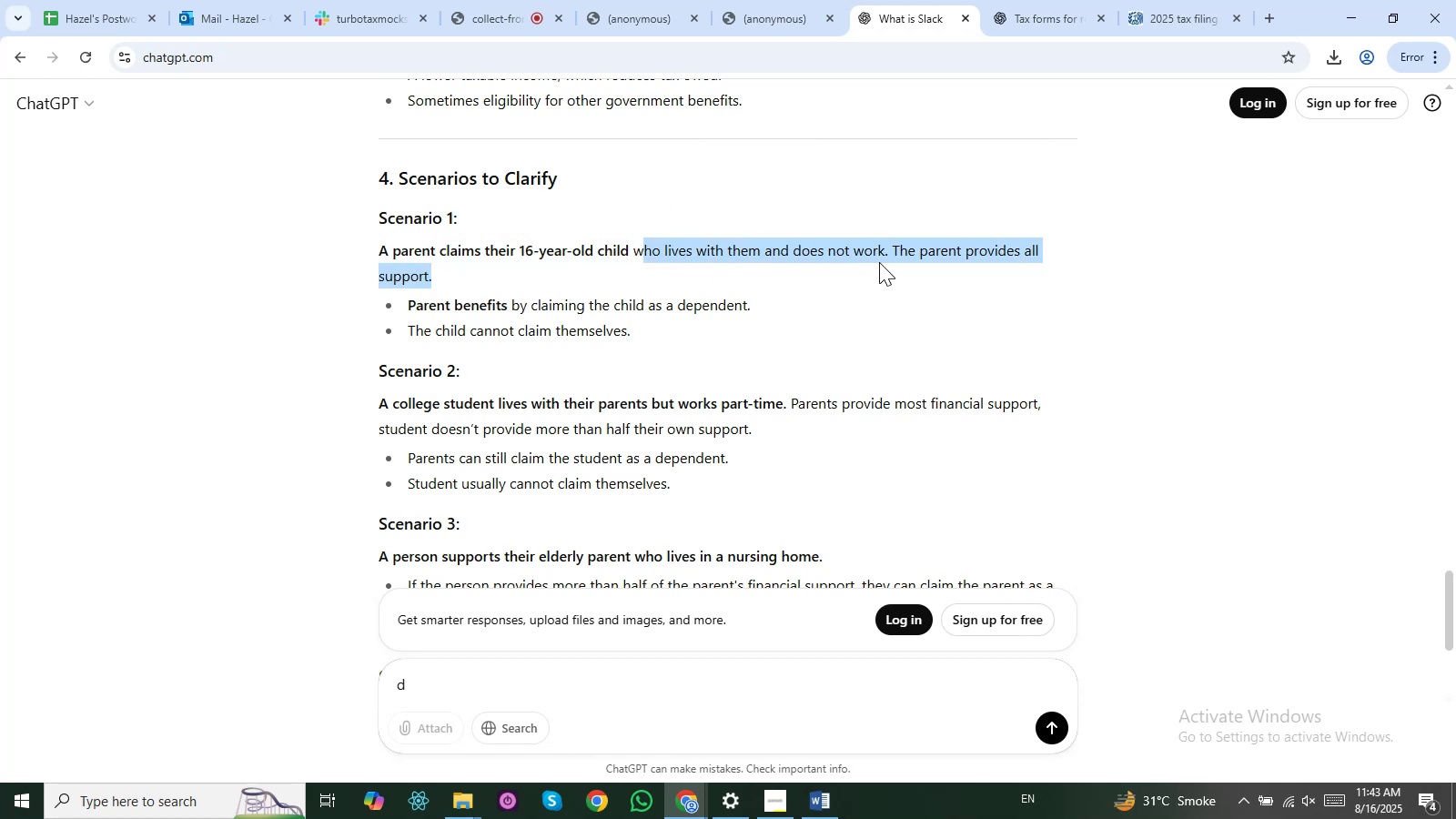 
left_click([533, 310])
 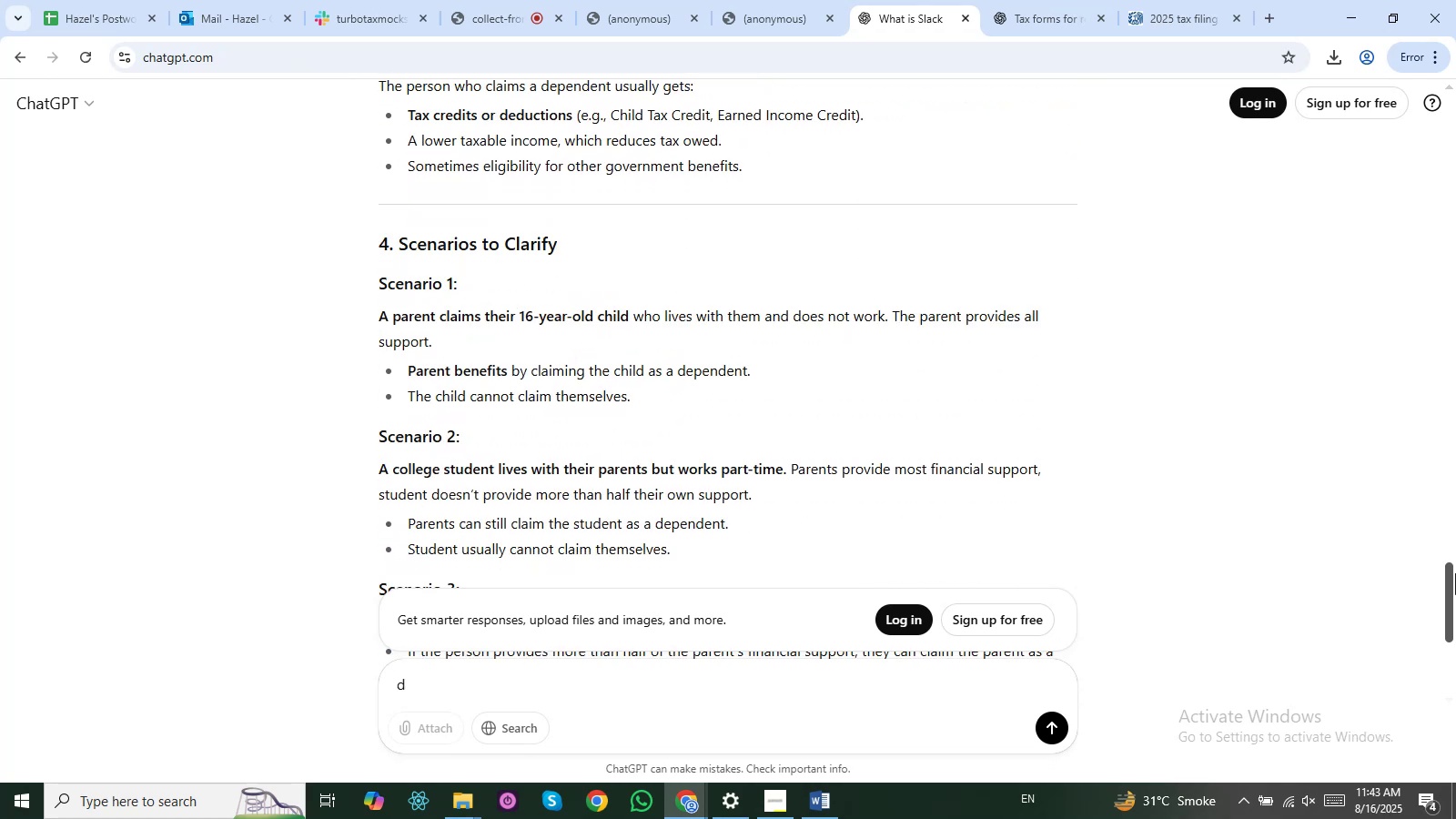 
wait(11.61)
 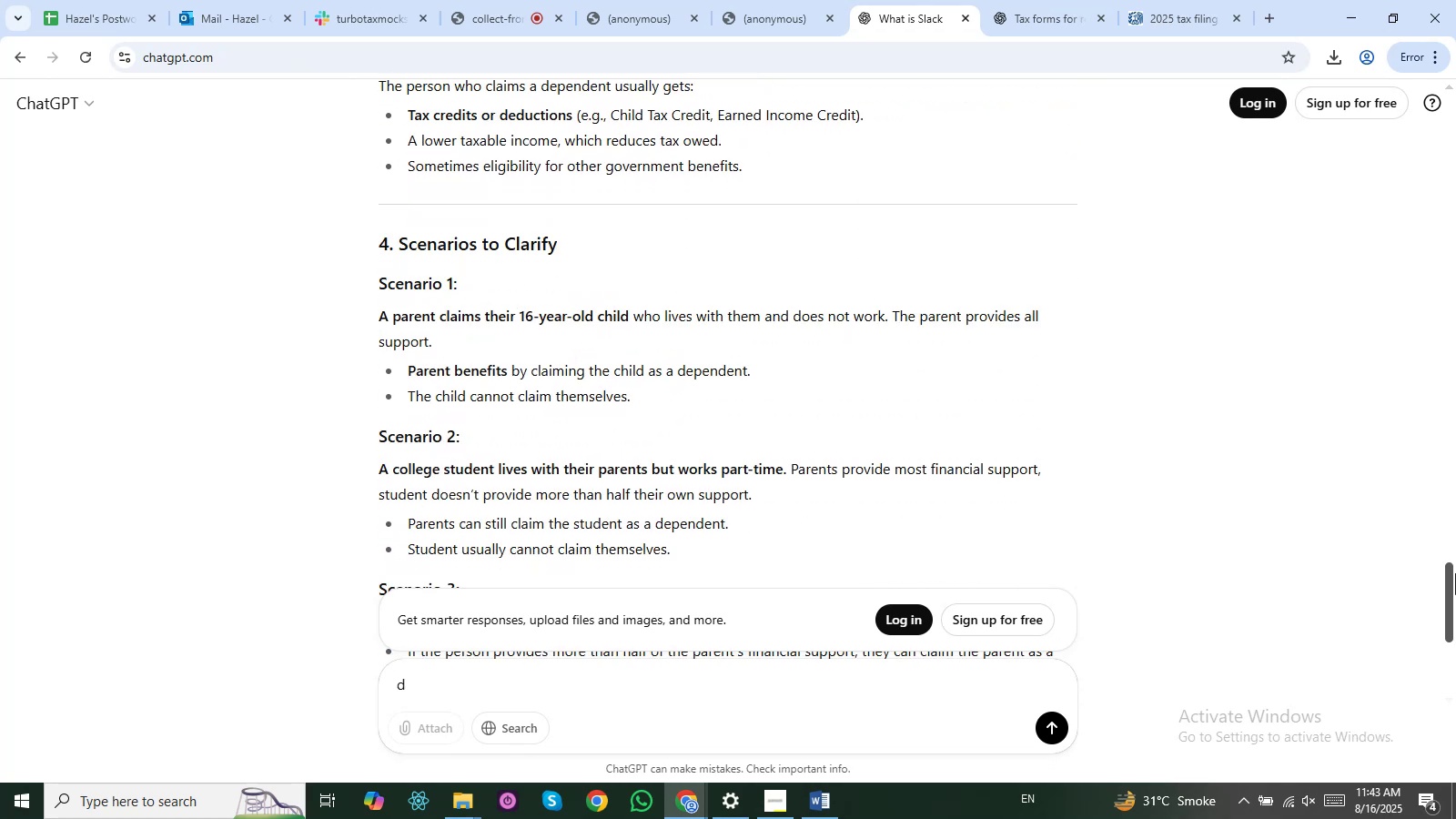 
left_click([500, 308])
 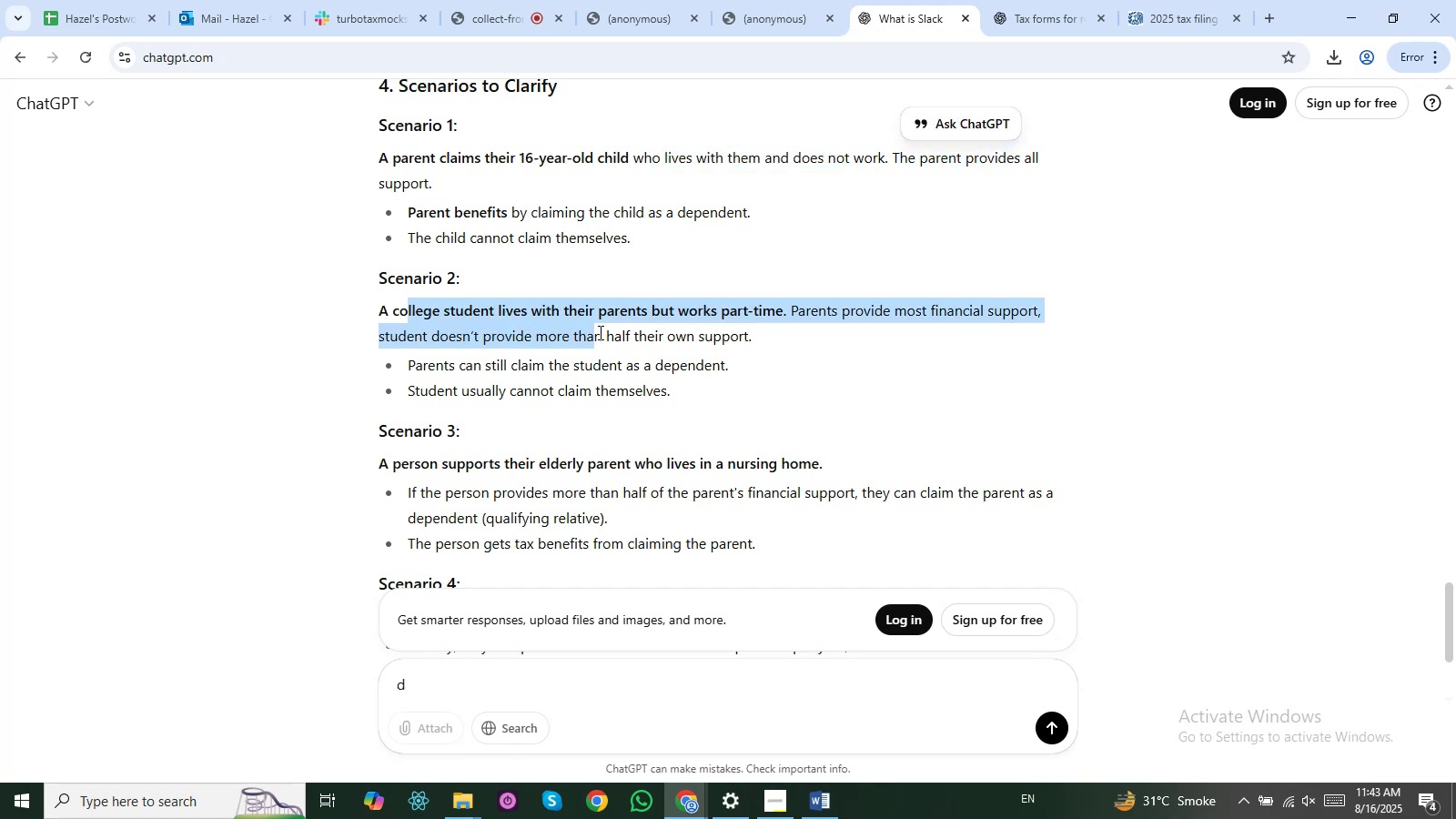 
wait(6.02)
 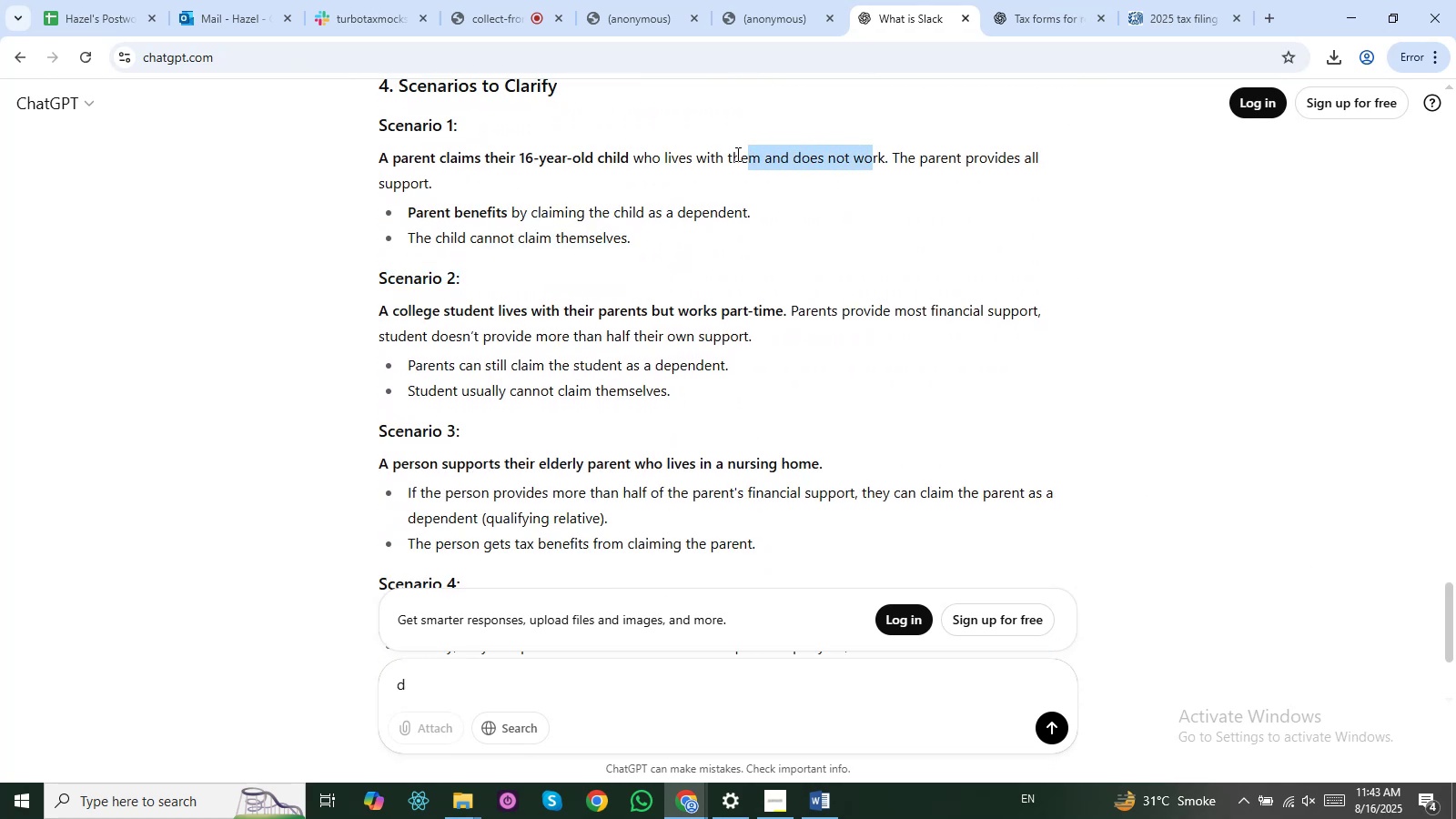 
left_click([552, 313])
 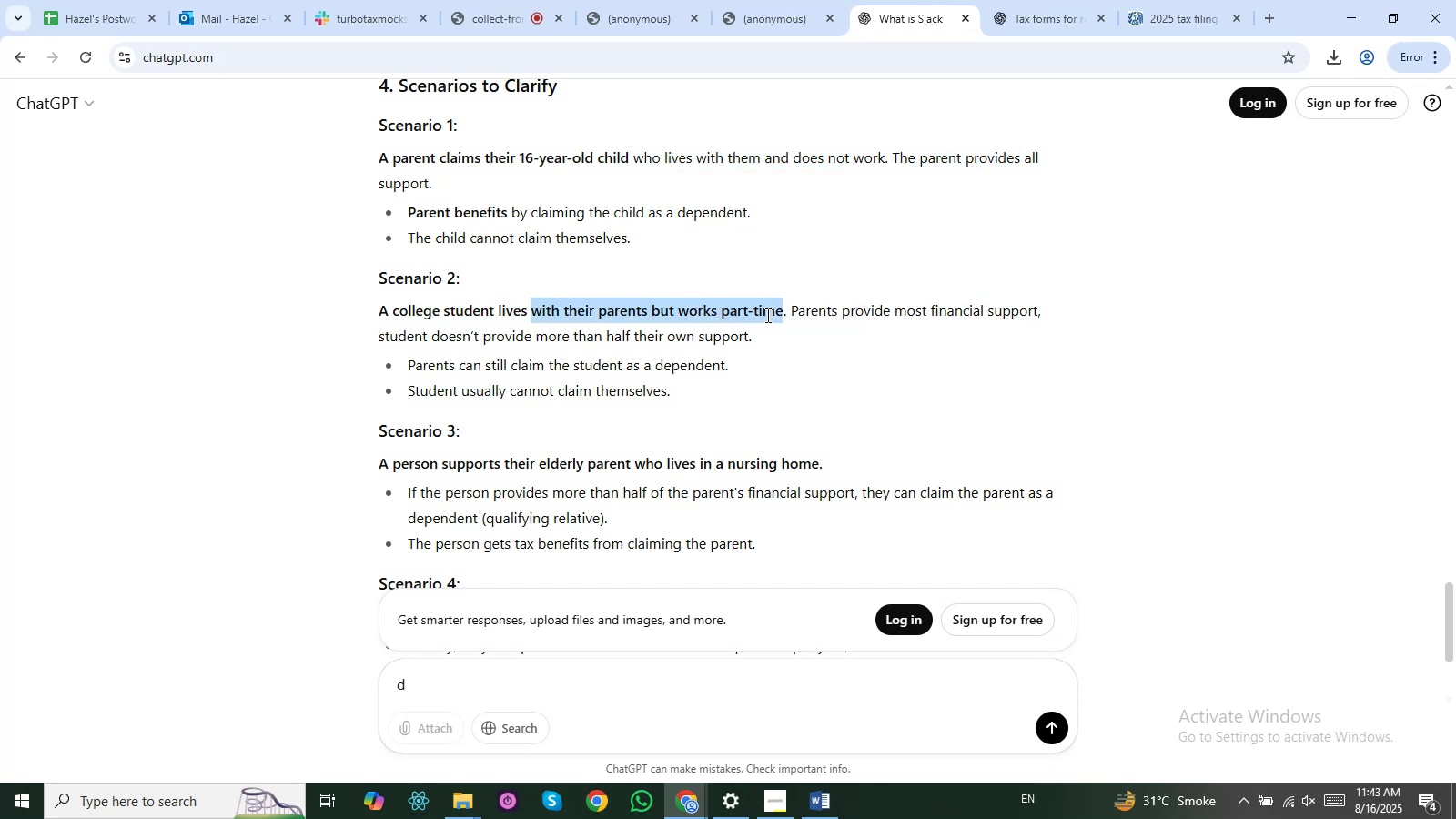 
left_click([689, 311])
 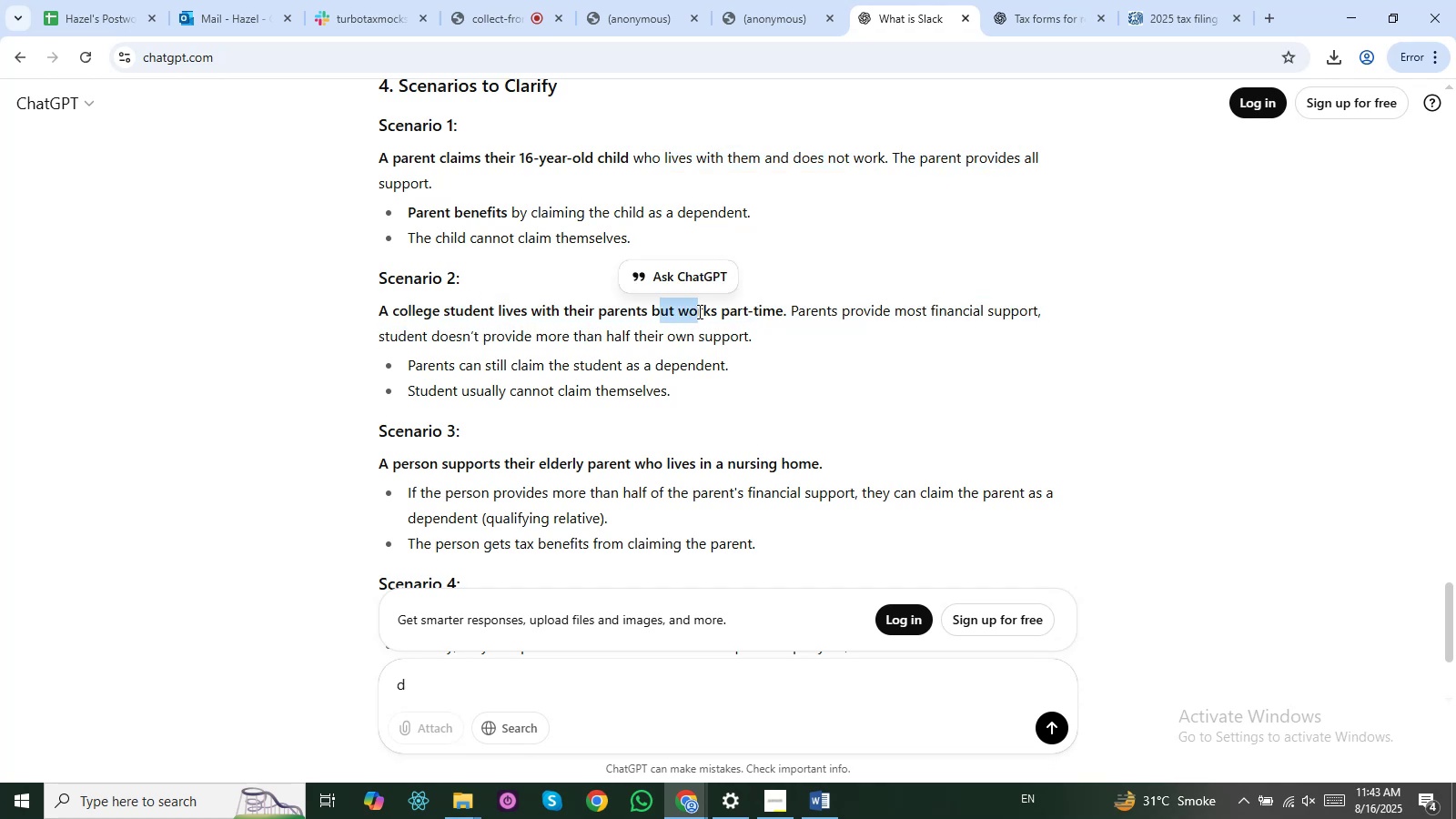 
left_click([713, 311])
 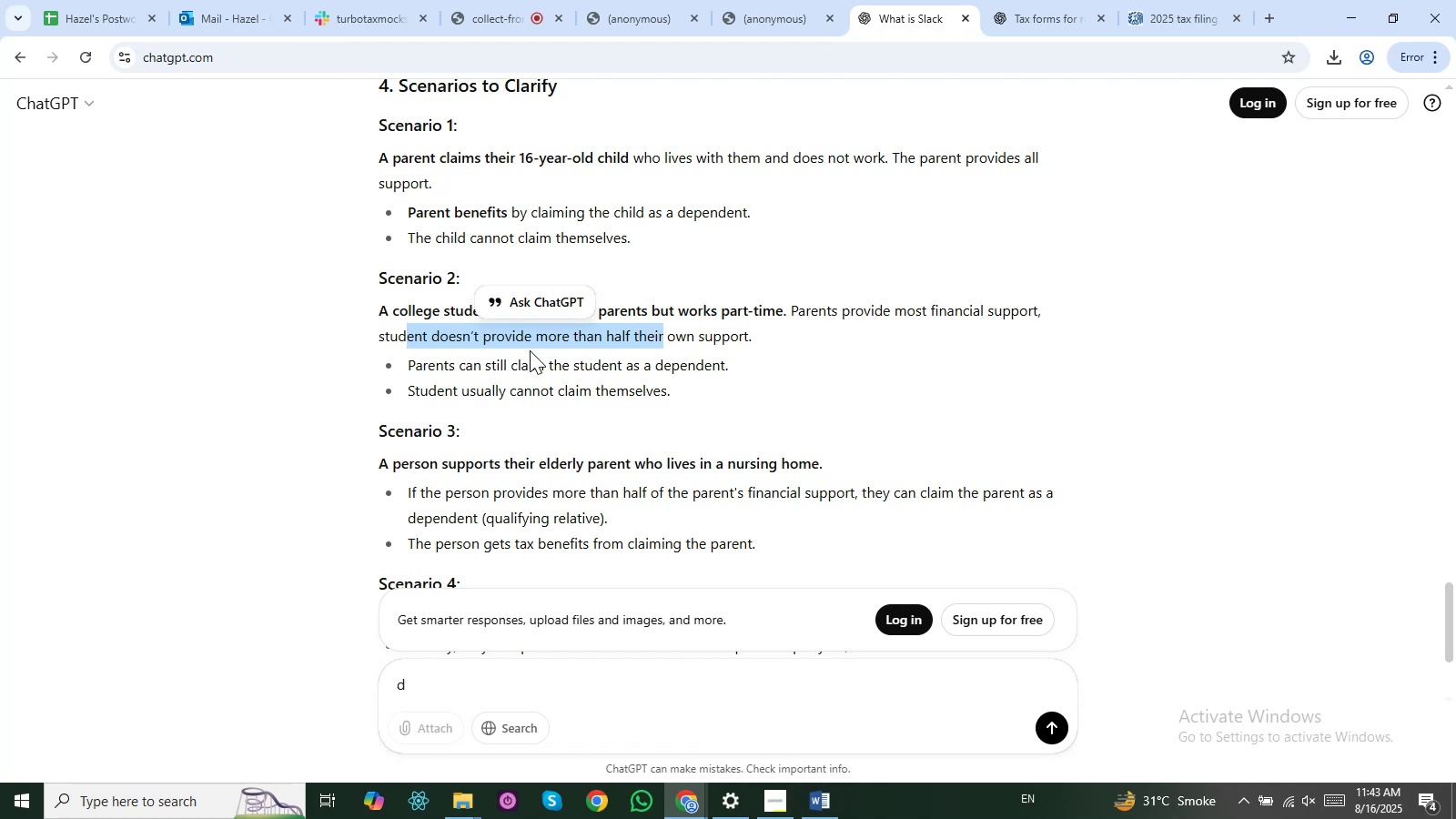 
wait(17.65)
 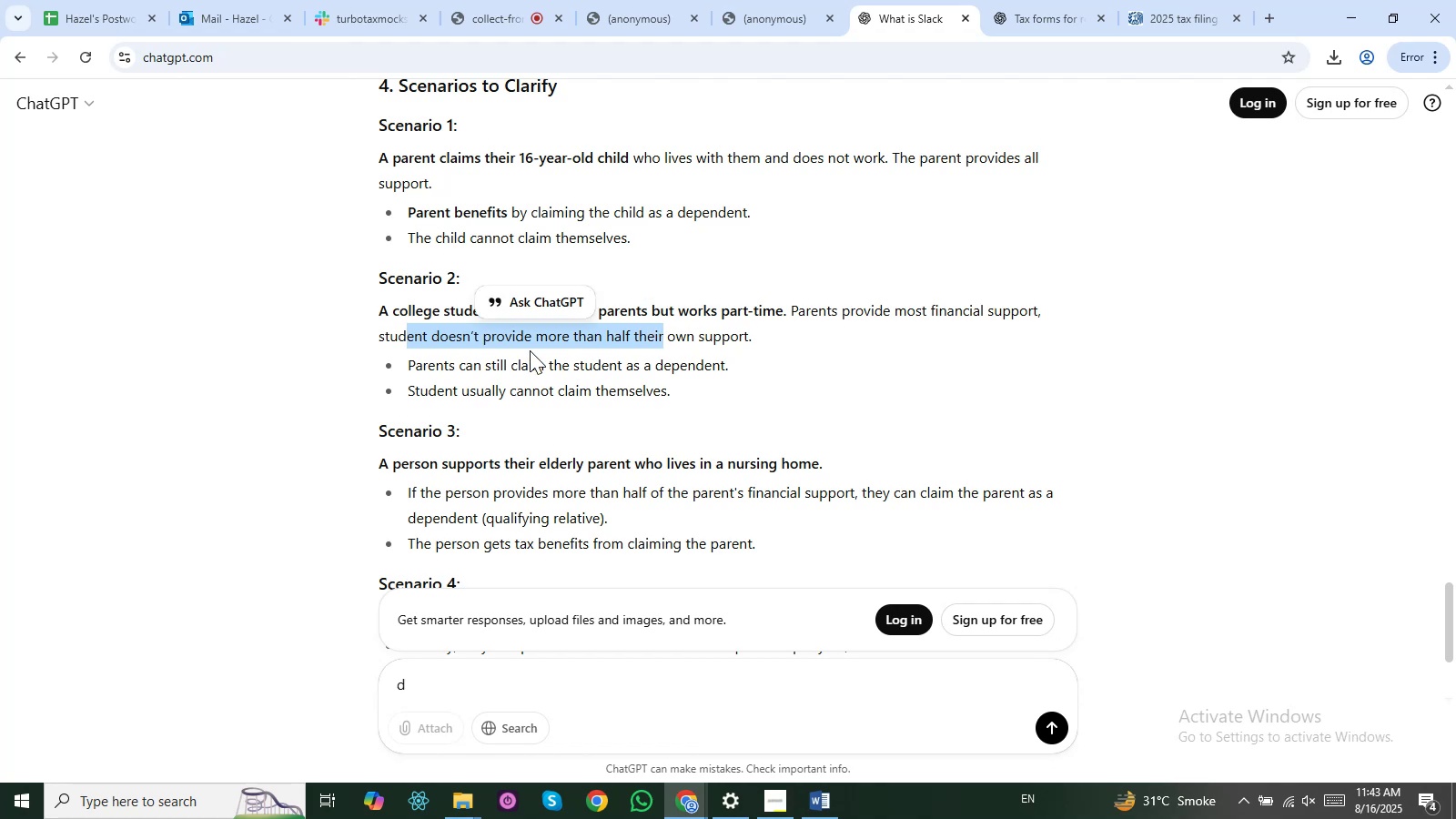 
left_click([533, 393])
 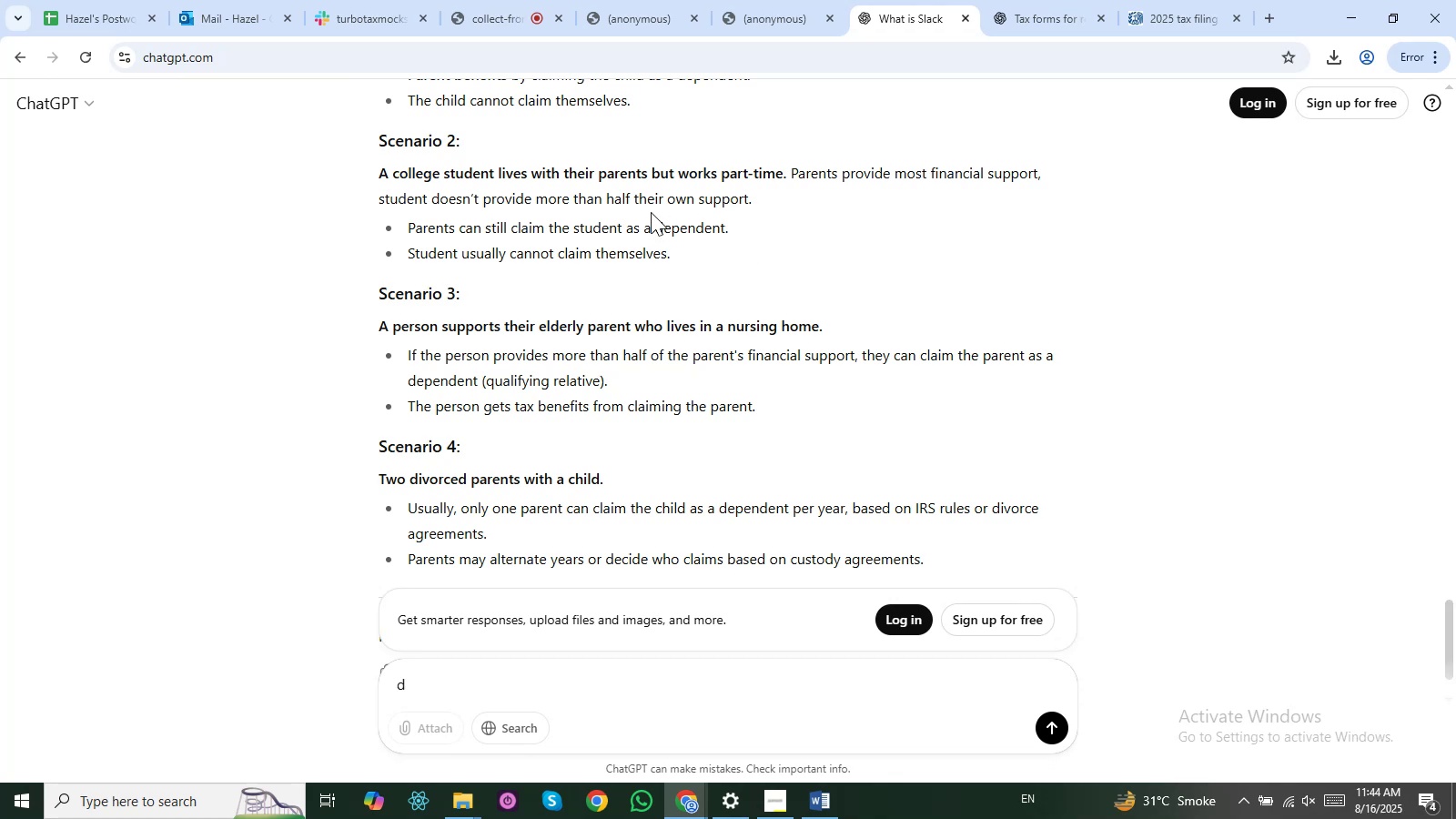 
wait(10.57)
 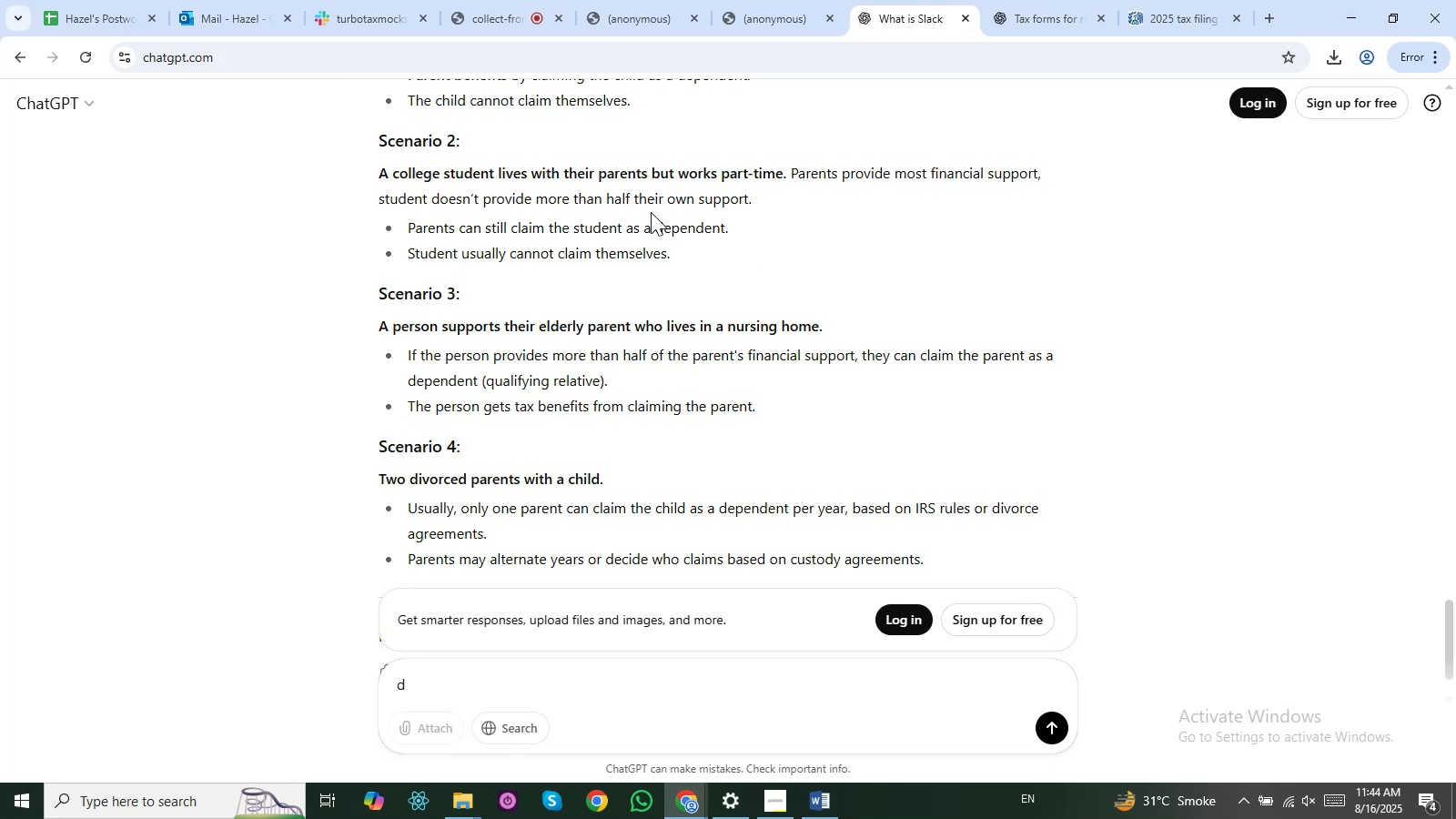 
left_click([600, 339])
 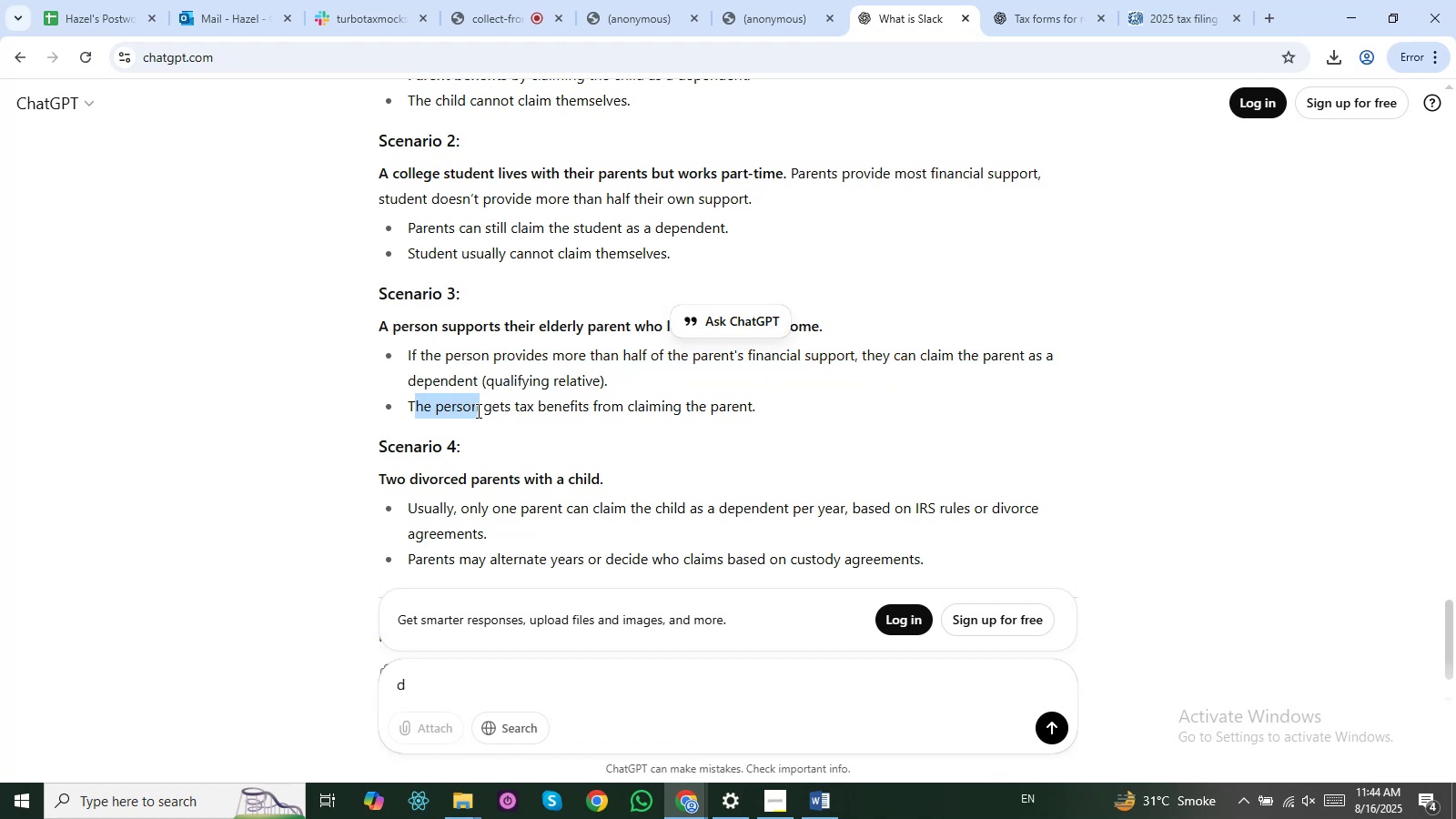 
wait(12.17)
 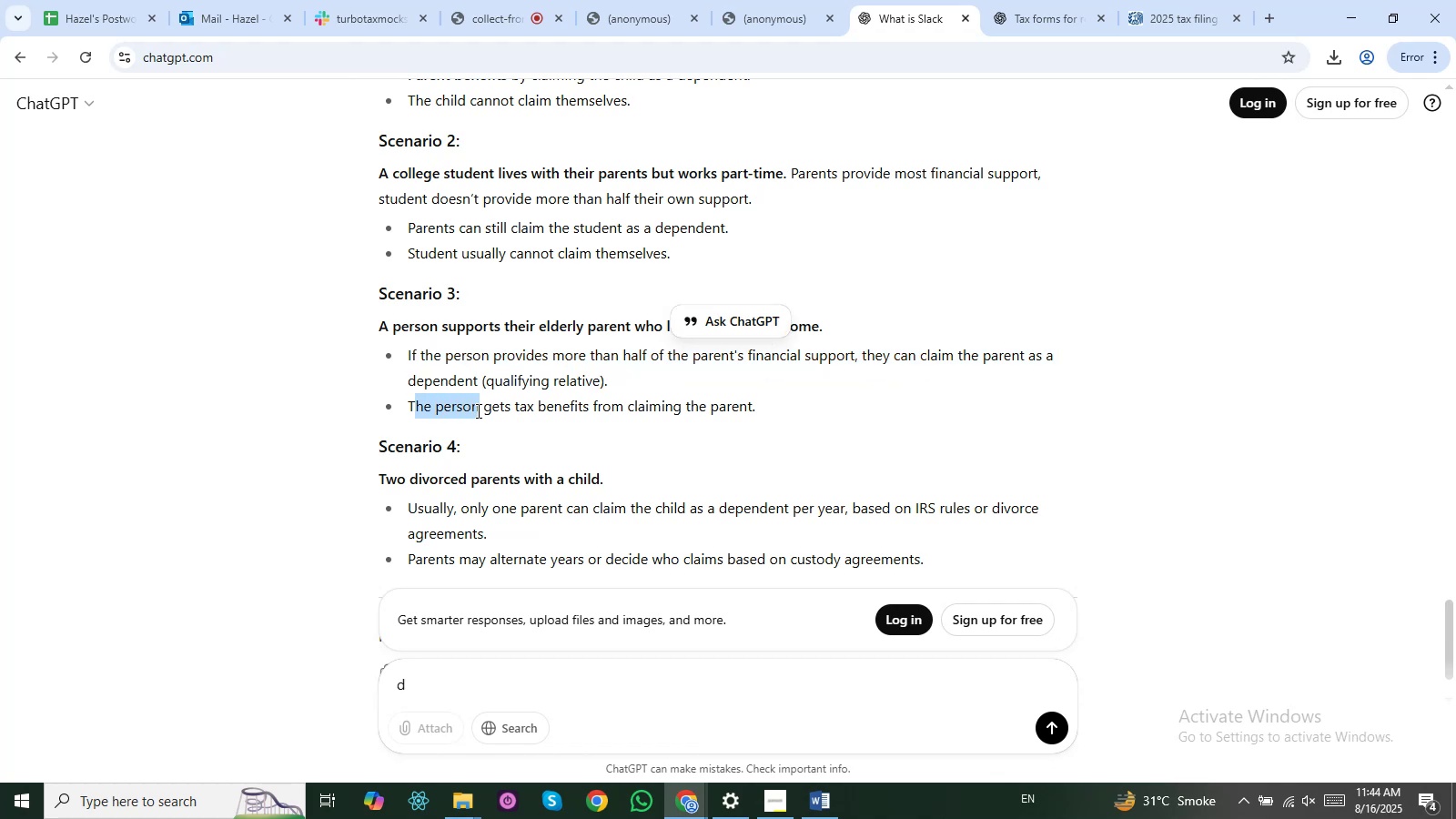 
left_click([791, 420])
 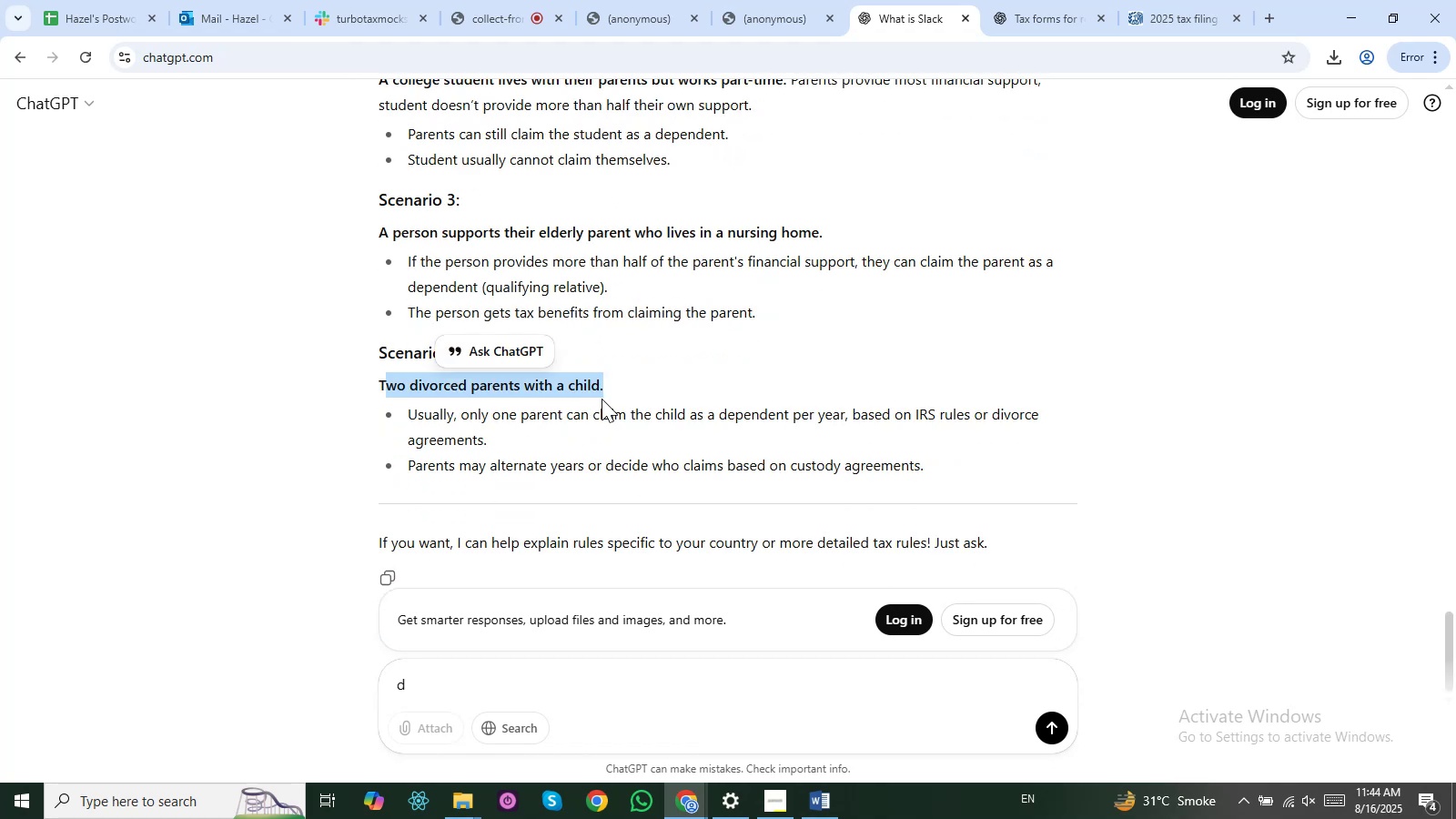 
wait(10.45)
 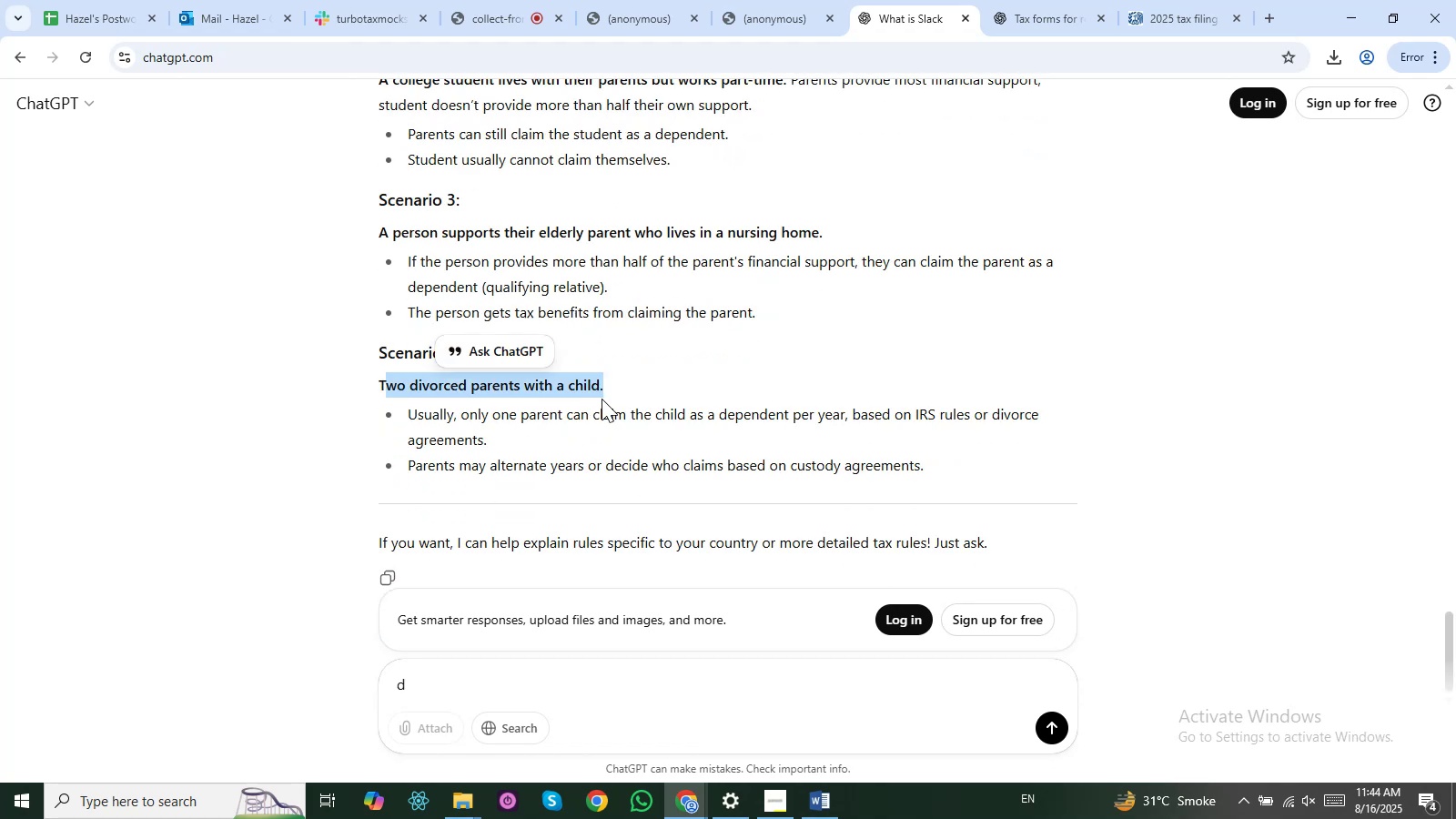 
left_click([746, 425])
 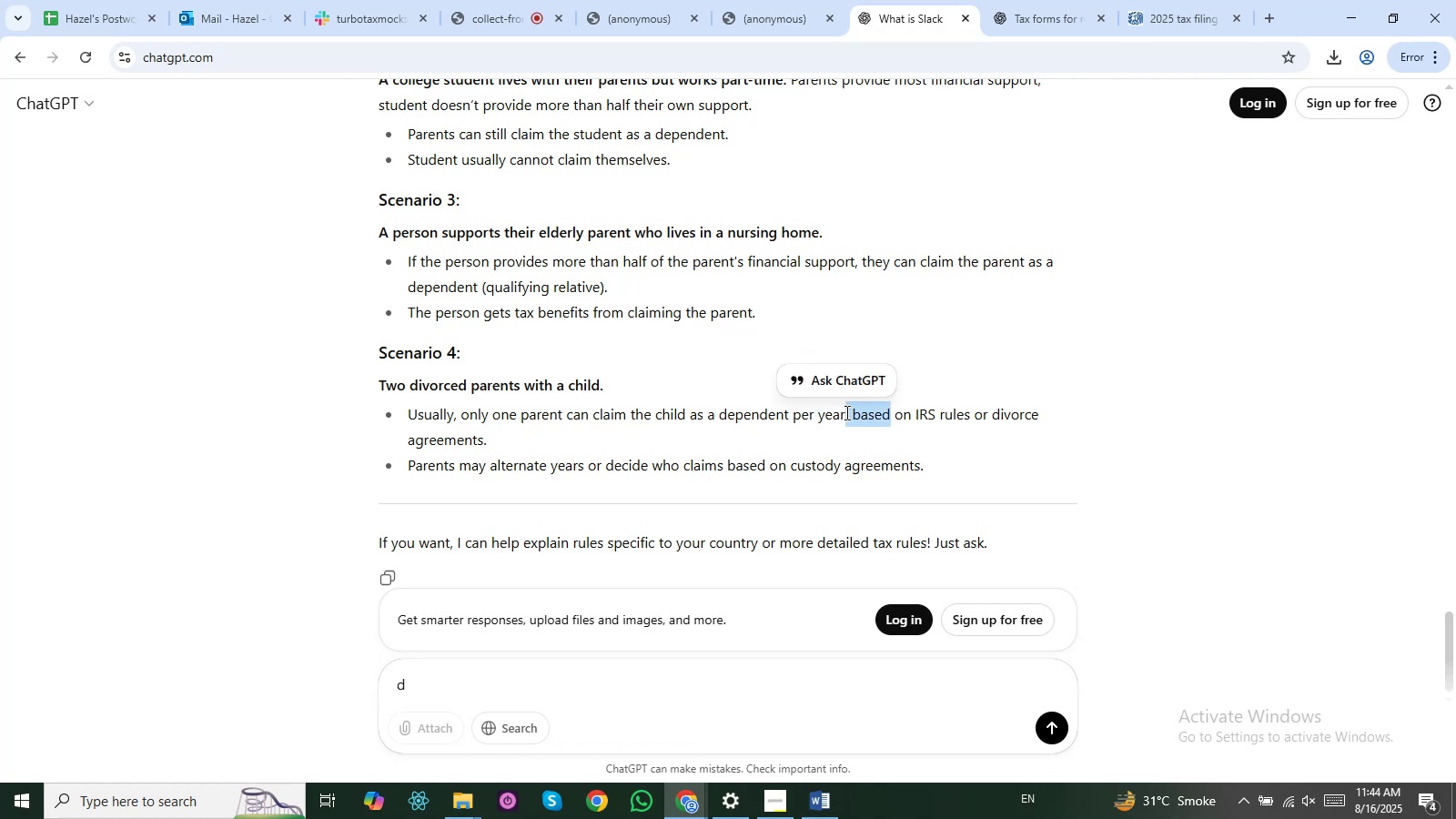 
left_click([875, 418])
 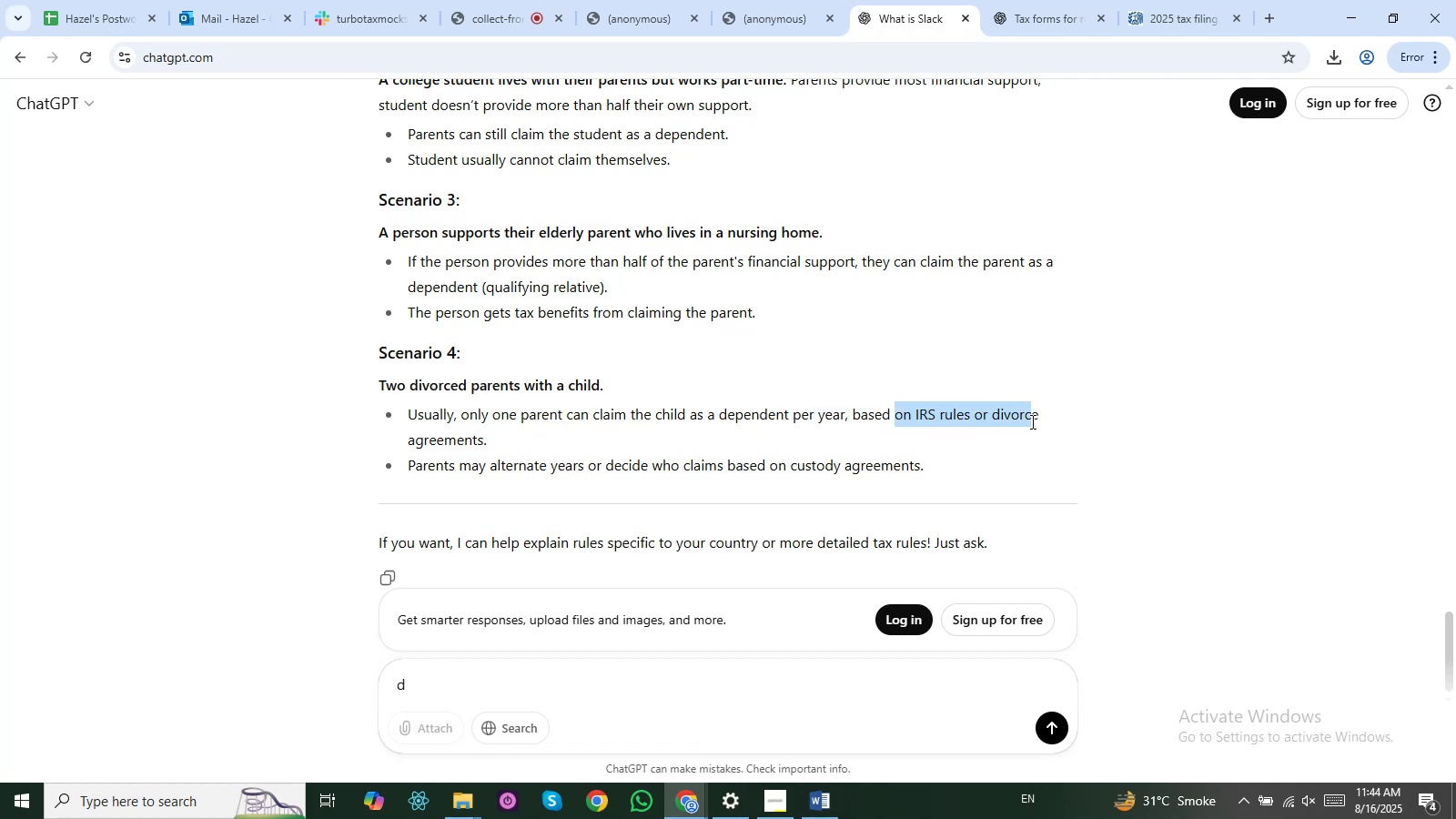 
left_click([956, 421])
 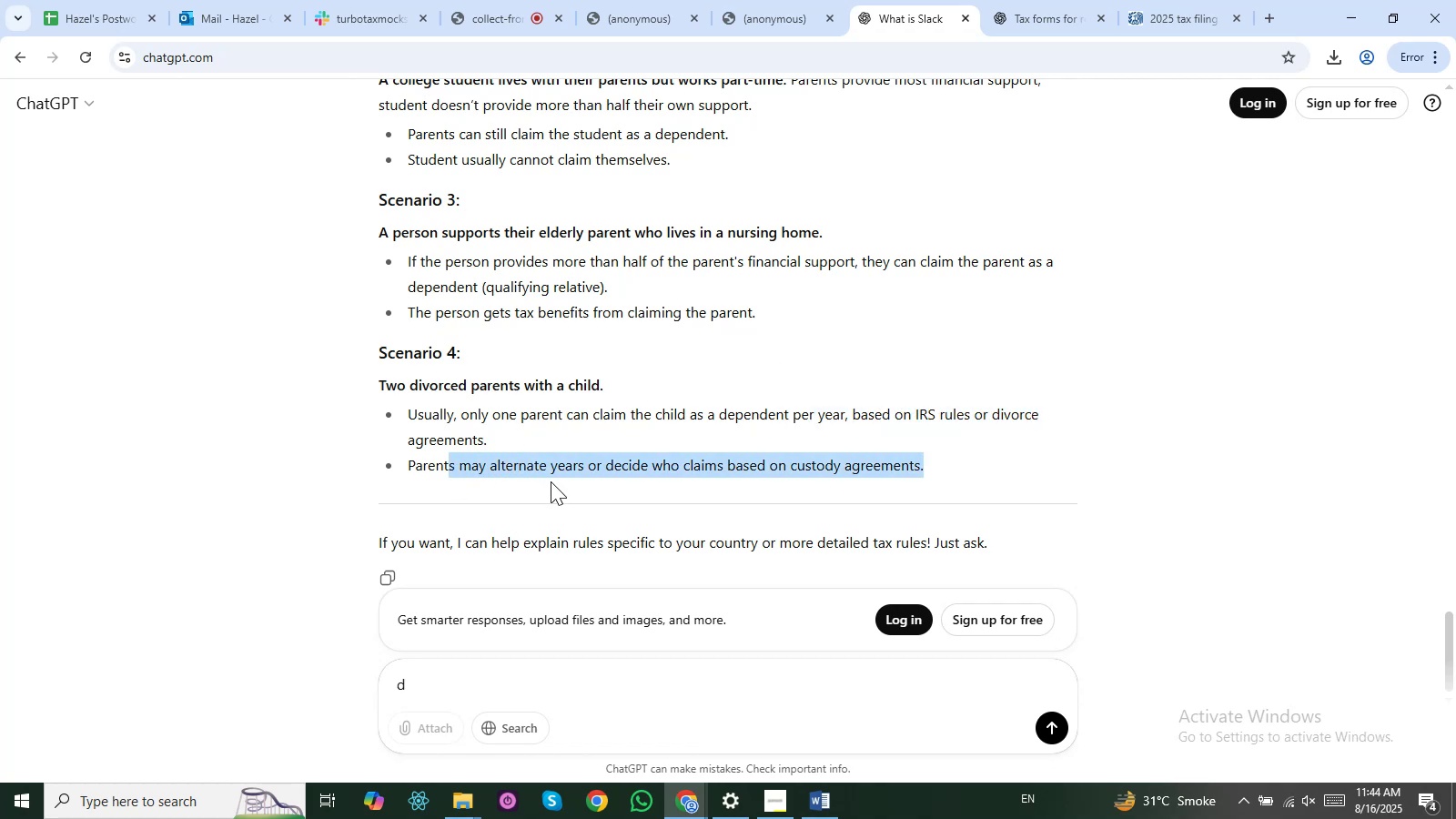 
left_click([597, 484])
 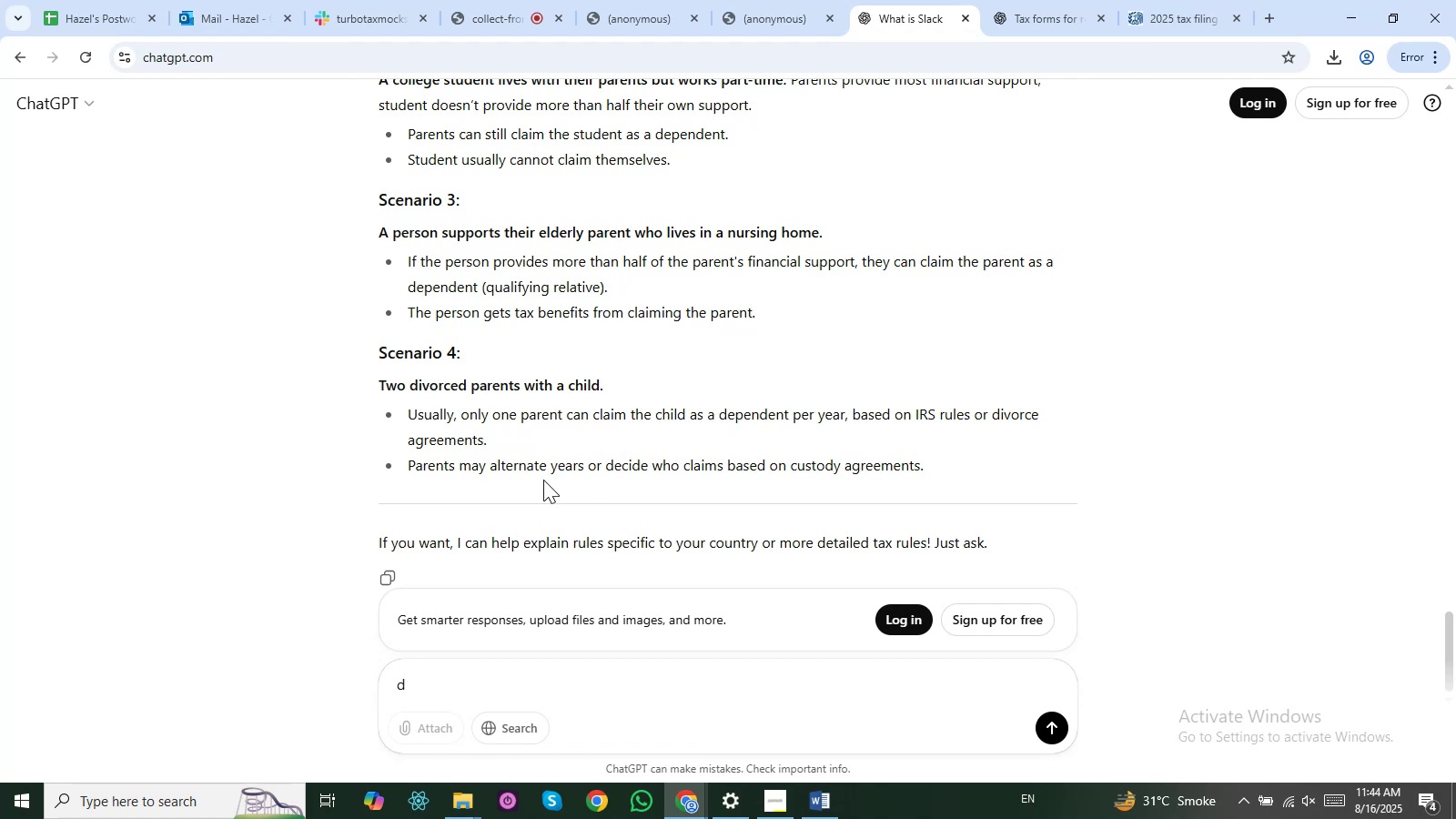 
left_click([522, 479])
 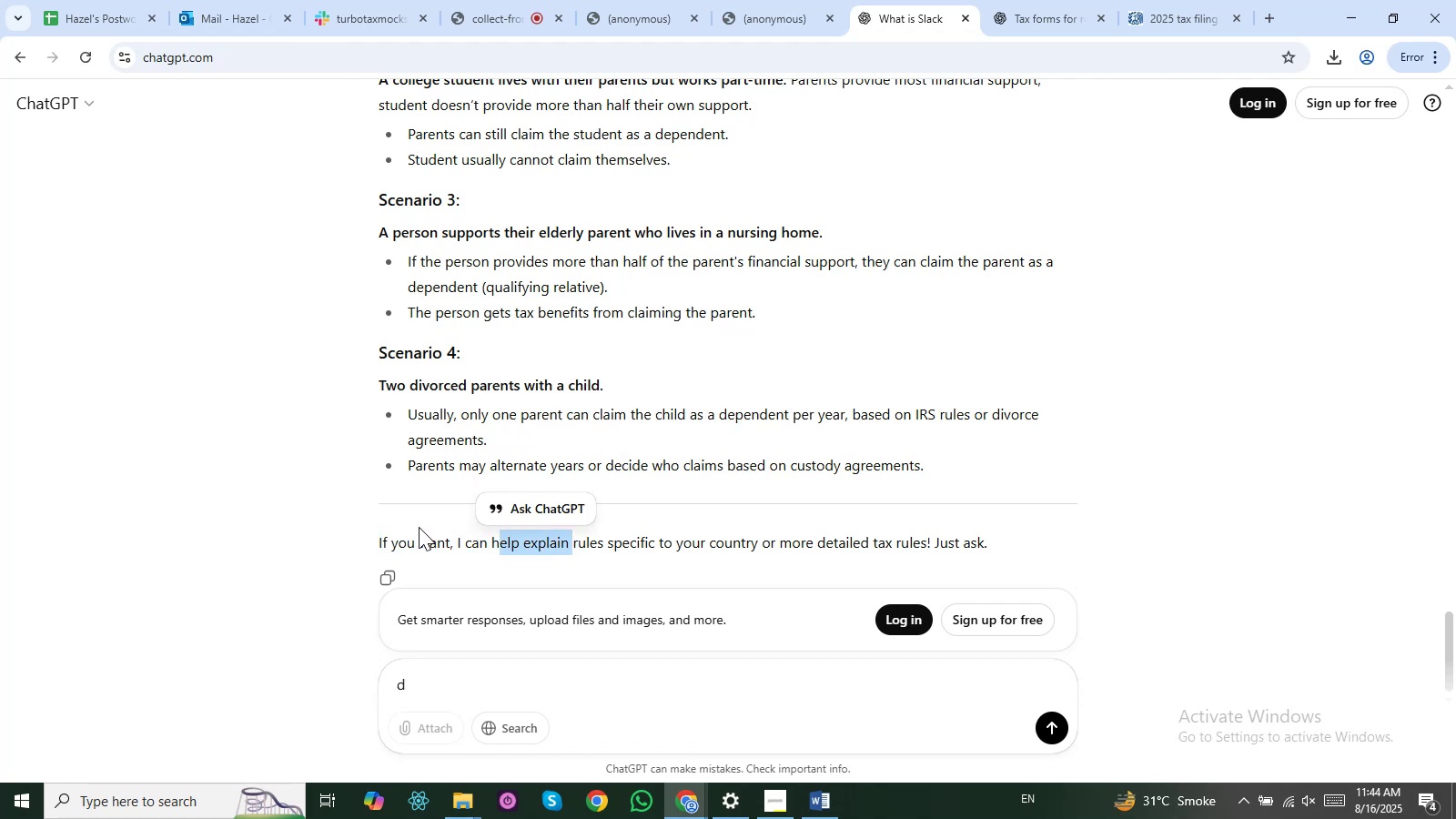 
wait(7.36)
 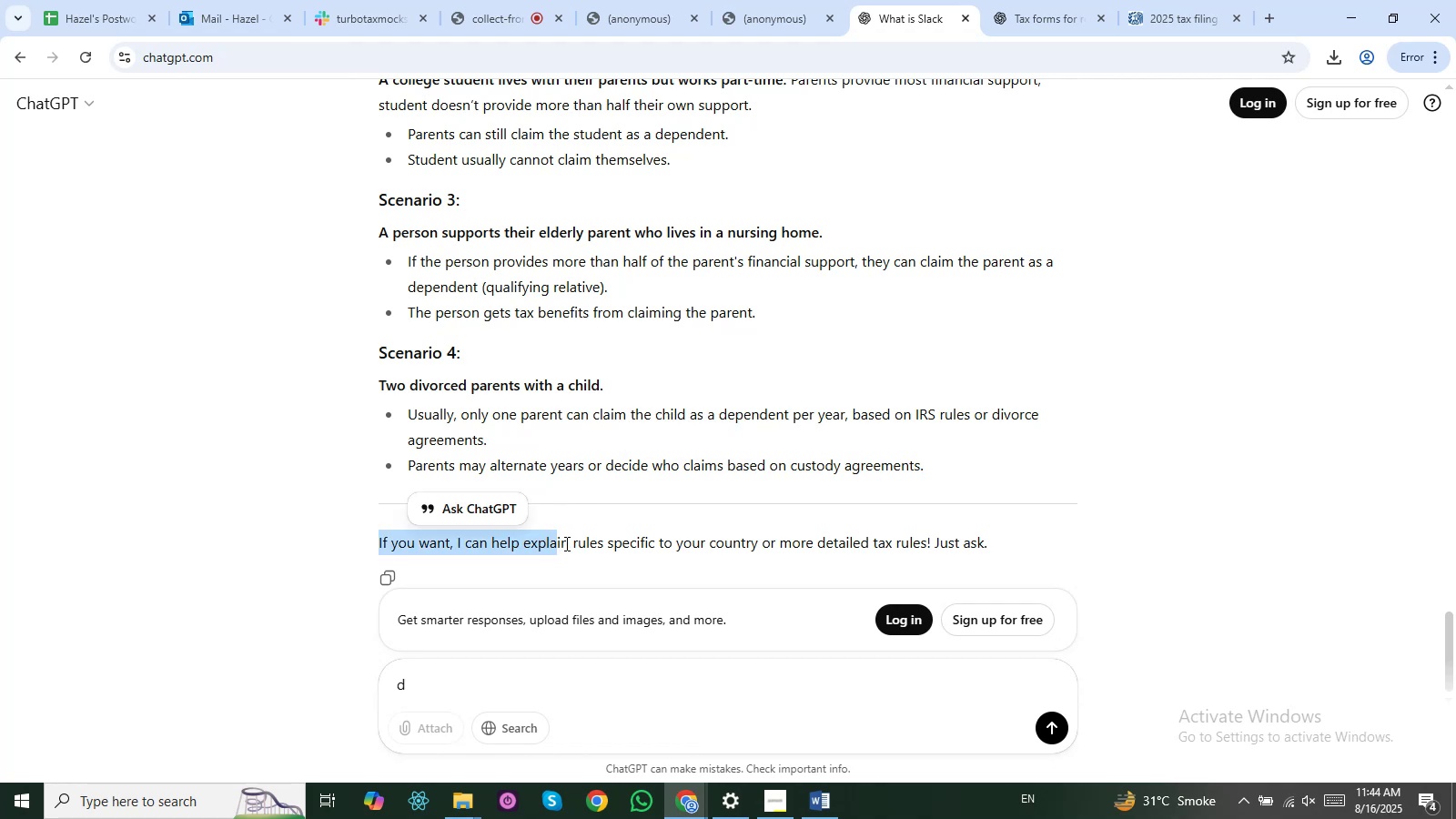 
left_click([973, 541])
 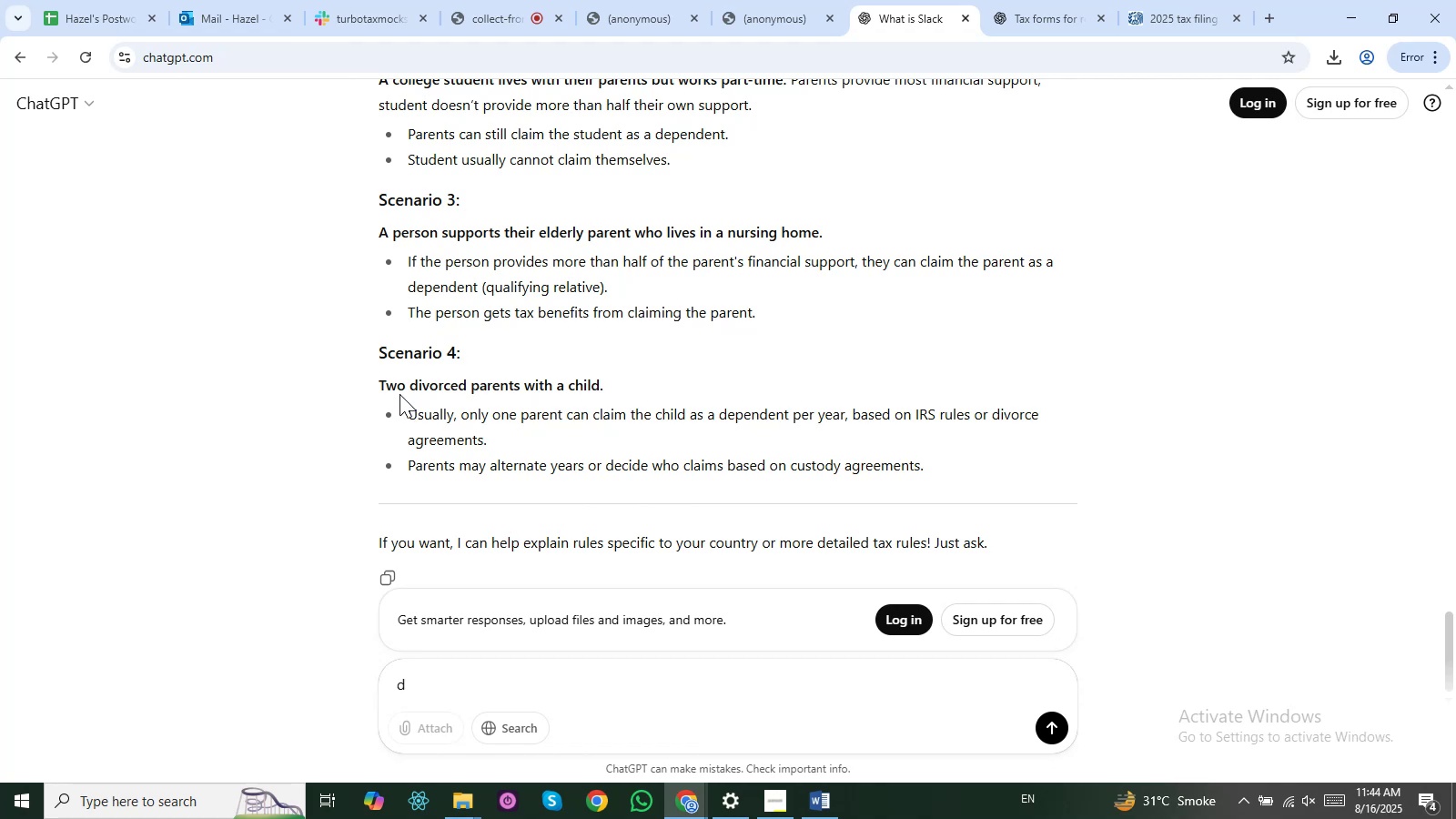 
mouse_move([535, 400])
 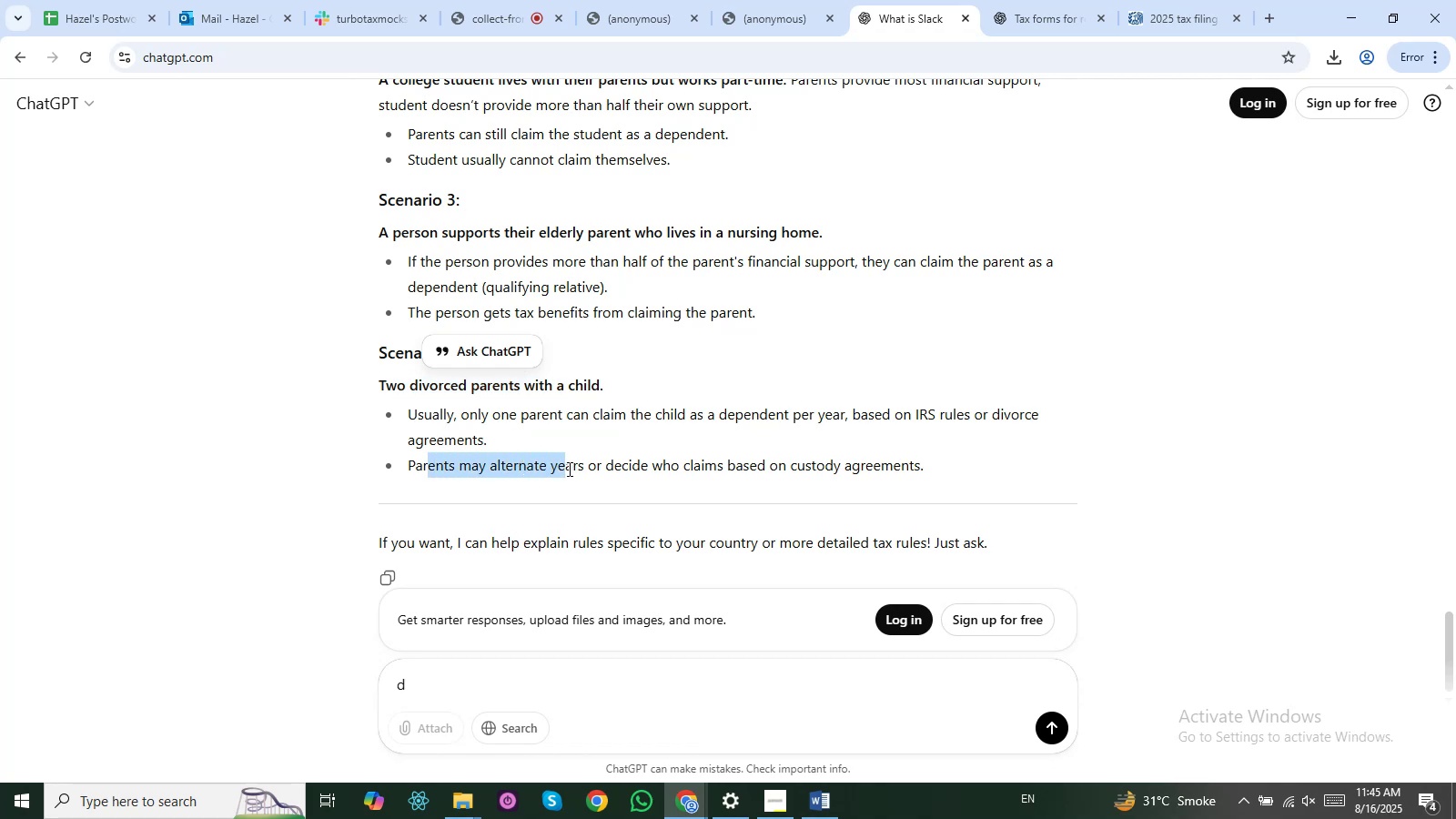 
wait(13.48)
 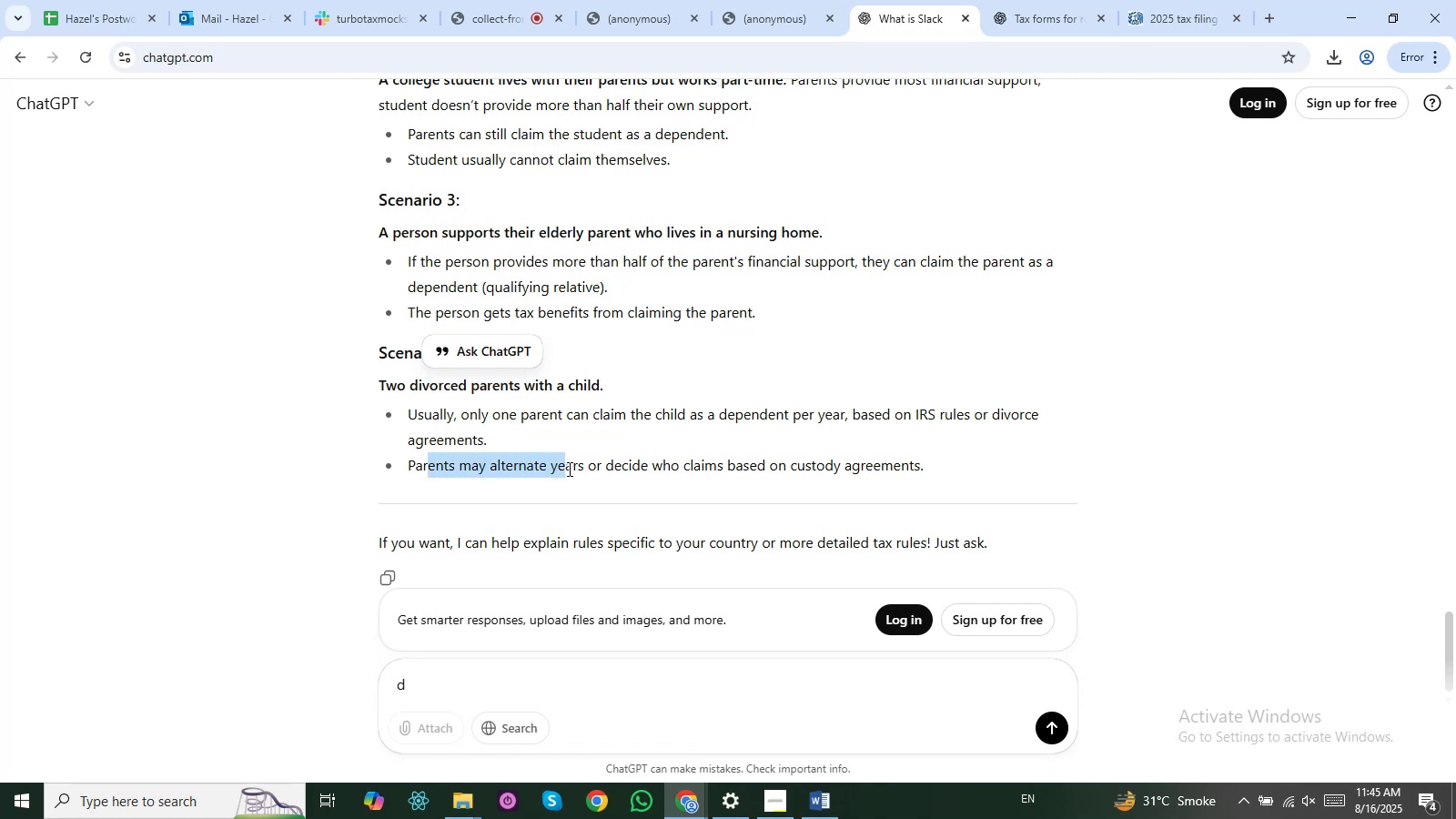 
mouse_move([721, 465])
 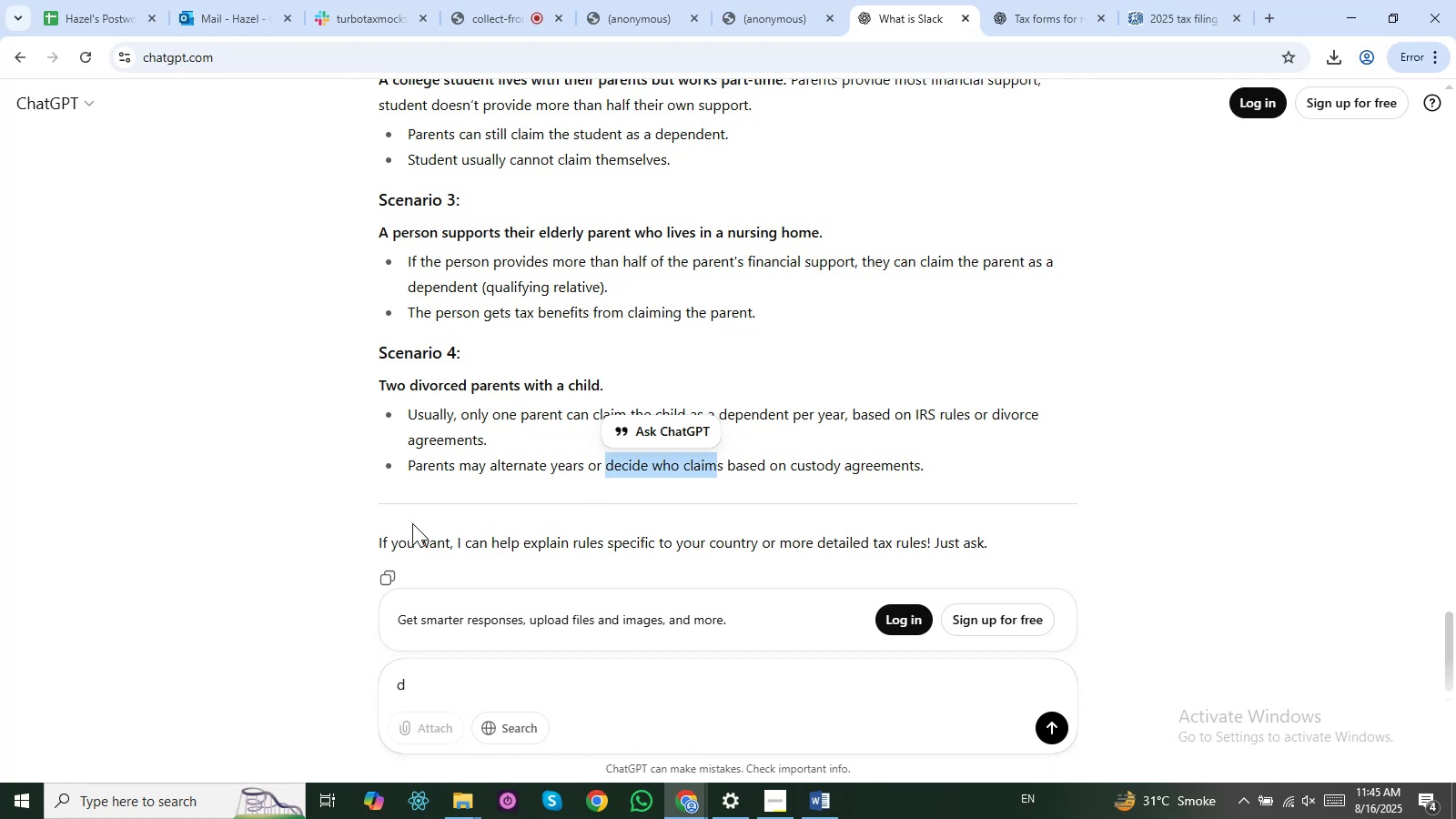 
scroll: coordinate [499, 534], scroll_direction: down, amount: 3.0
 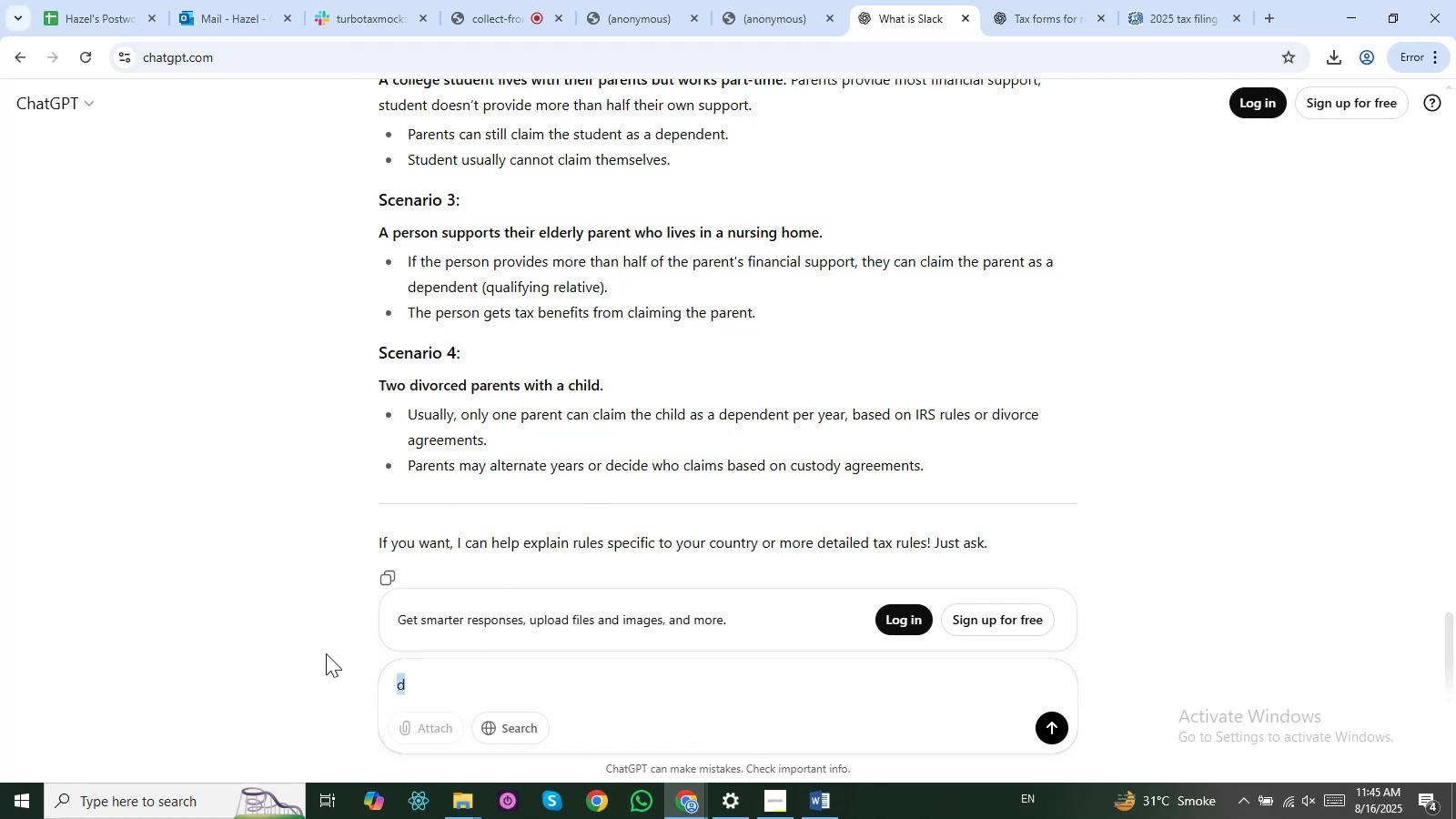 
key(Backspace)
 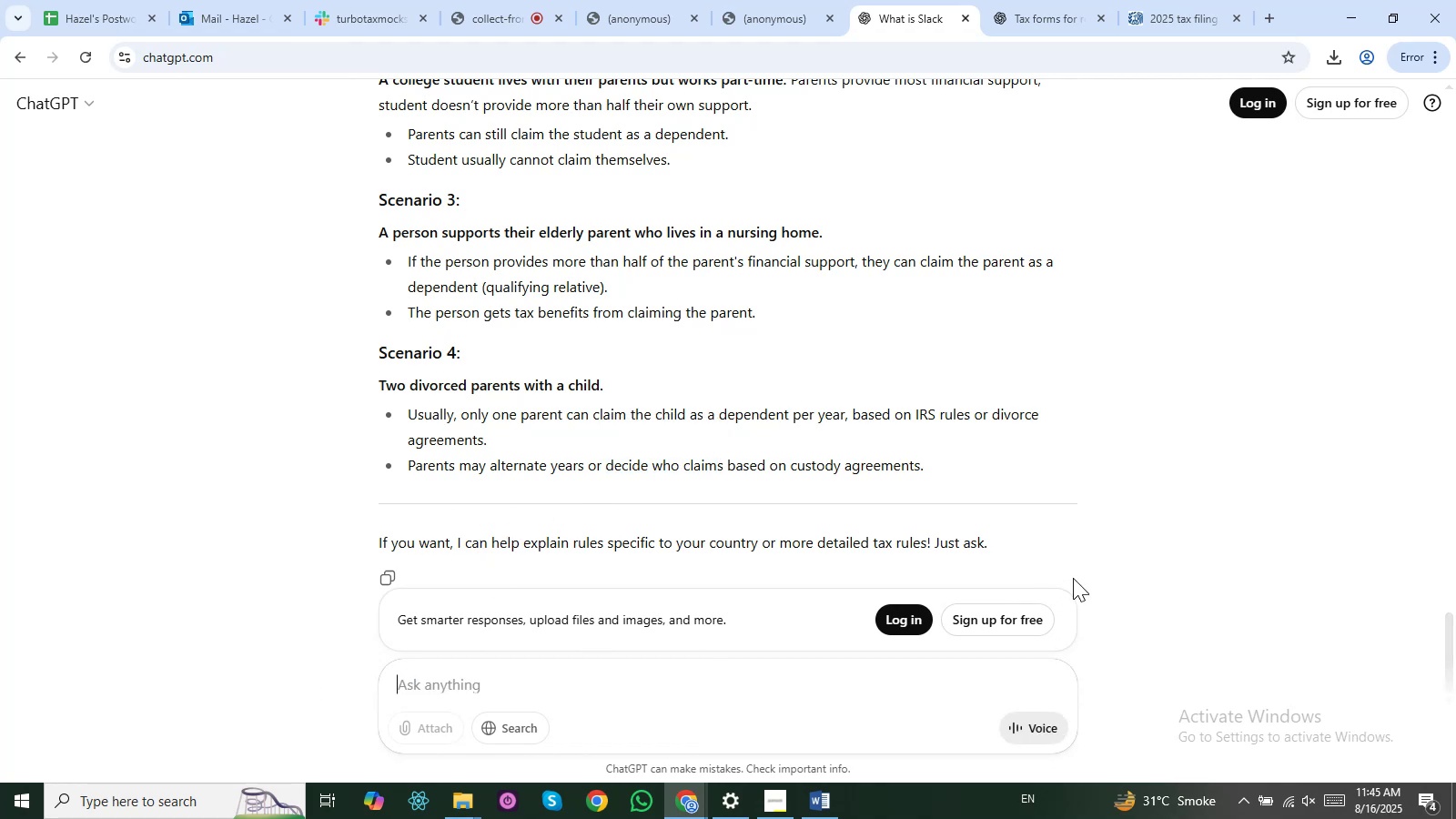 
left_click([1122, 563])
 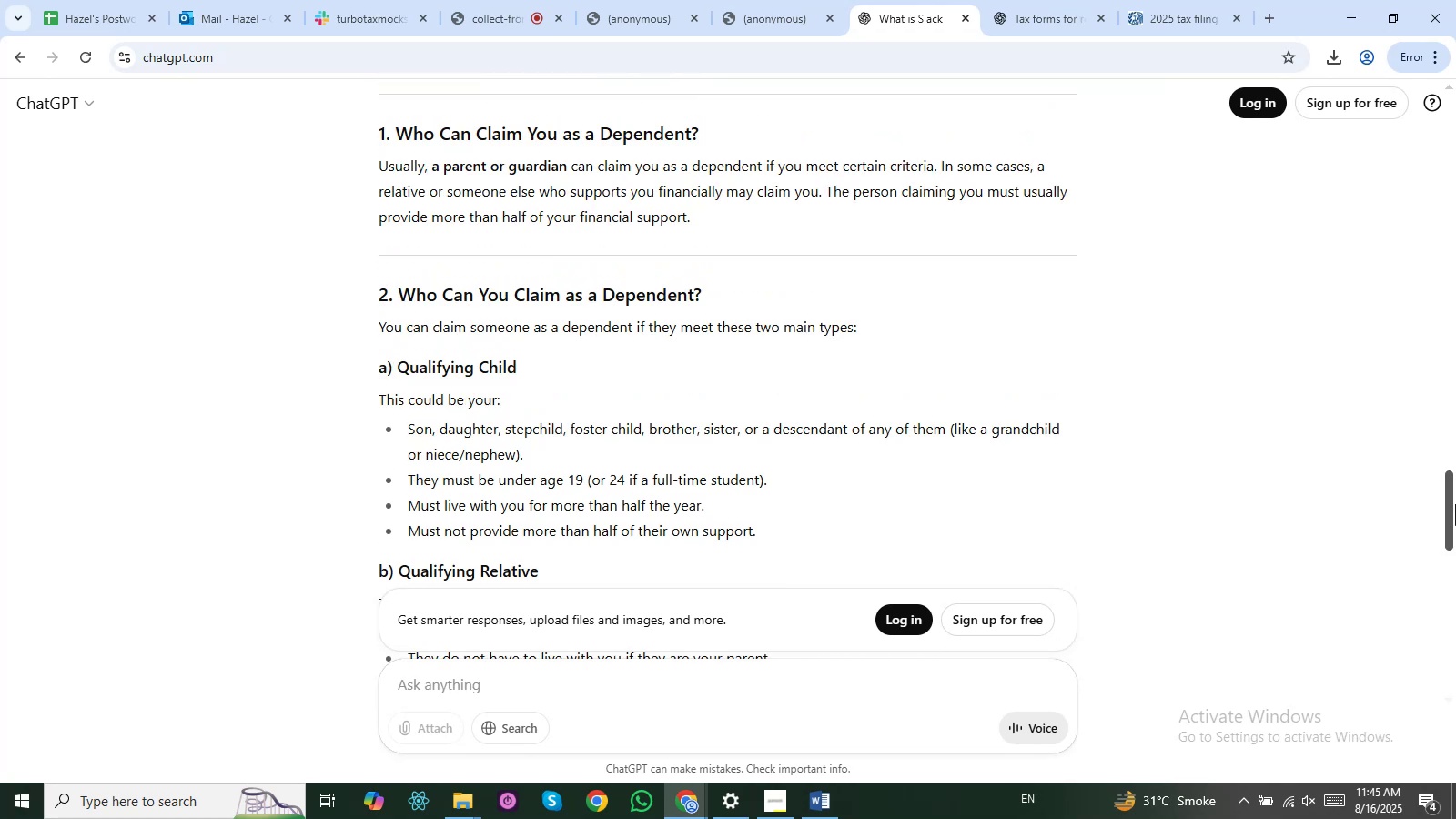 
wait(13.44)
 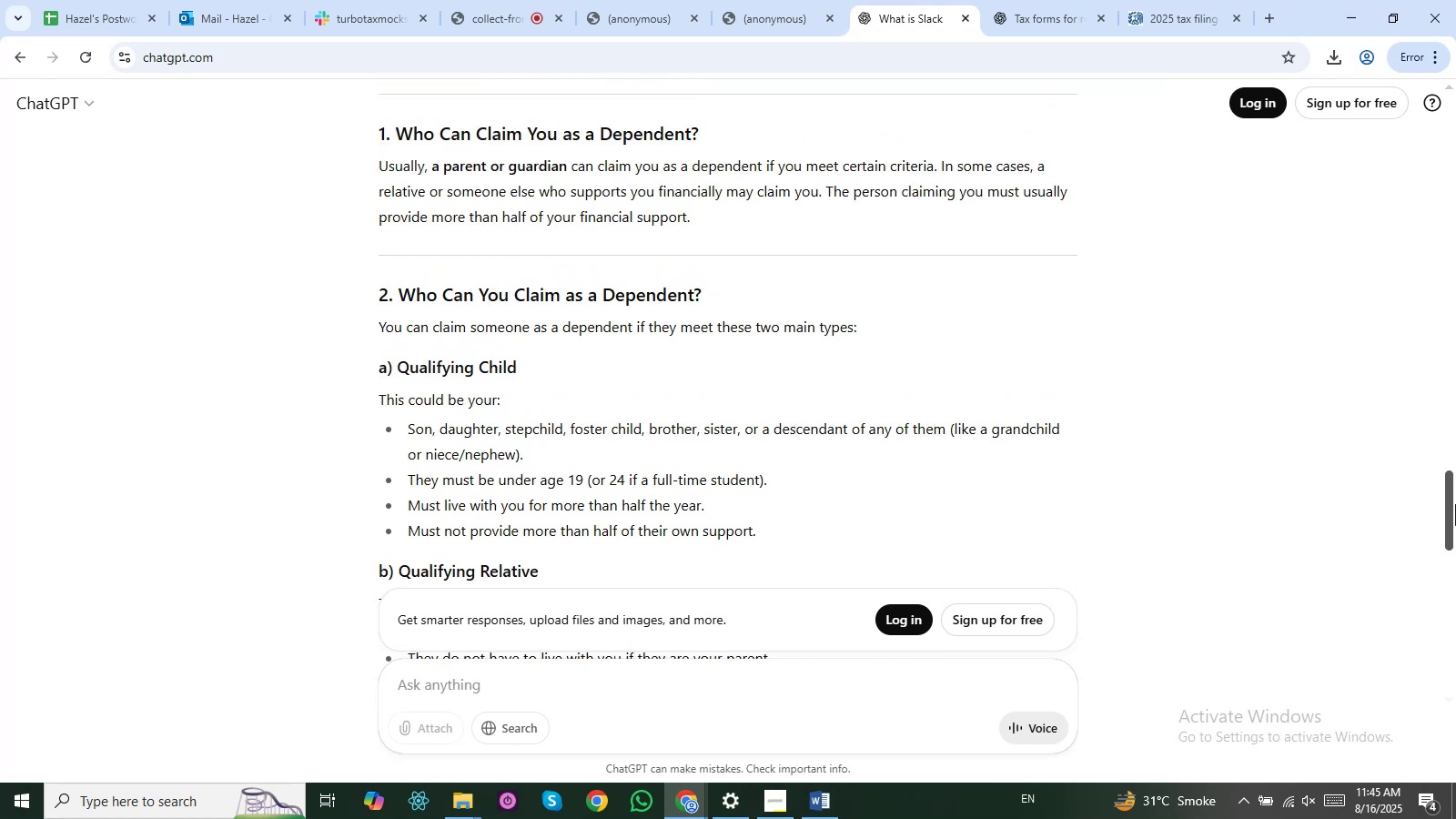 
left_click([482, 384])
 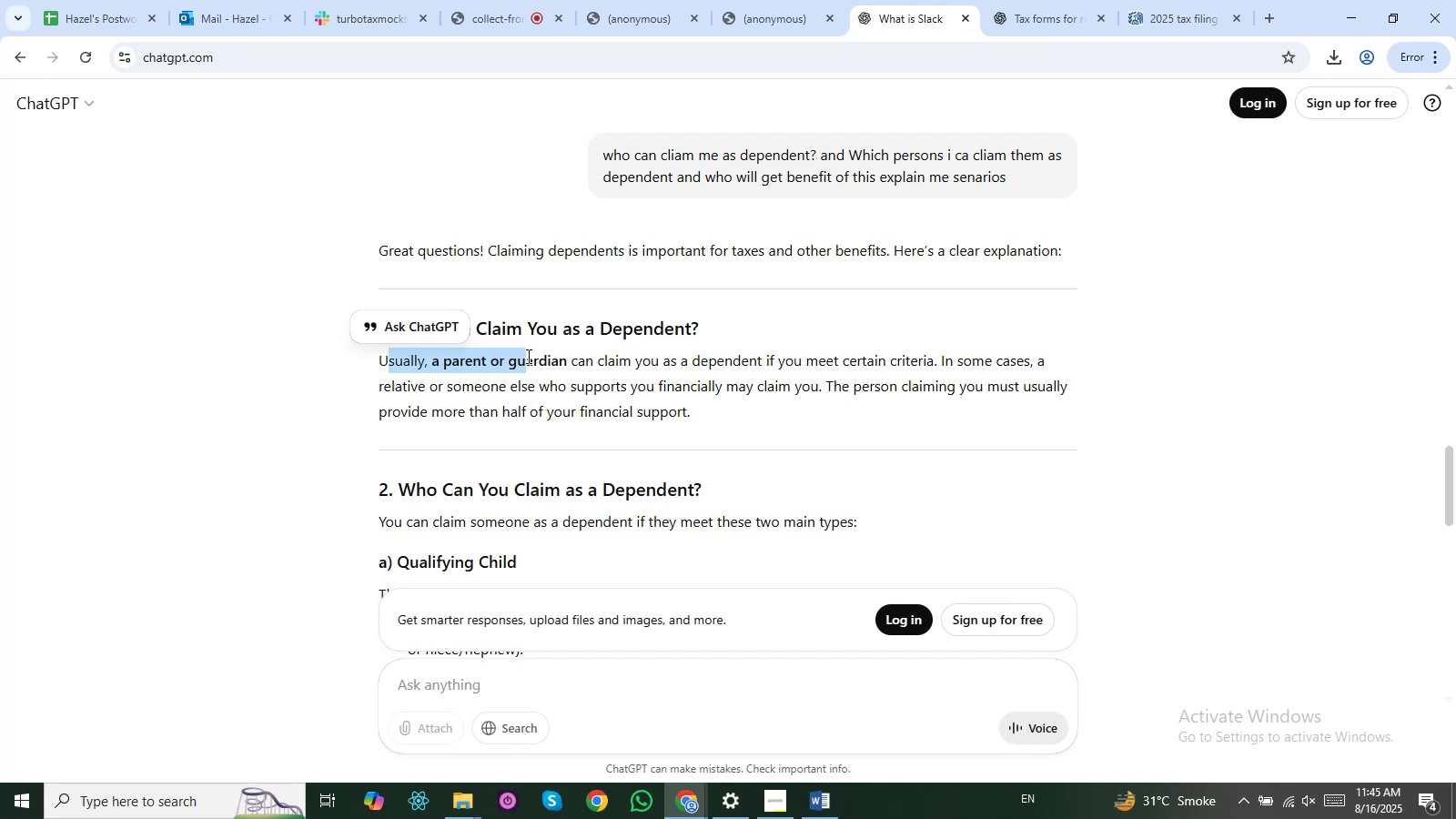 
left_click([494, 369])
 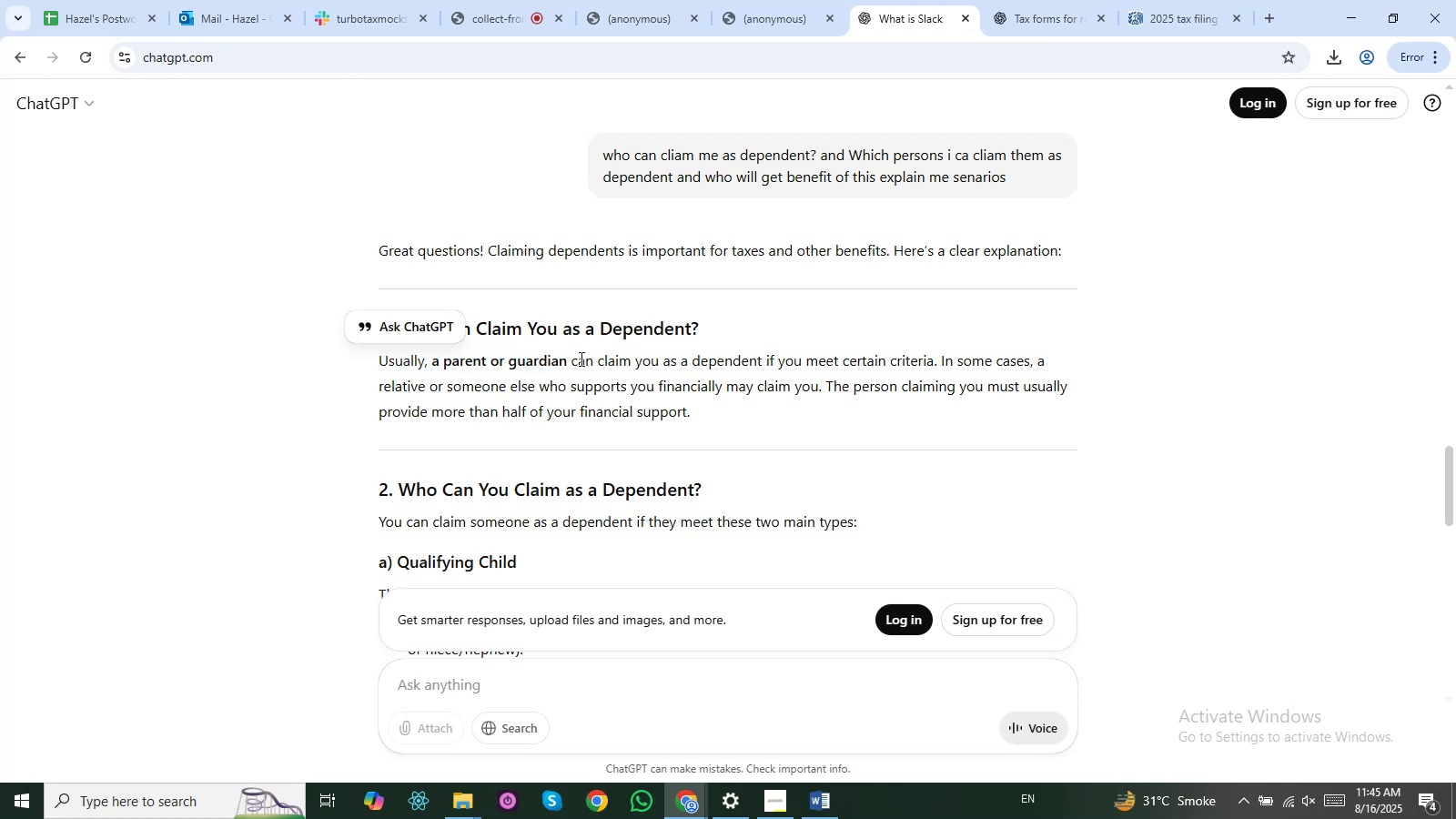 
left_click([739, 361])
 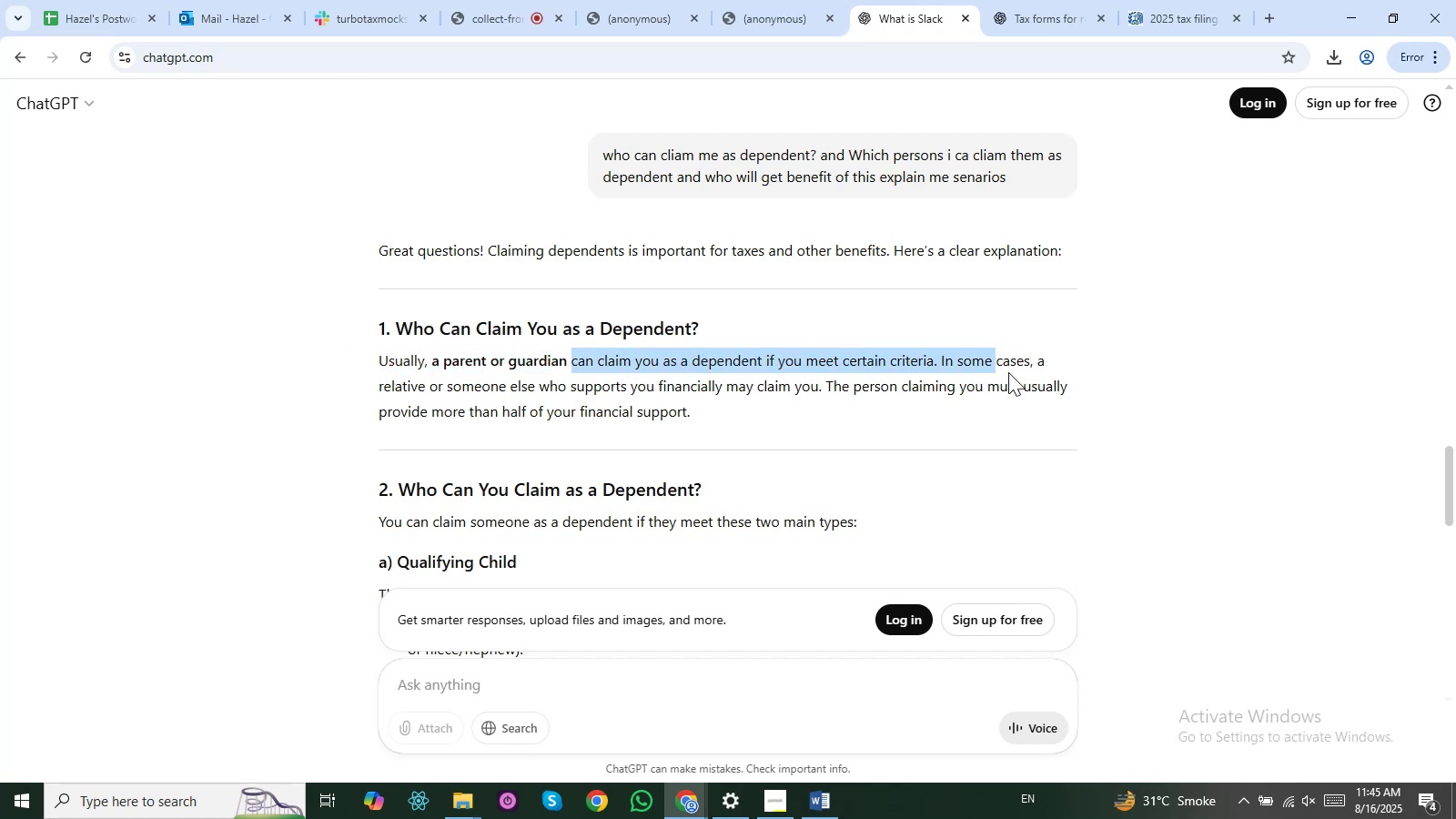 
left_click([960, 382])
 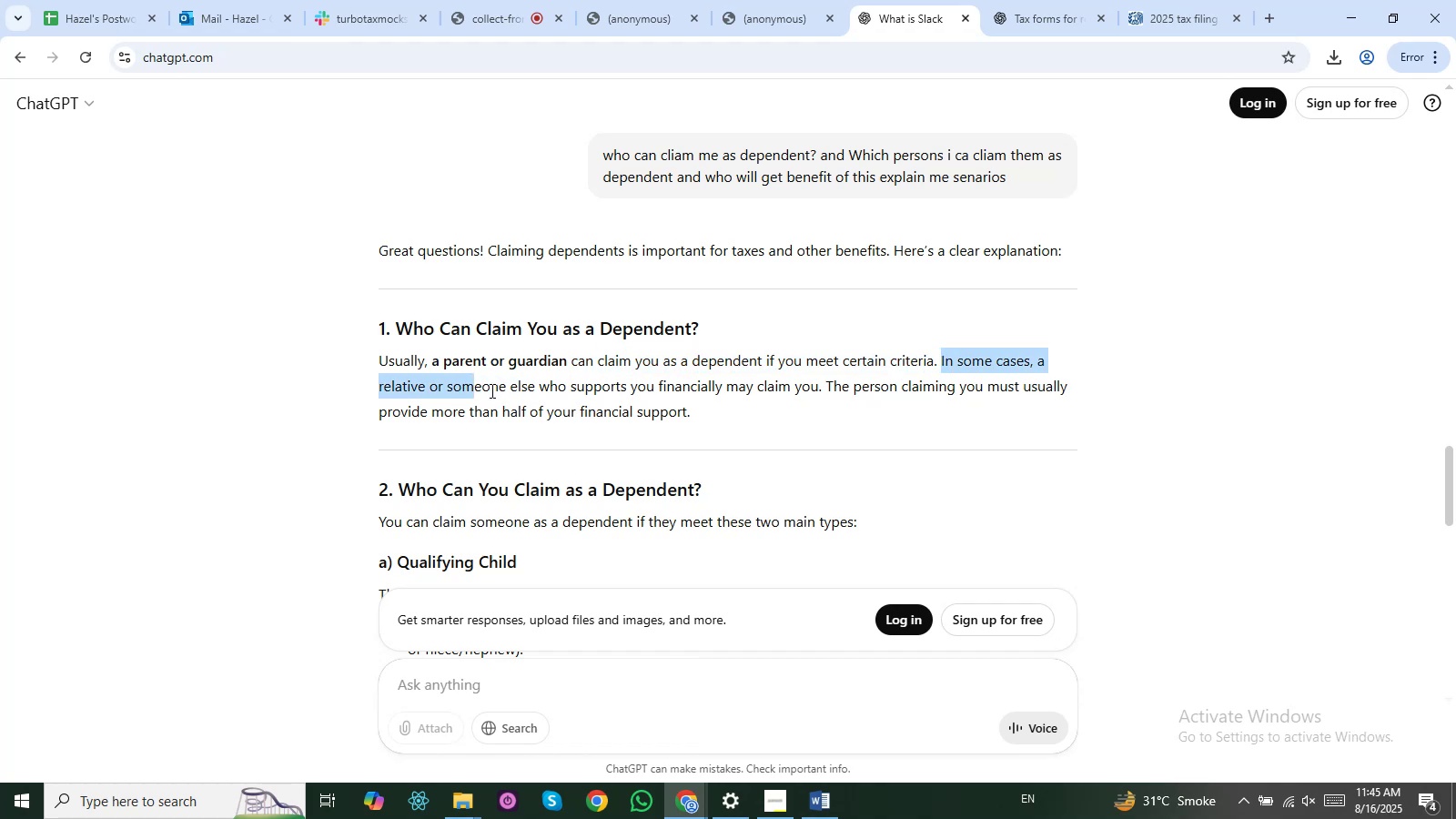 
wait(8.14)
 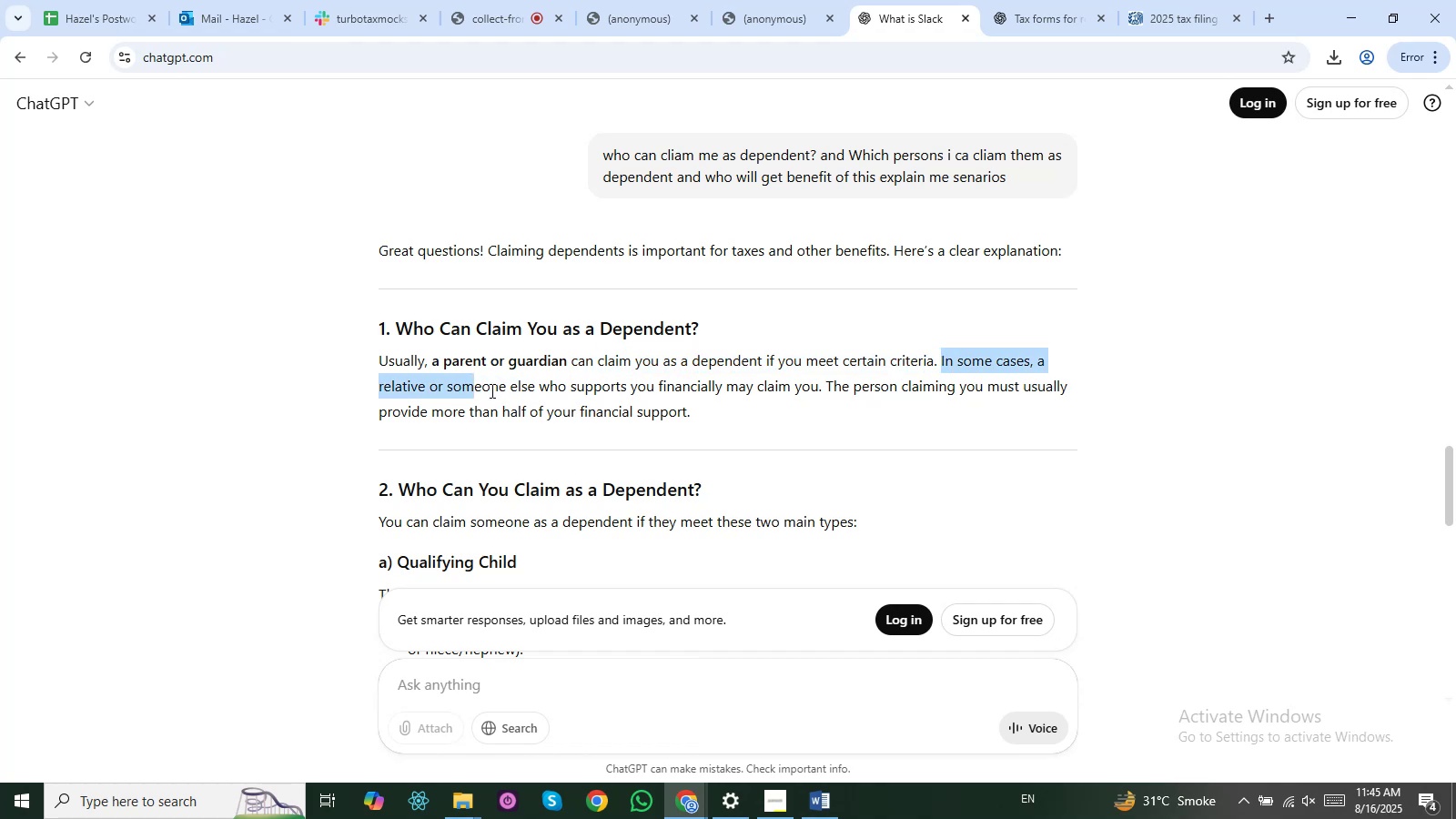 
left_click([716, 420])
 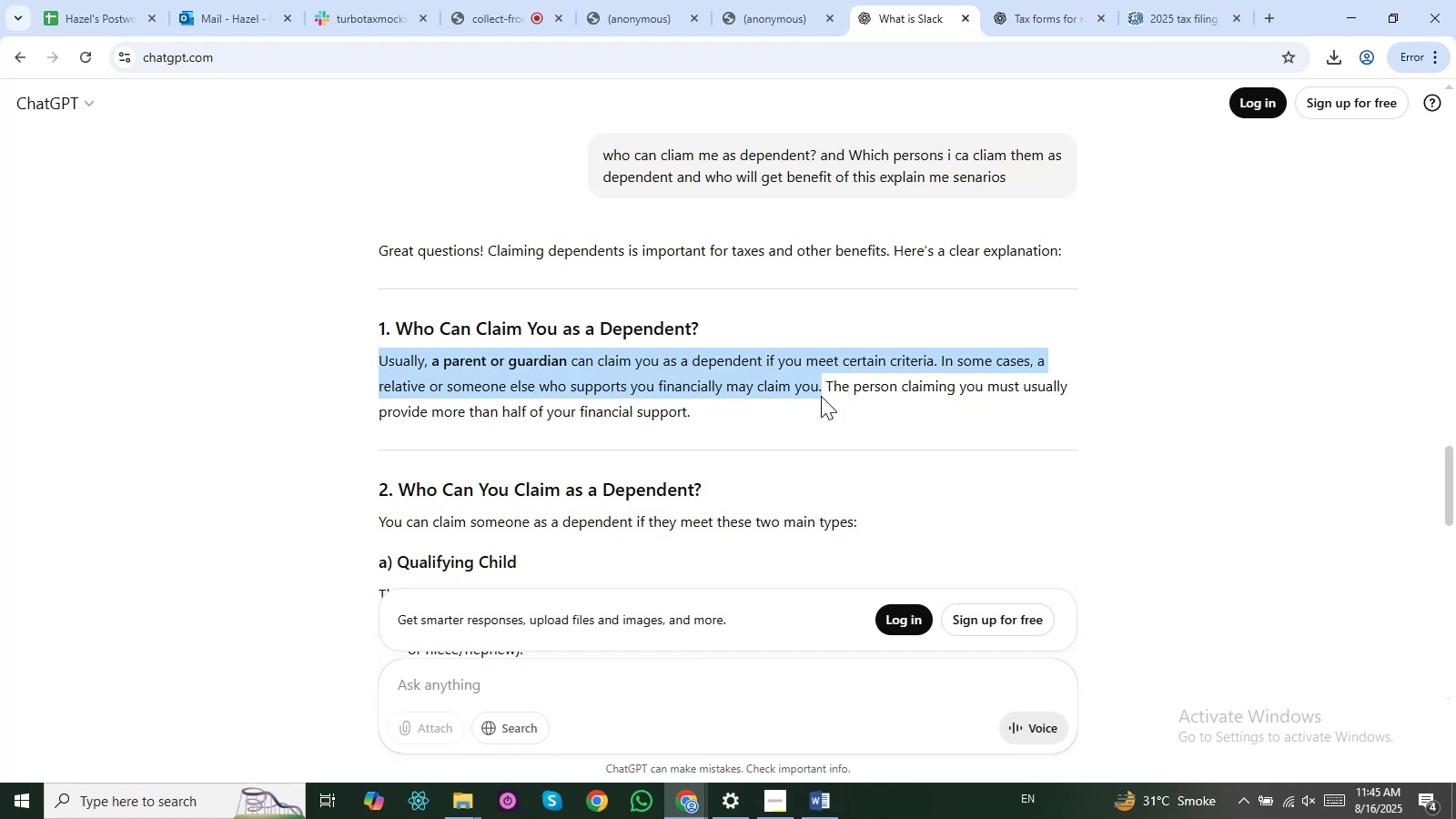 
left_click([741, 408])
 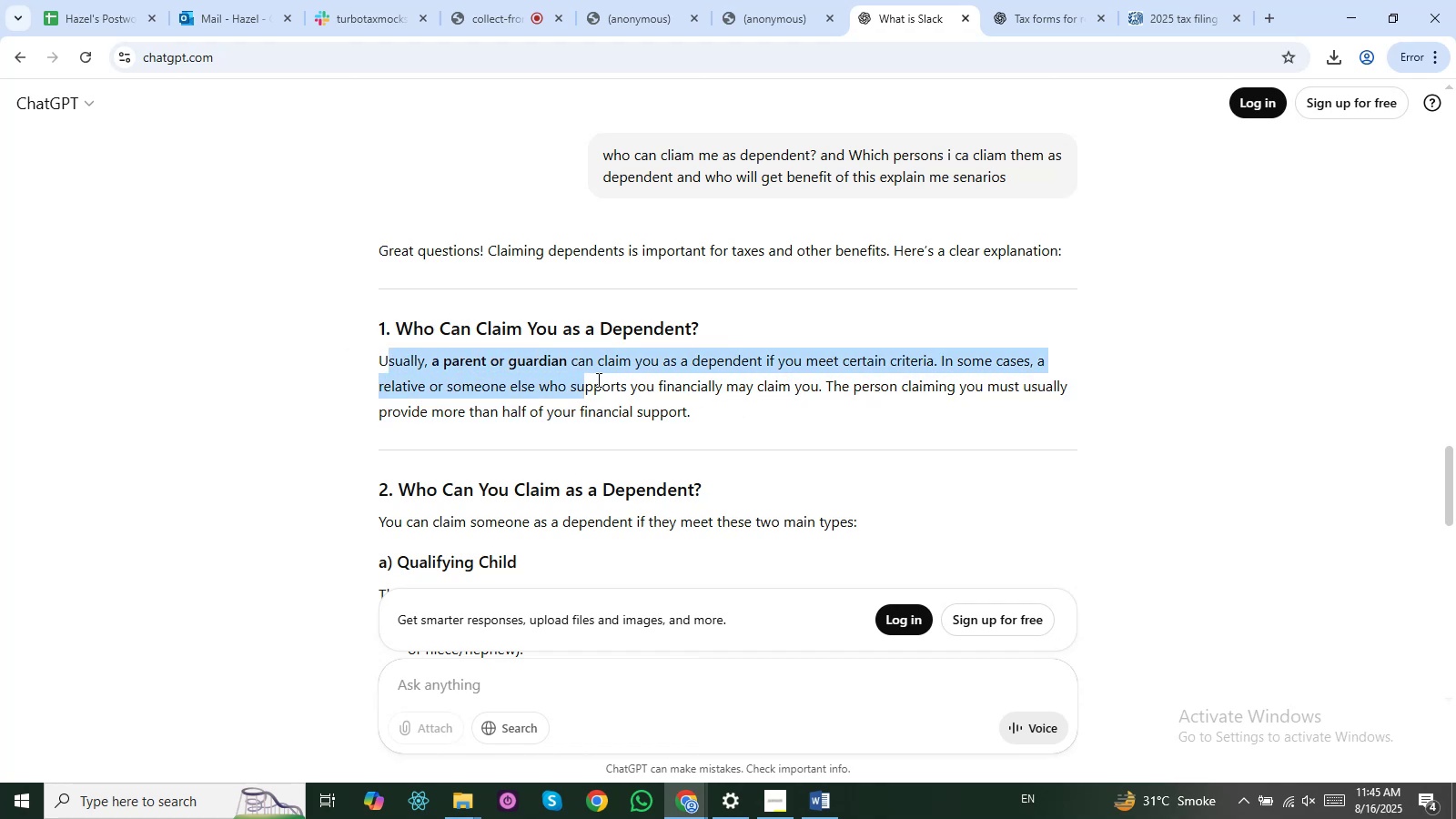 
left_click([620, 382])
 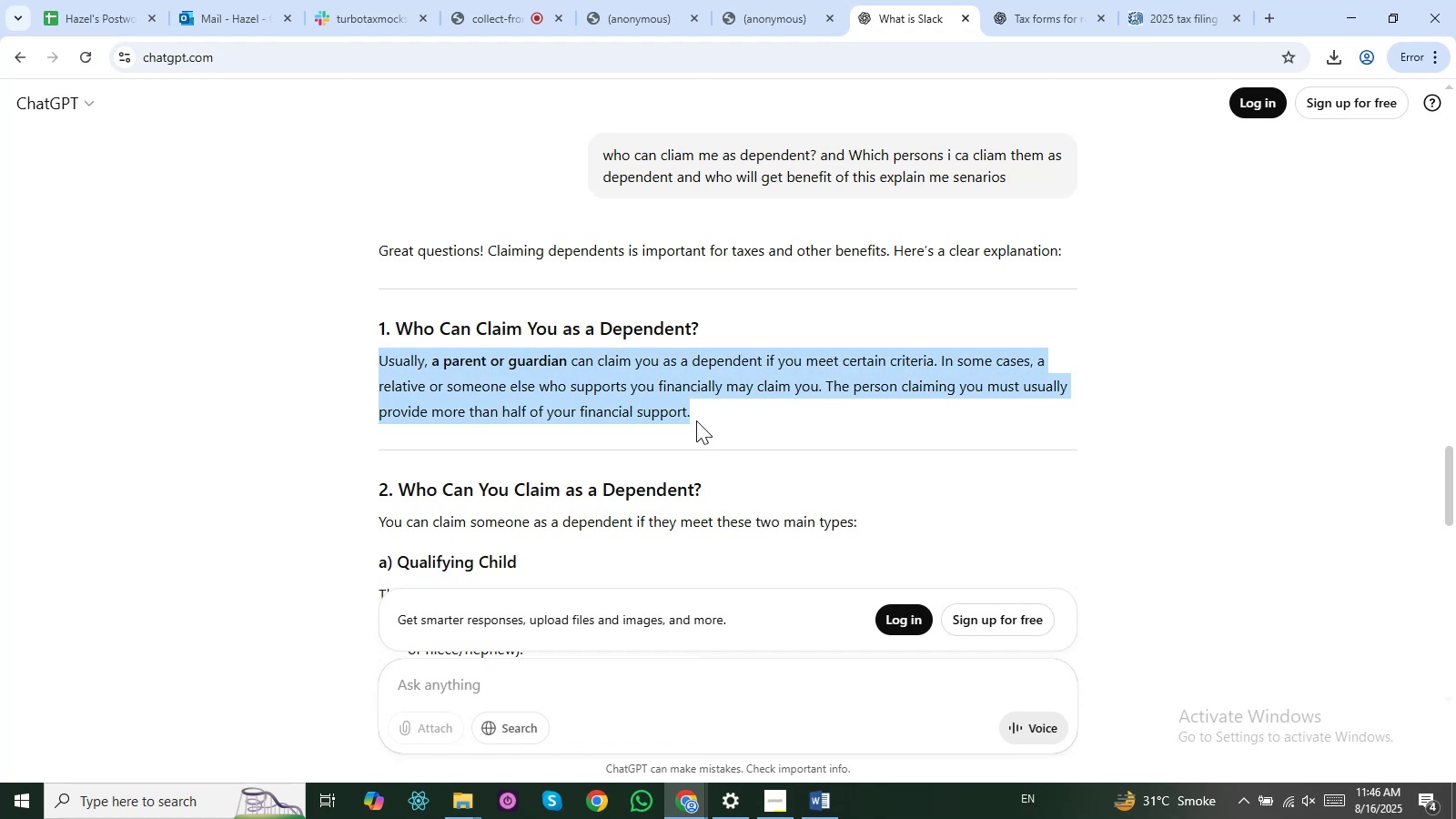 
left_click([713, 426])
 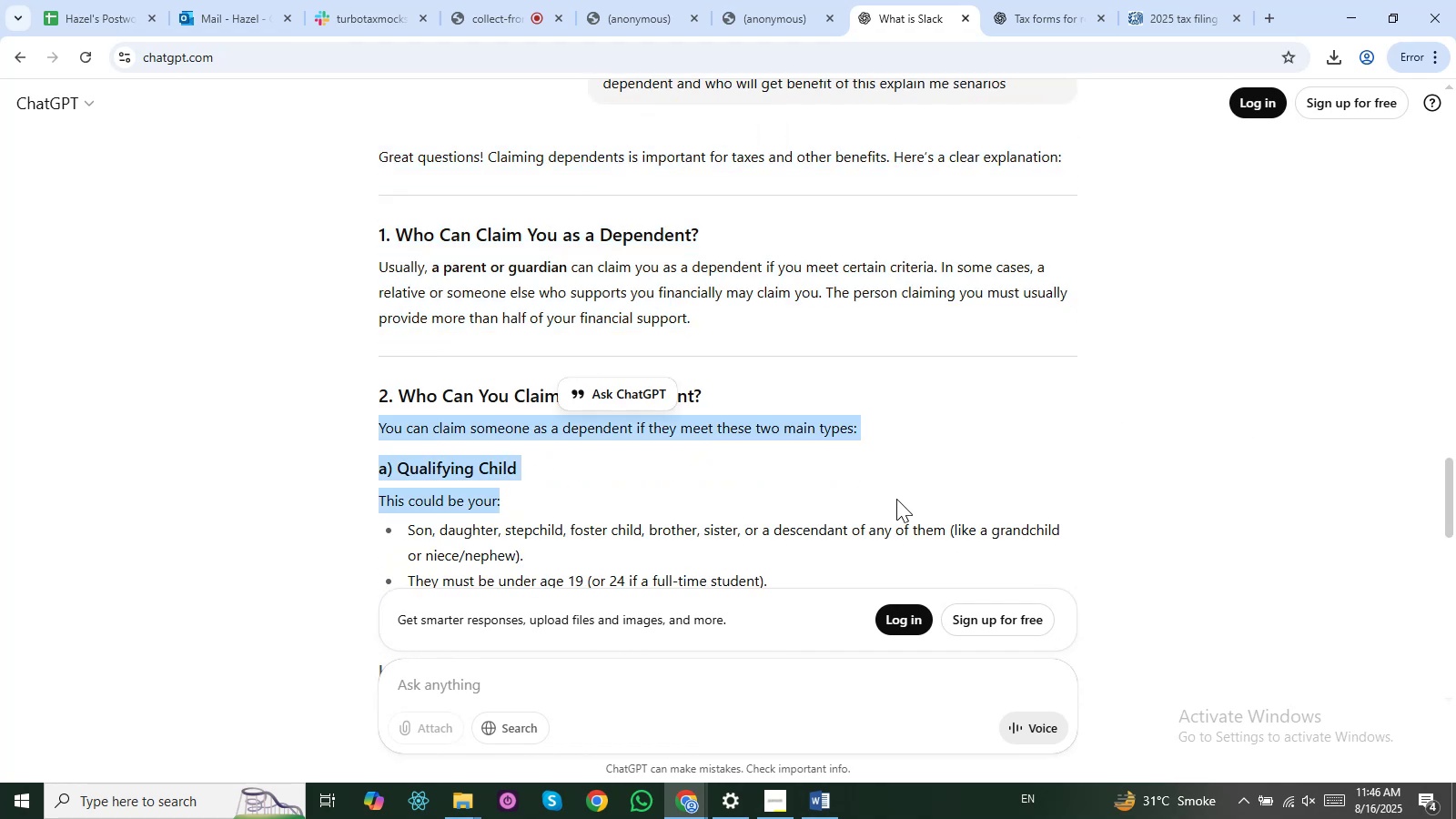 
wait(13.42)
 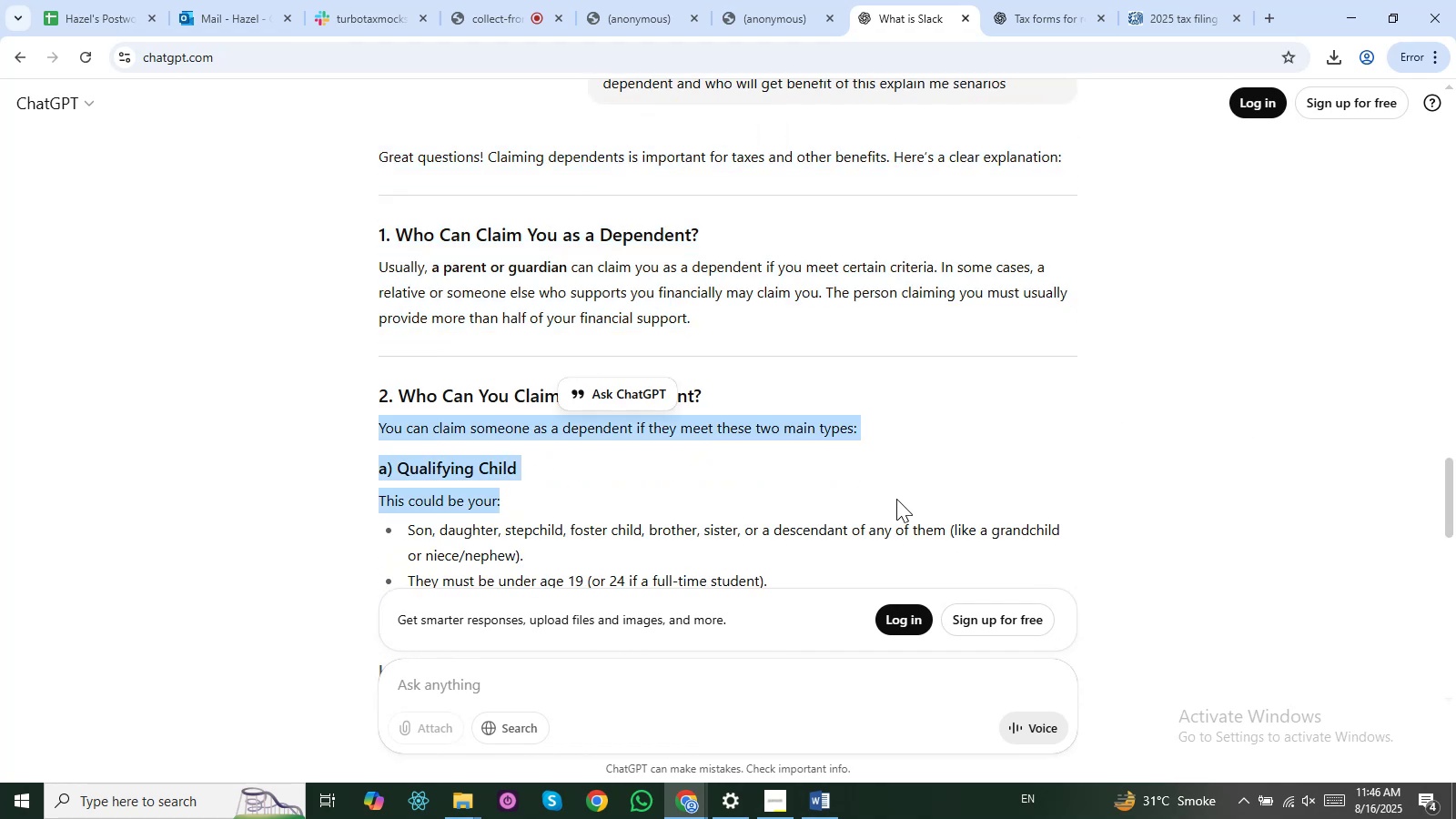 
left_click([532, 366])
 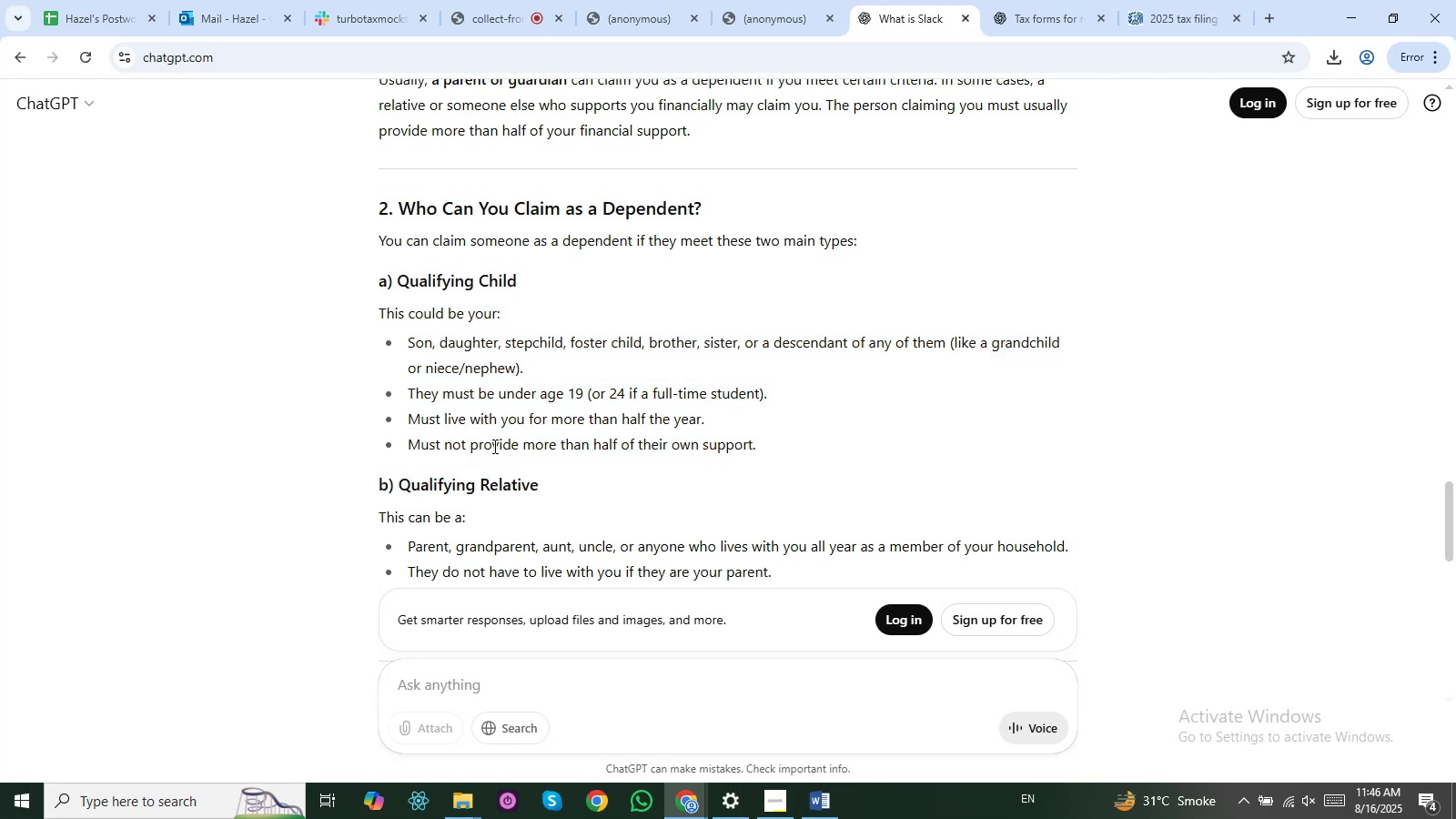 
scroll: coordinate [441, 481], scroll_direction: down, amount: 1.0
 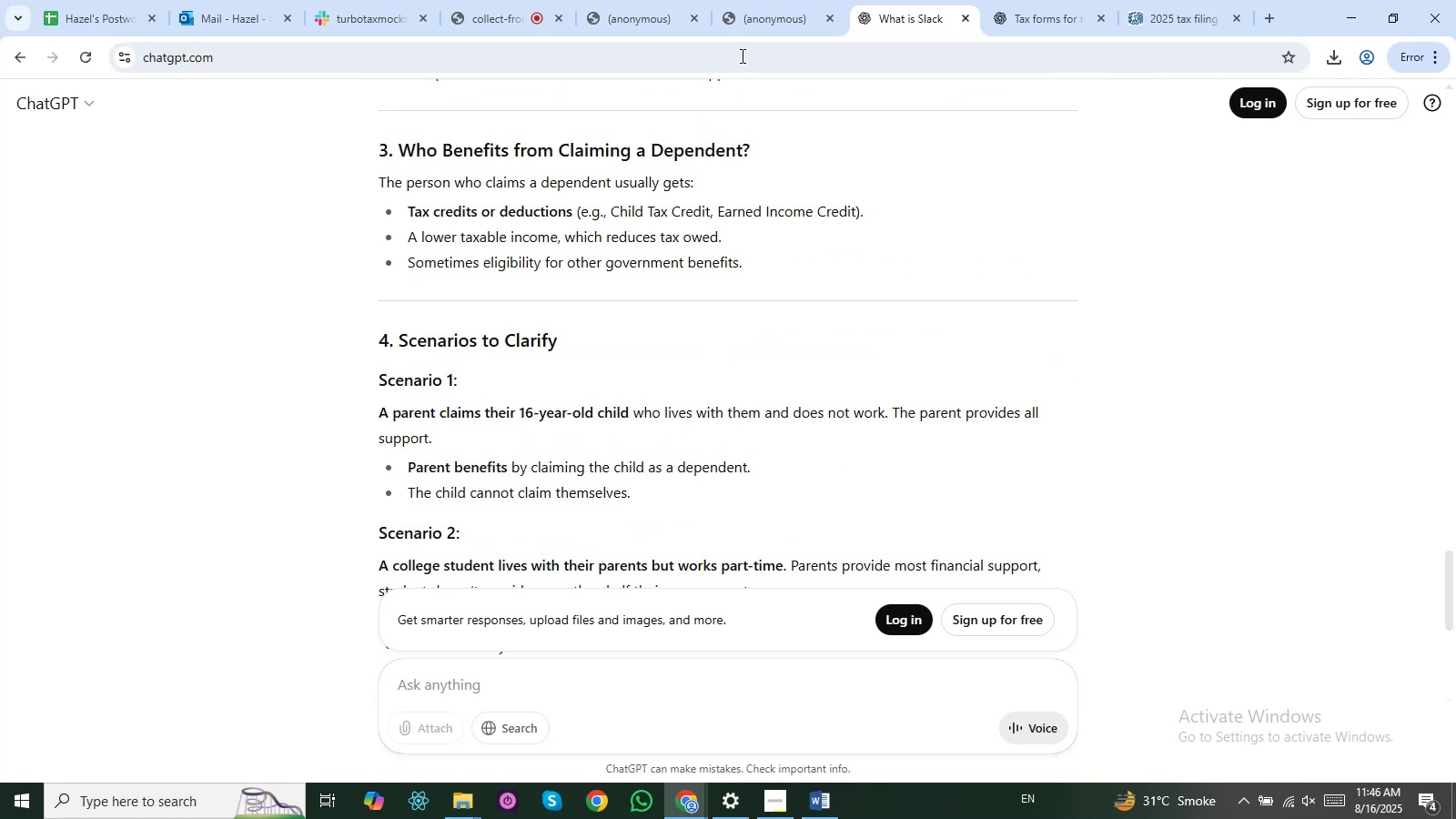 
left_click([743, 25])
 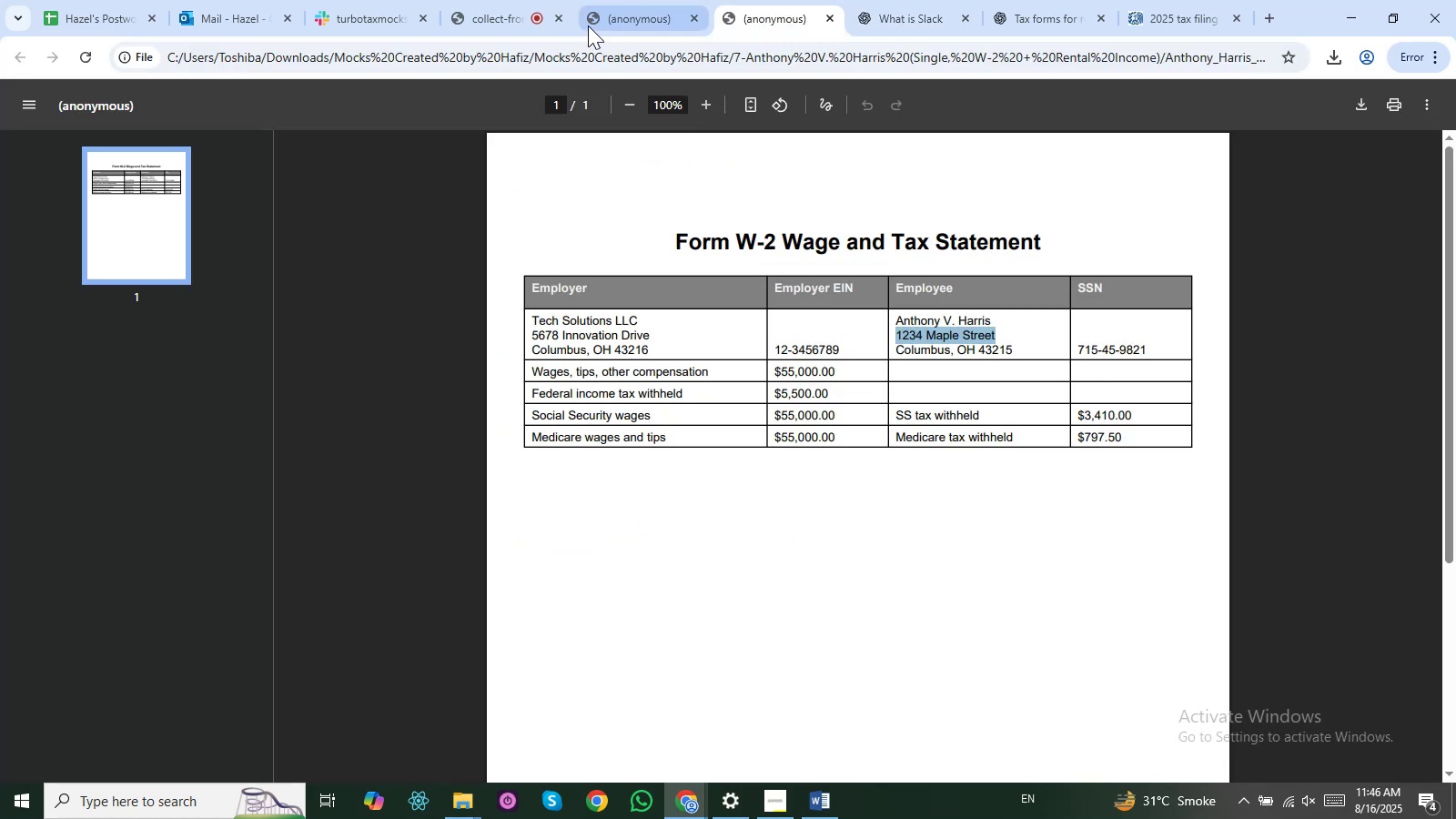 
left_click([588, 25])
 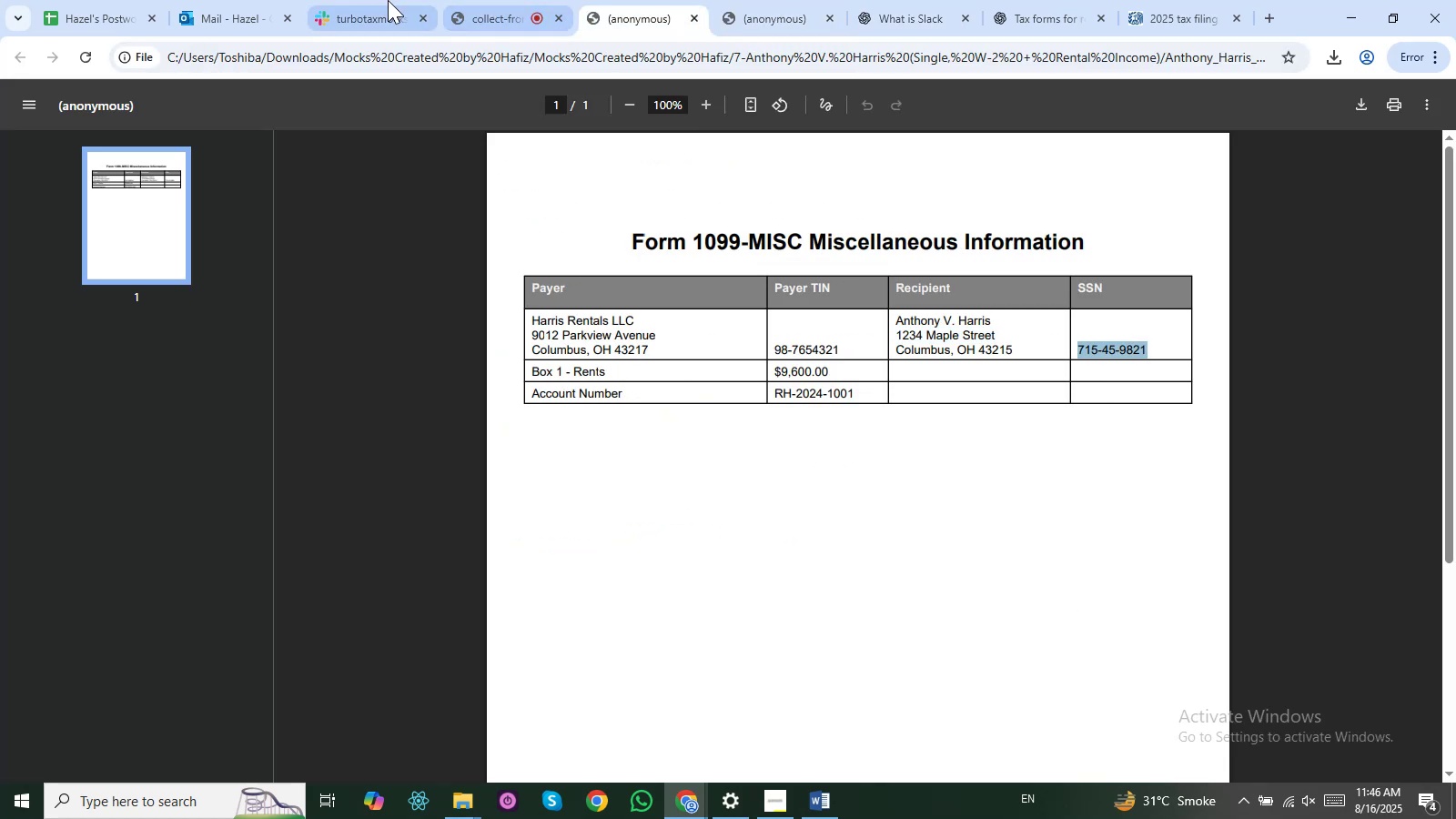 
left_click([351, 0])
 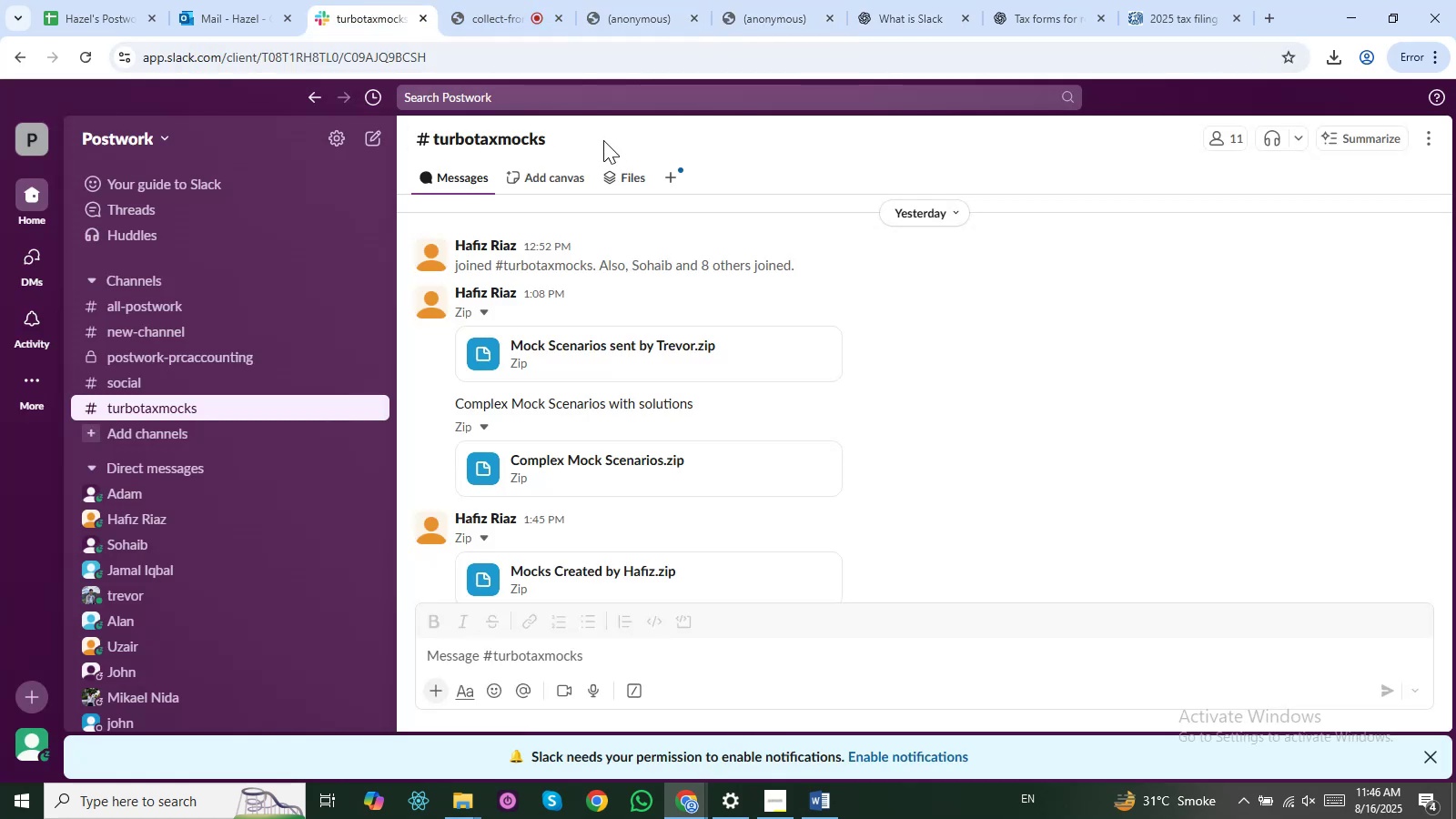 
key(Alt+AltLeft)
 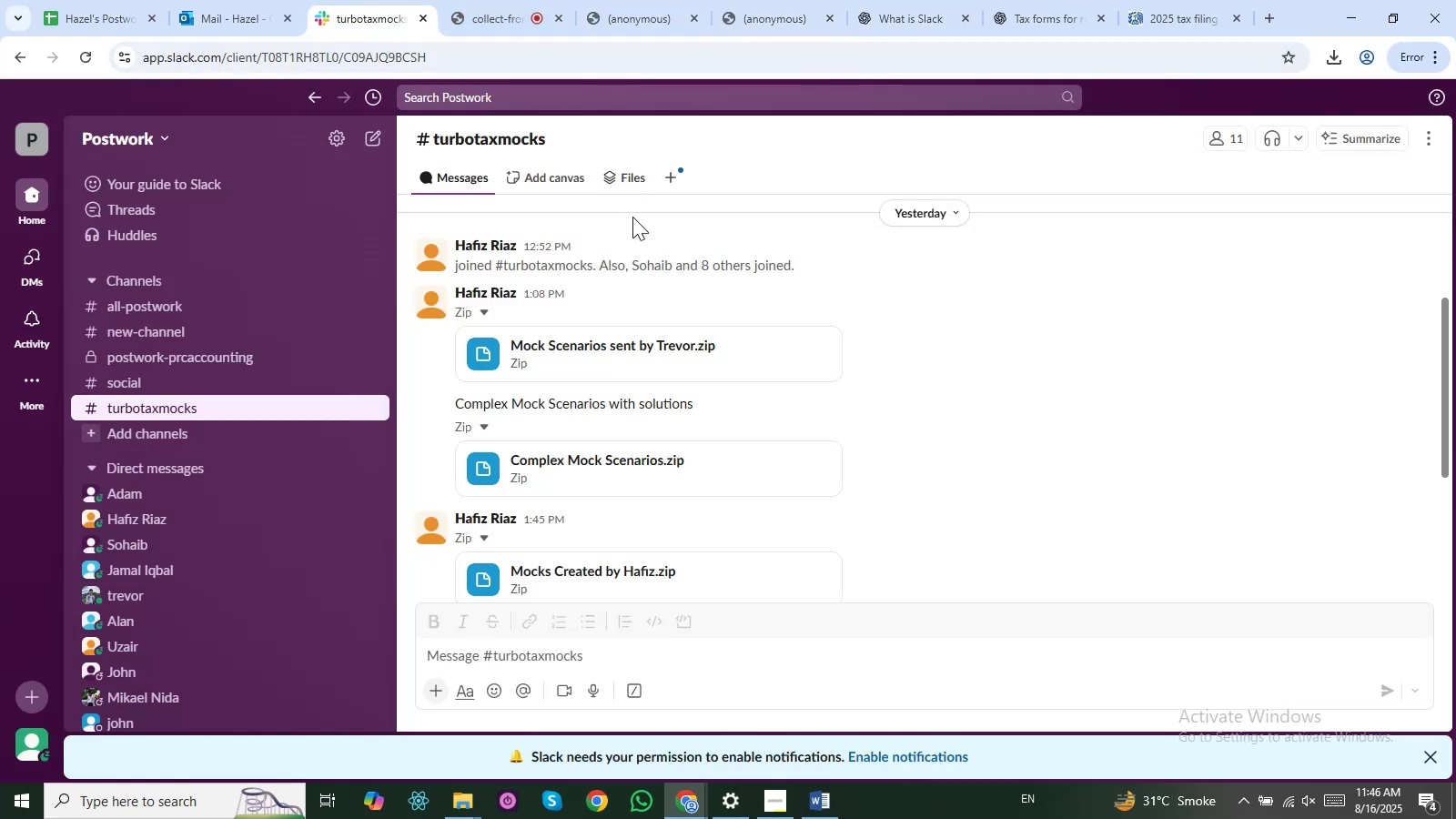 
key(Alt+Tab)
 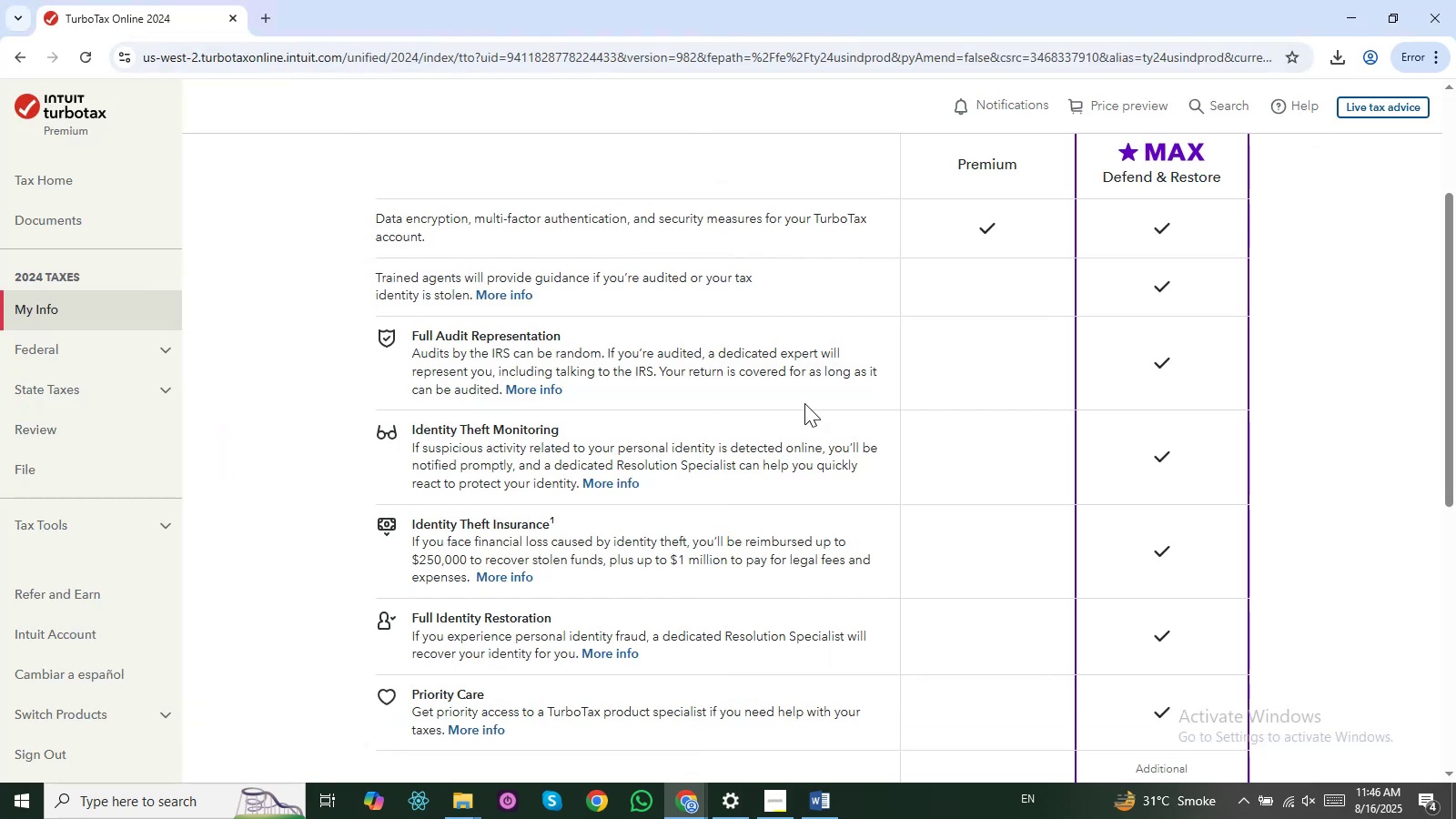 
key(Alt+AltLeft)
 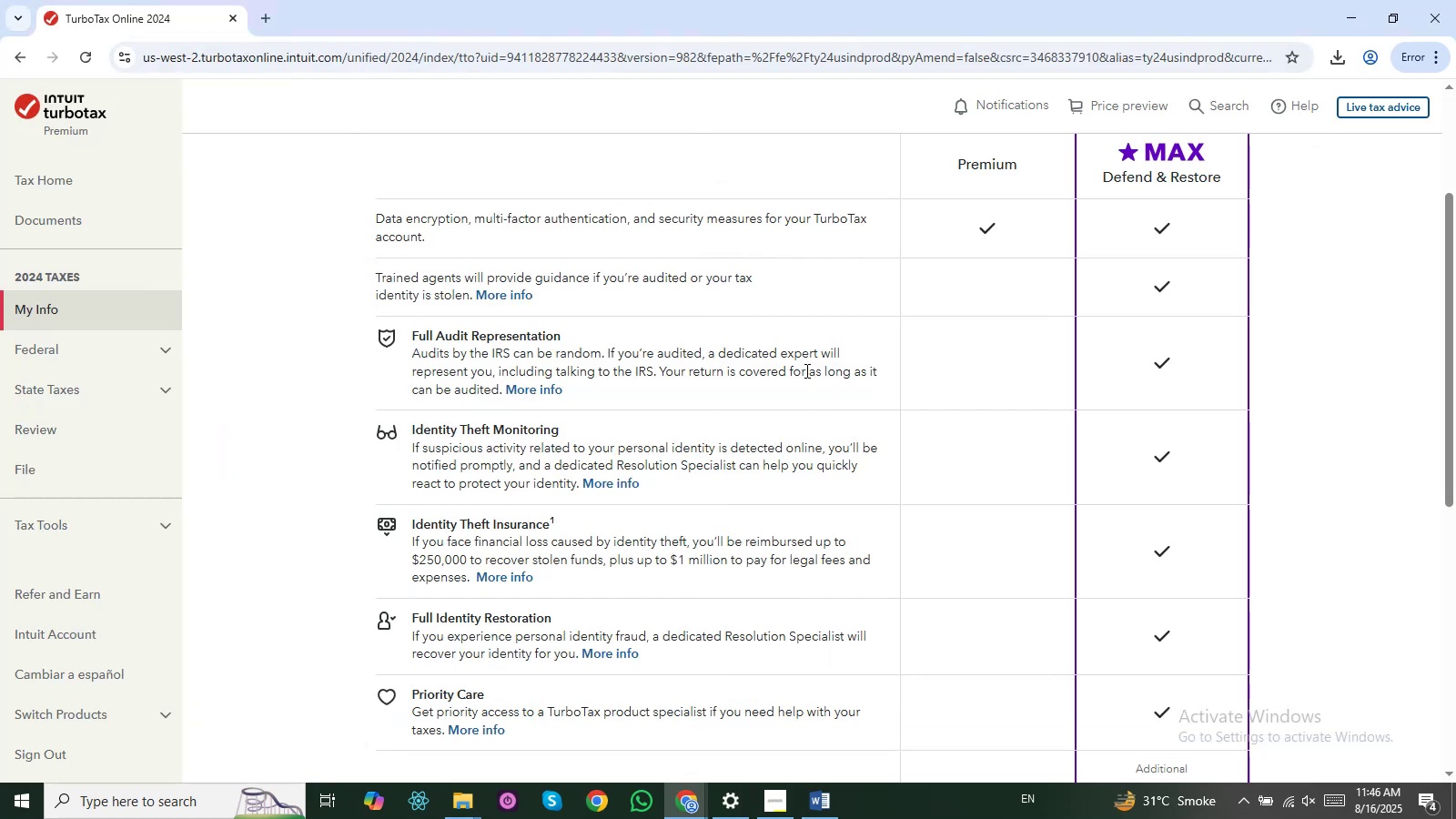 
key(Alt+Tab)
 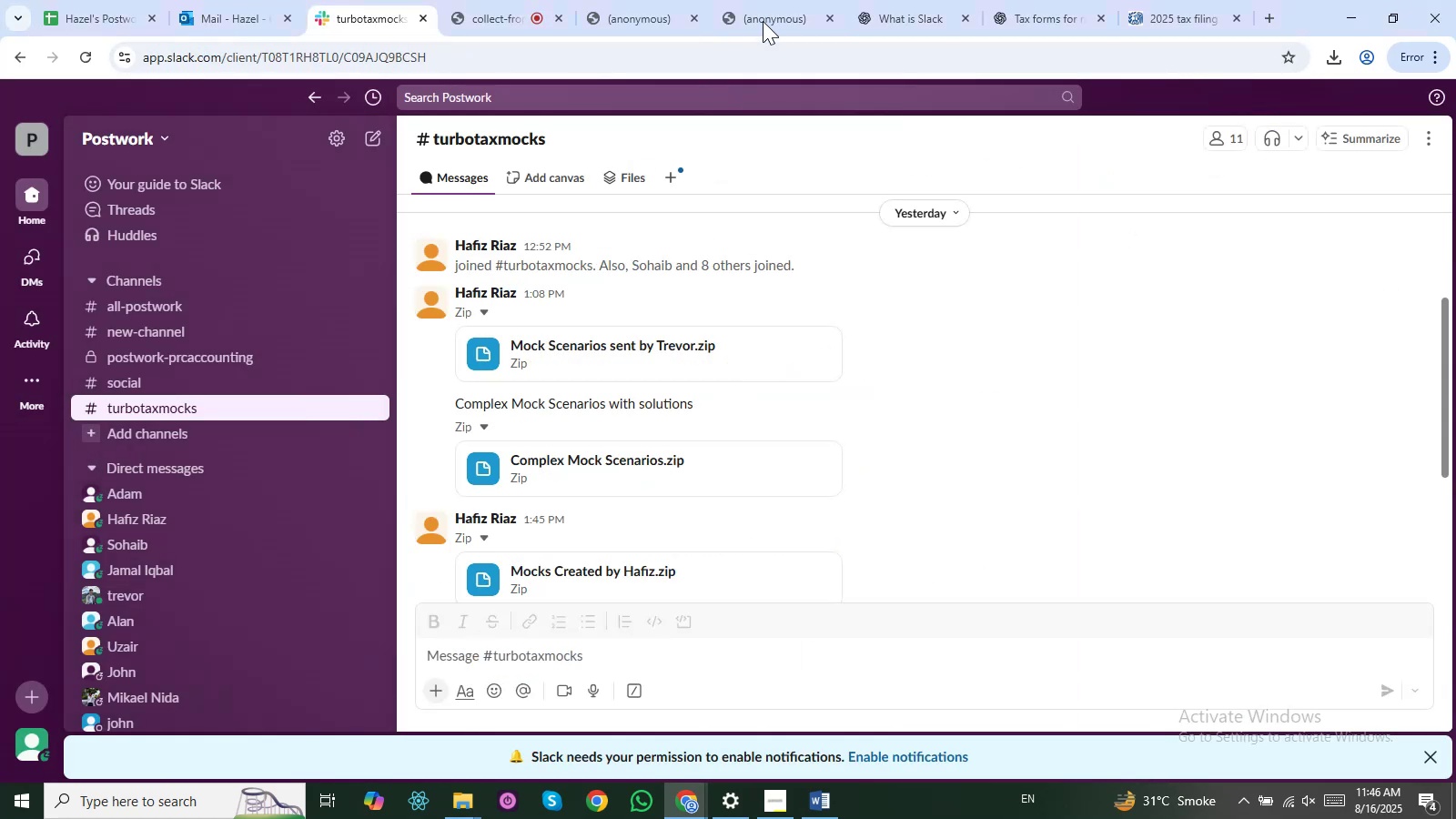 
left_click([763, 17])
 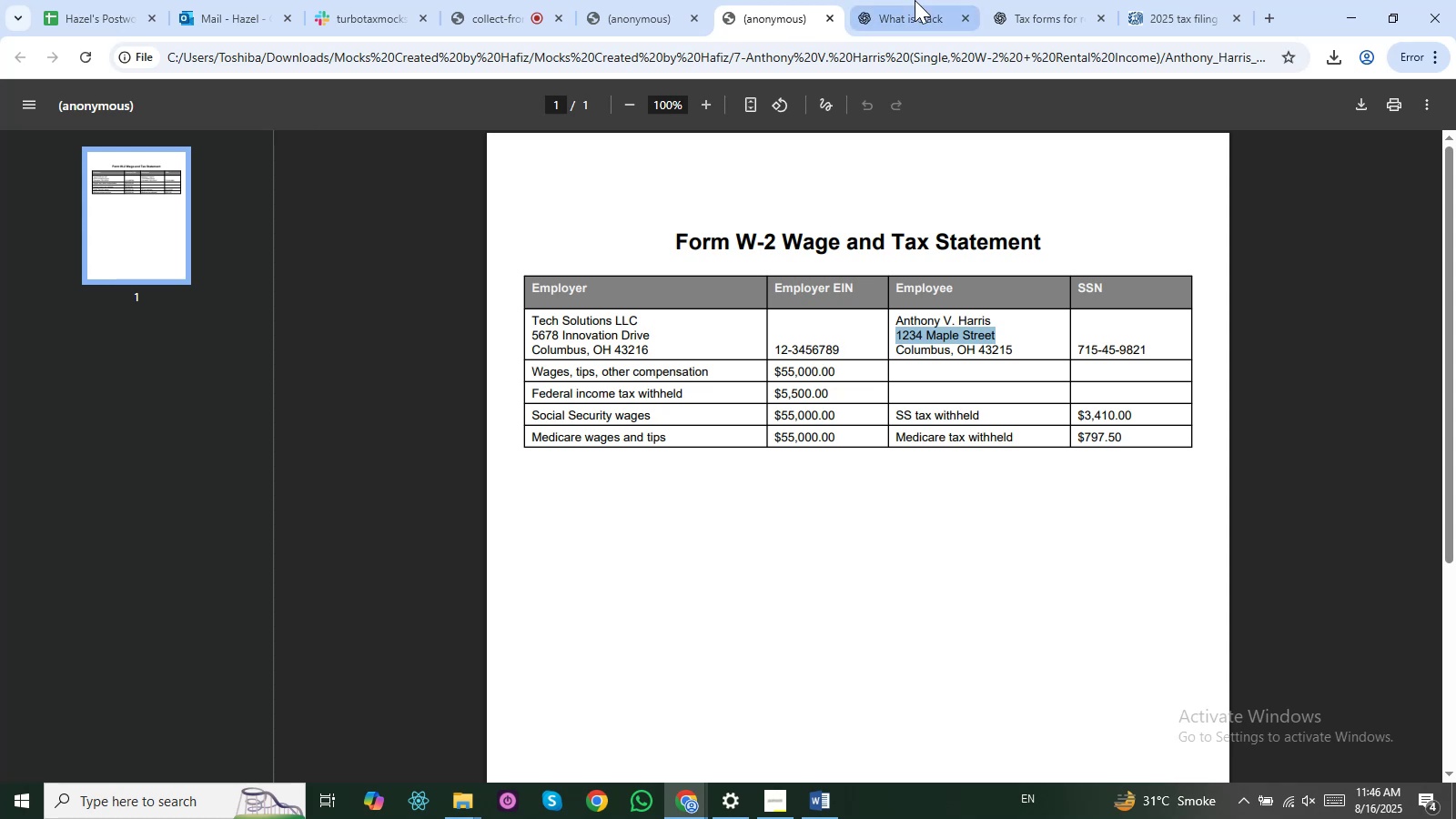 
double_click([915, 0])
 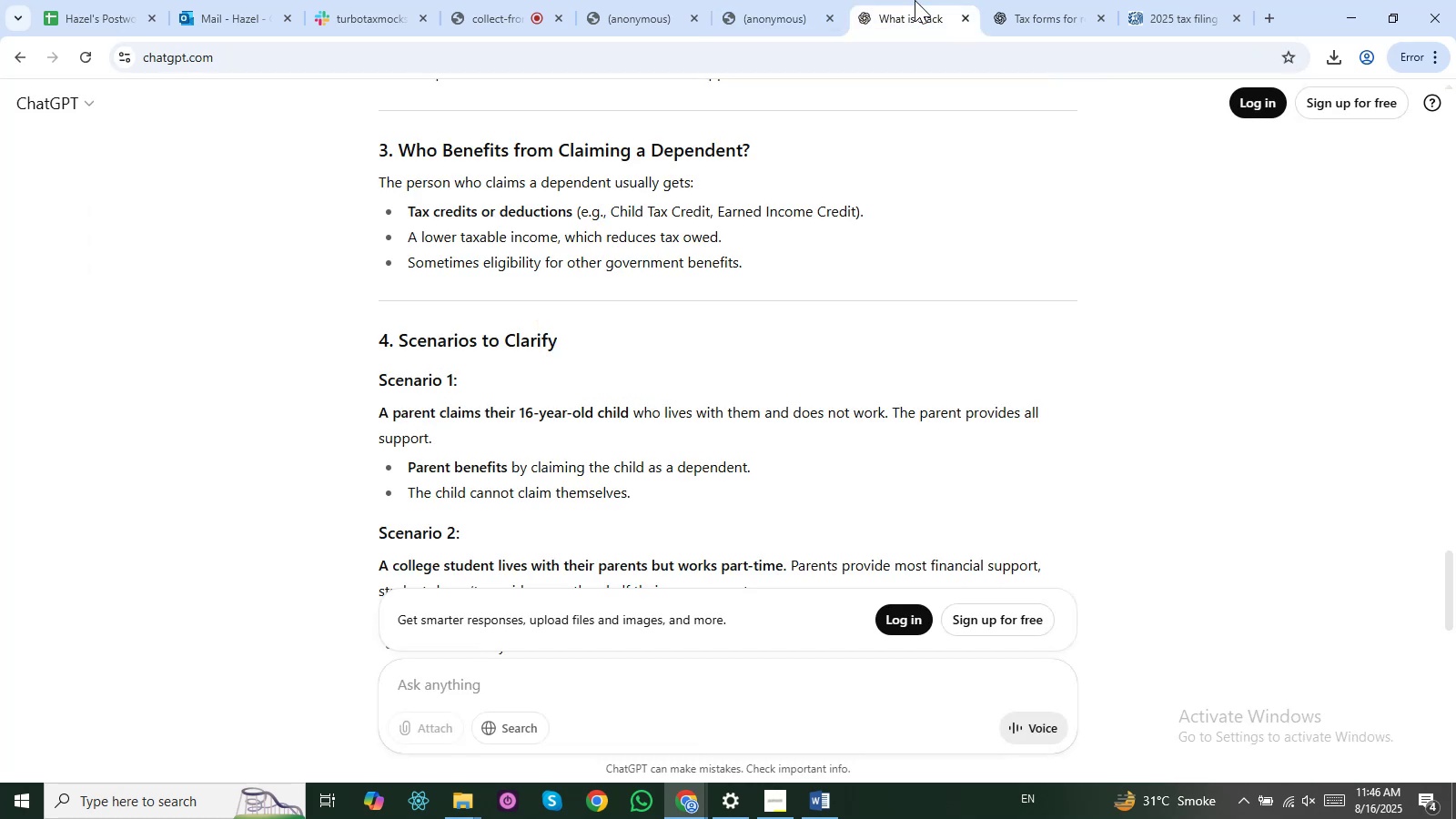 
key(Alt+AltLeft)
 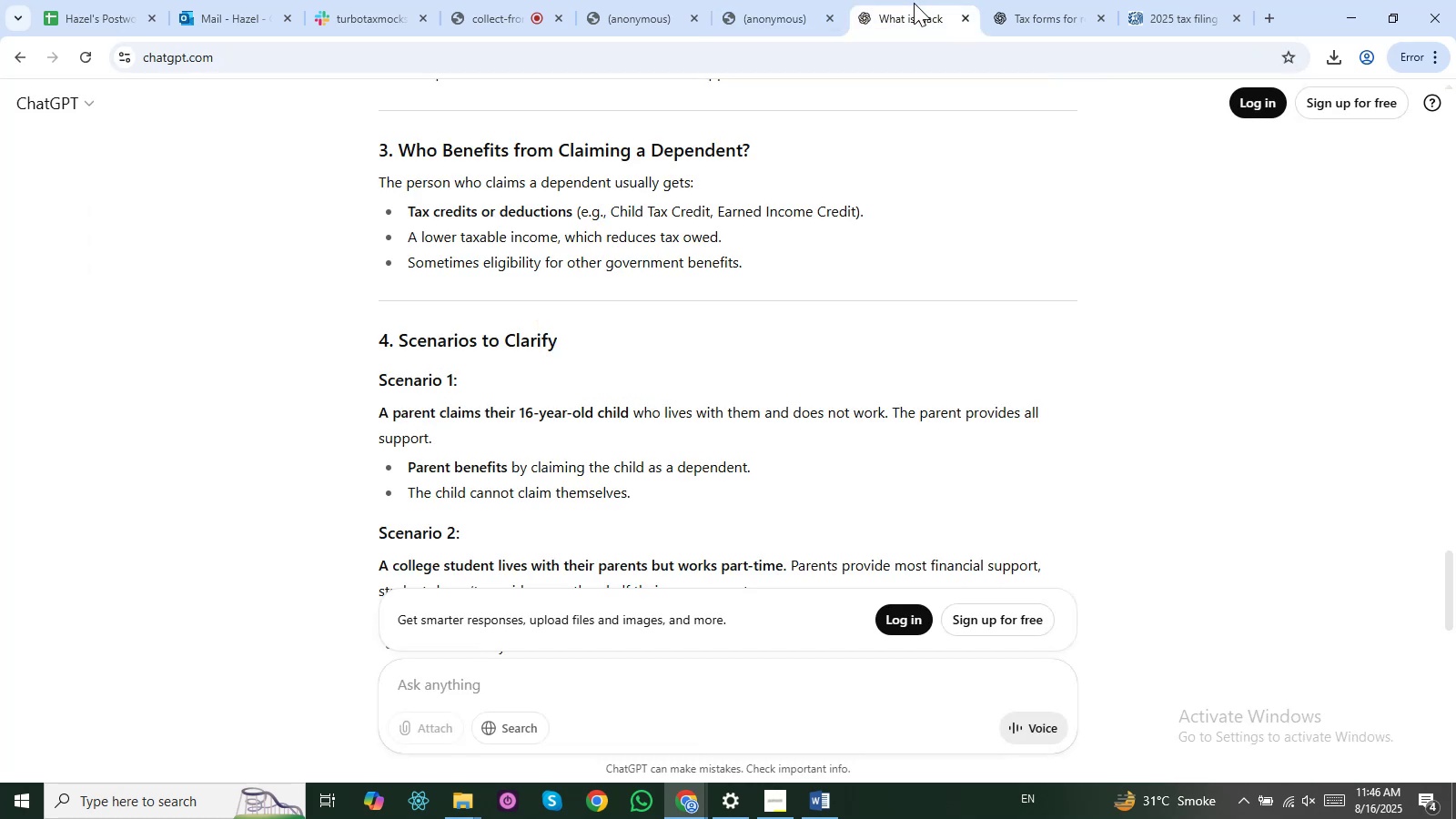 
key(Alt+Tab)
 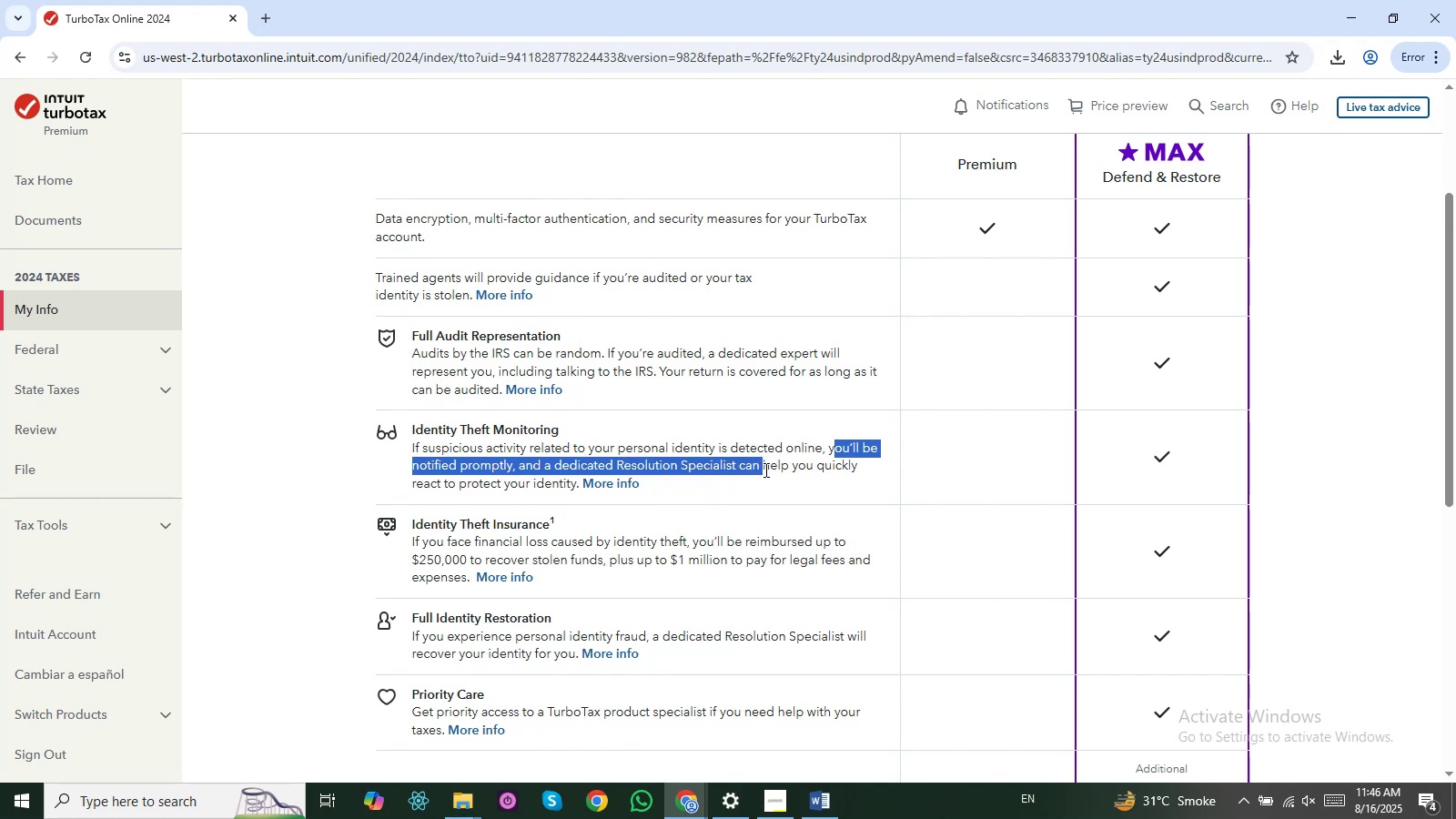 
wait(15.99)
 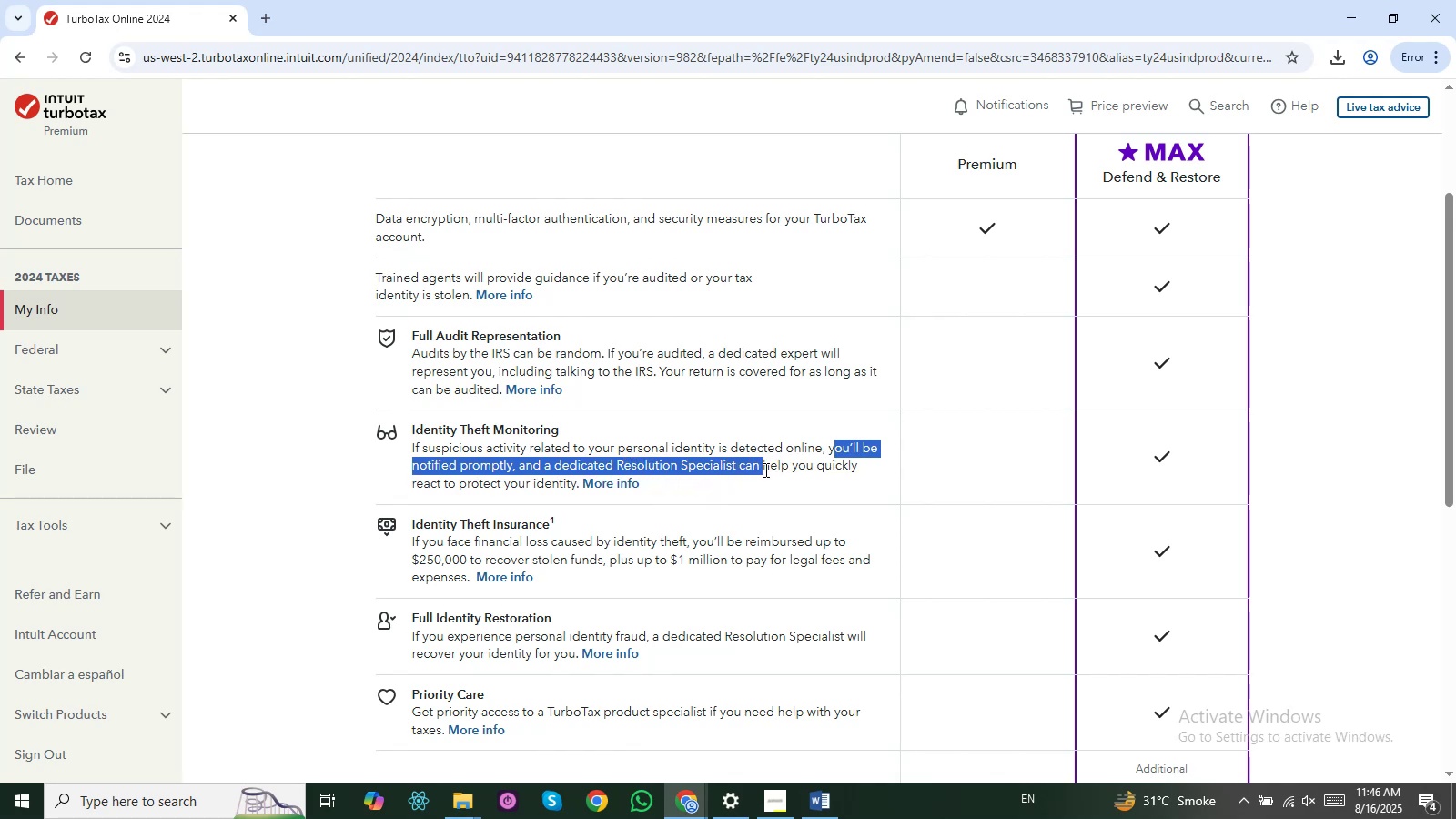 
left_click([457, 541])
 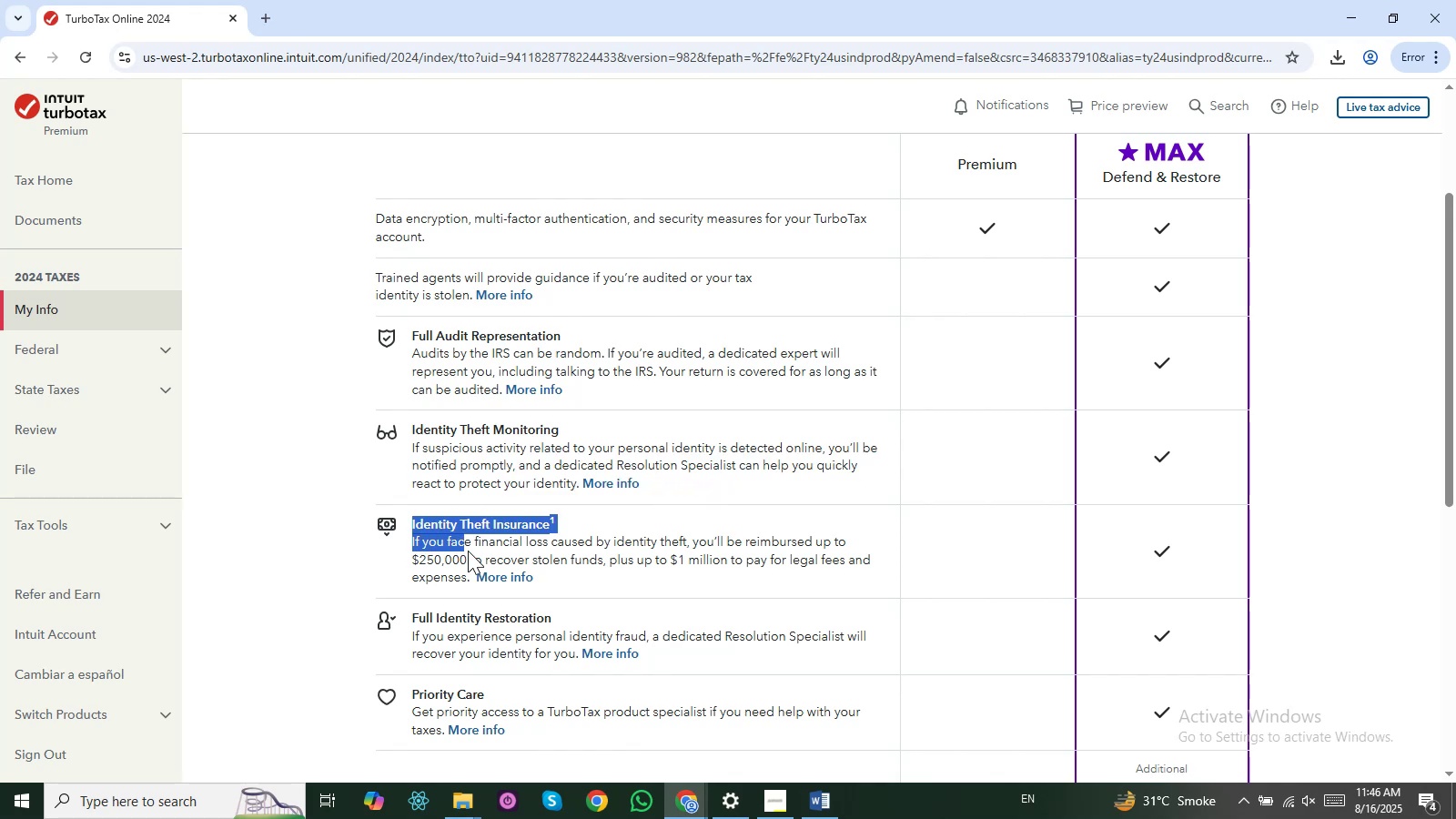 
left_click([486, 551])
 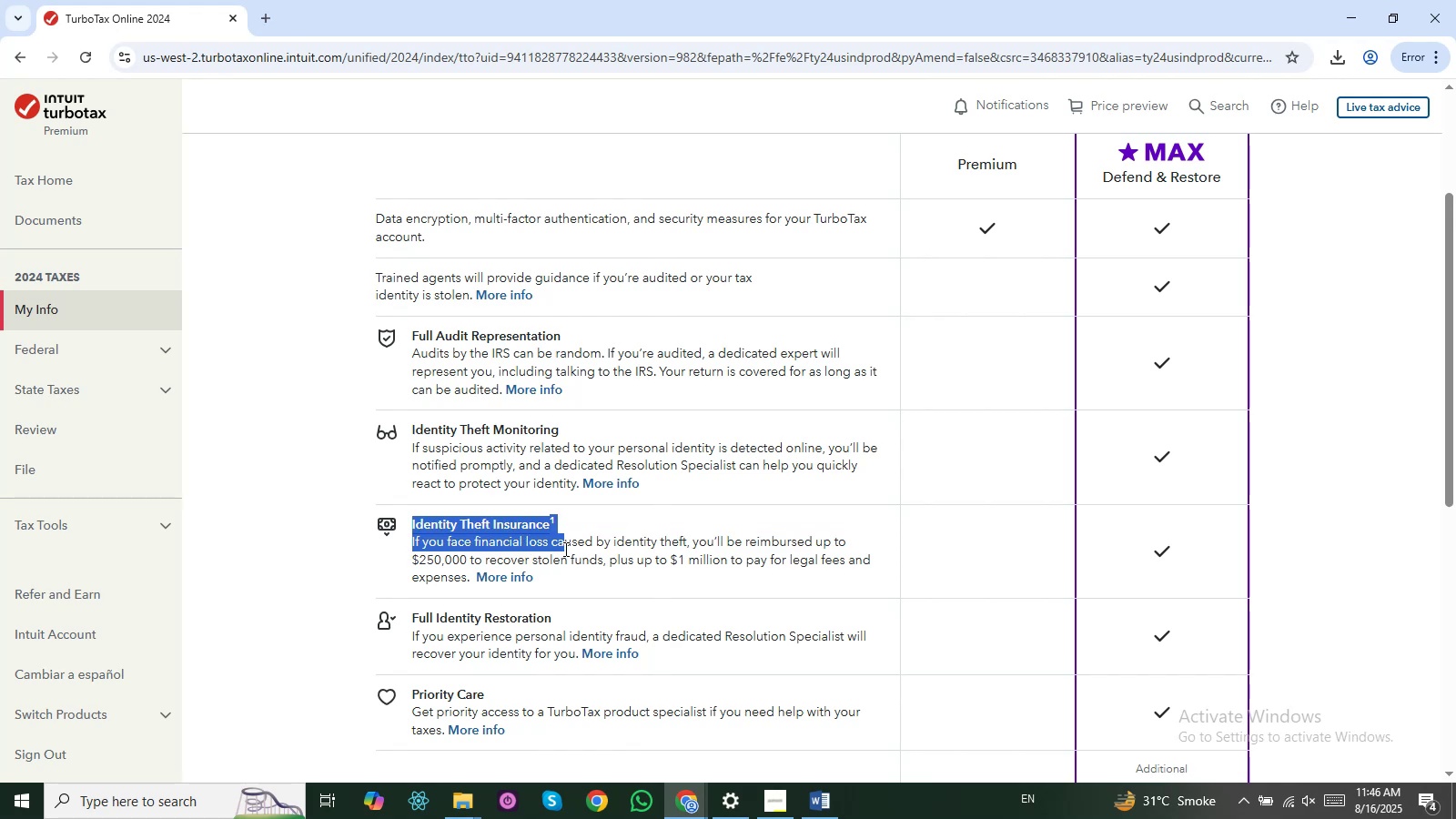 
wait(10.16)
 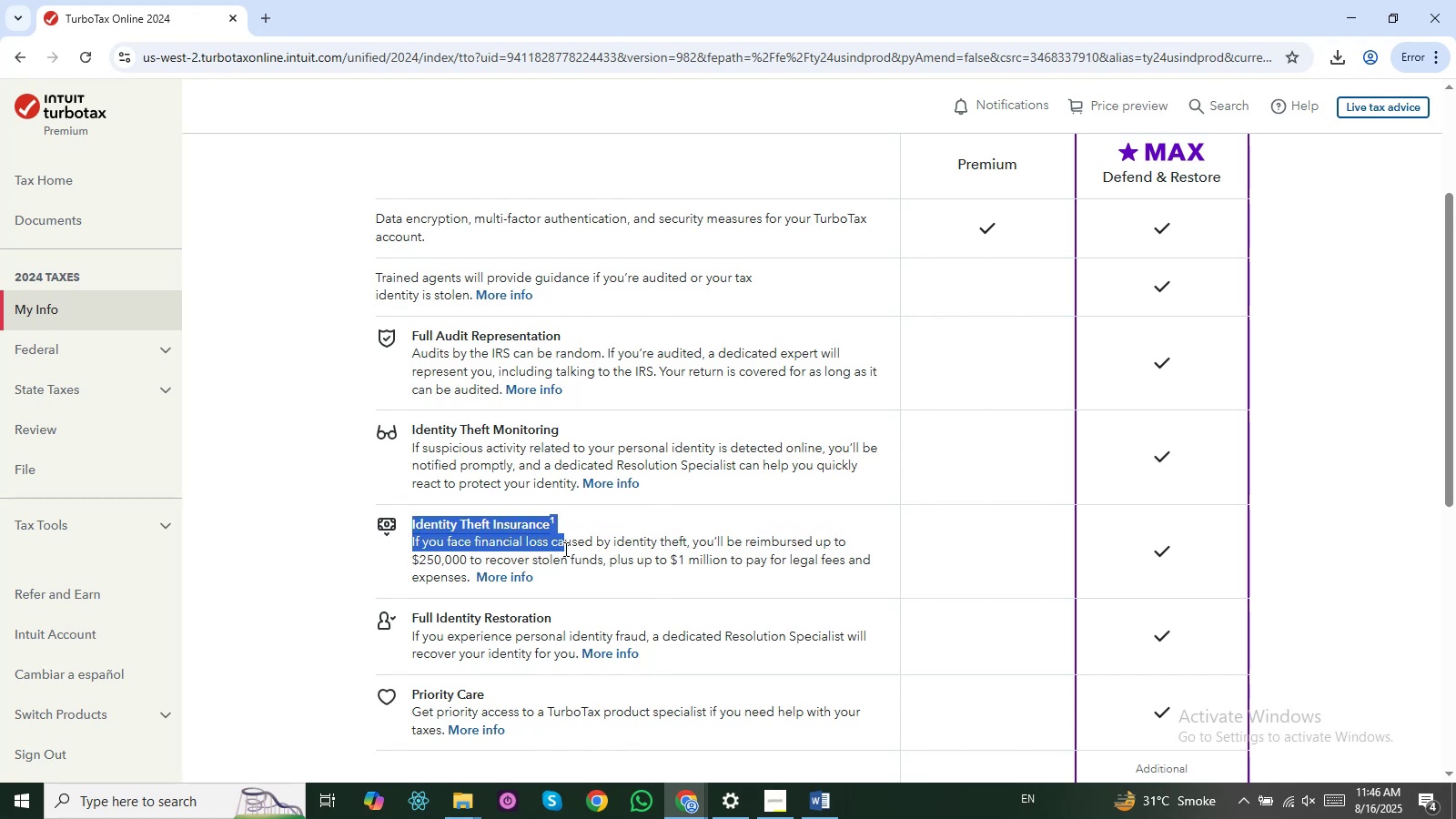 
left_click([670, 461])
 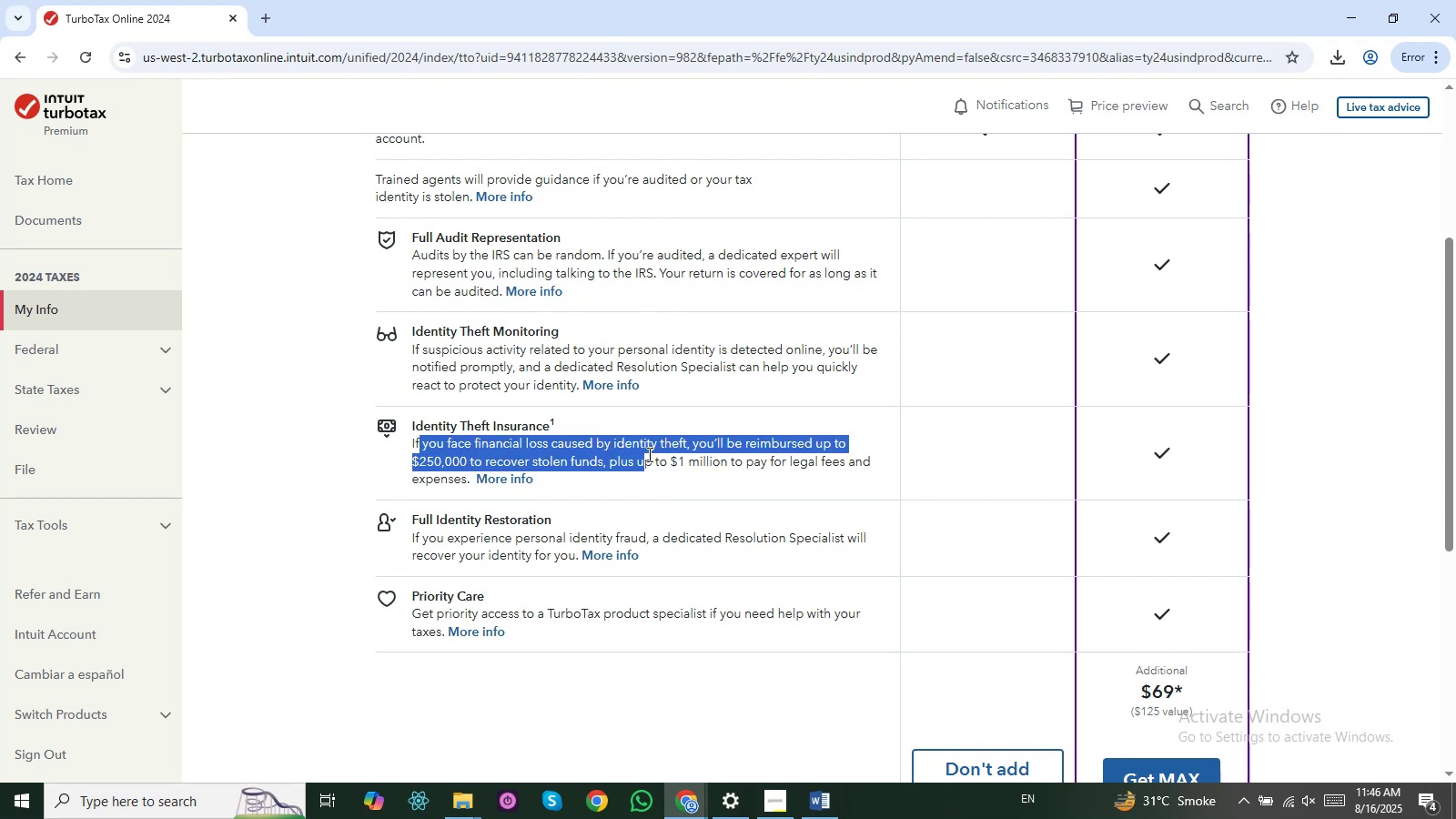 
wait(5.34)
 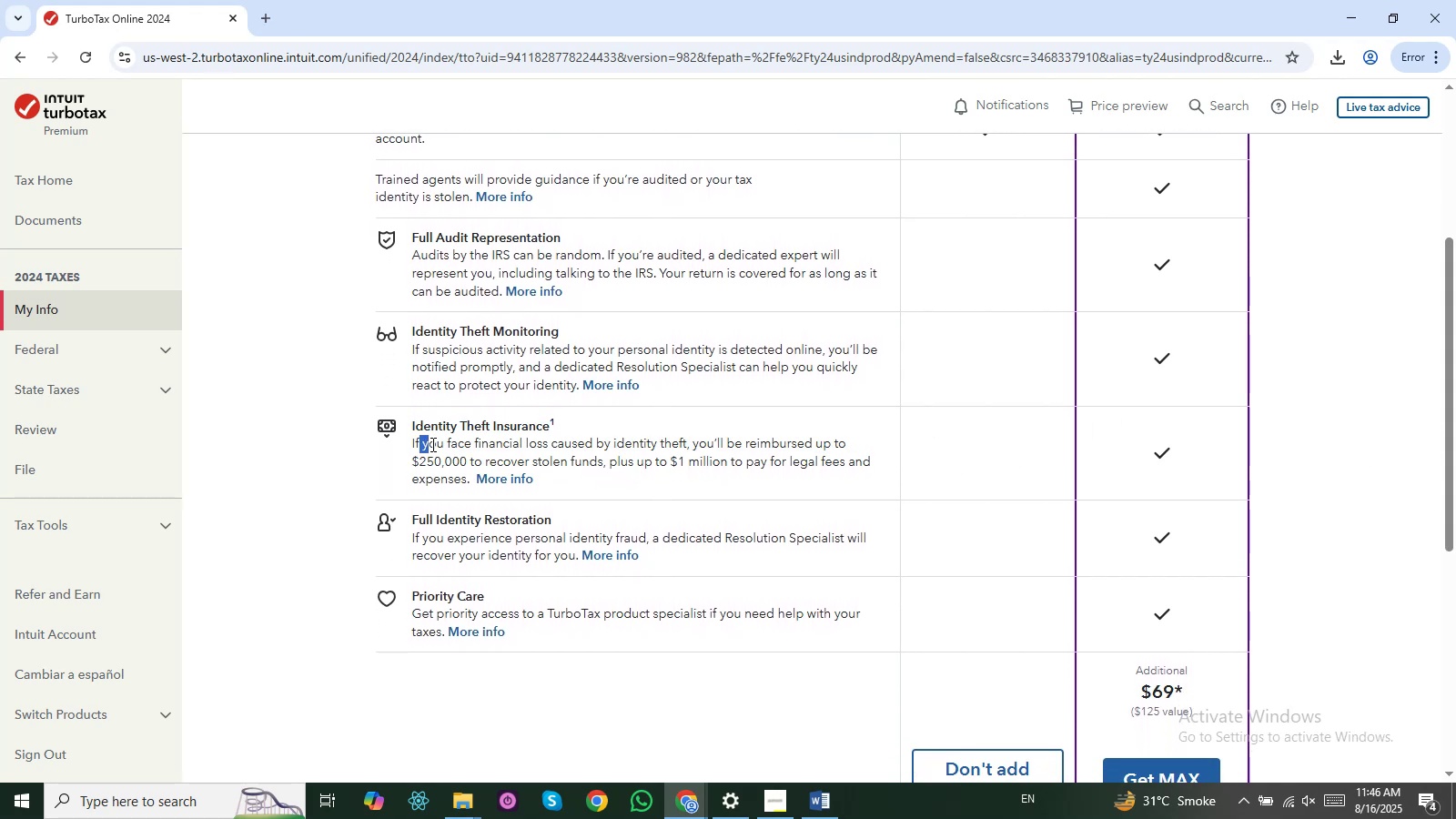 
left_click([703, 449])
 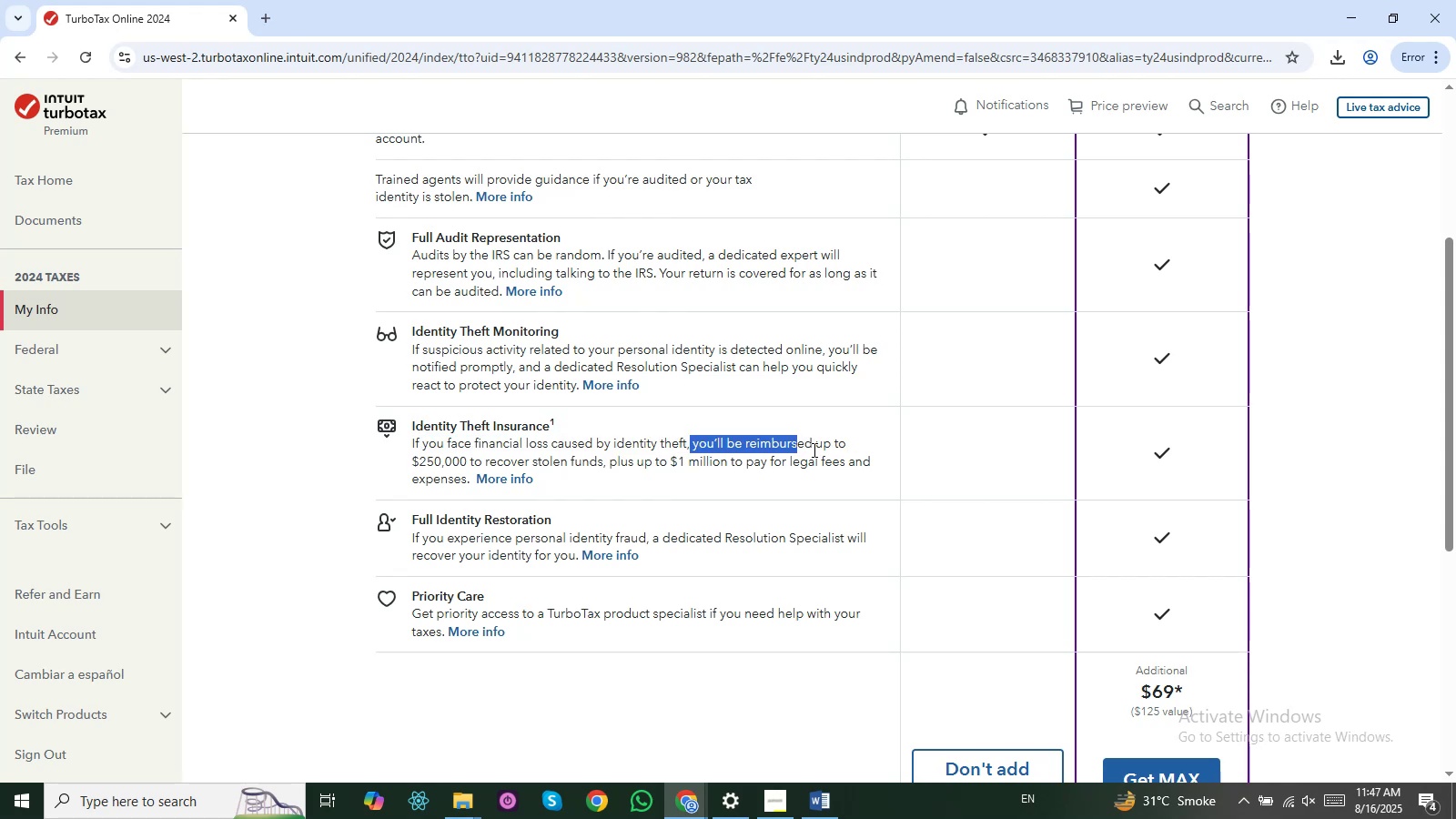 
left_click([813, 450])
 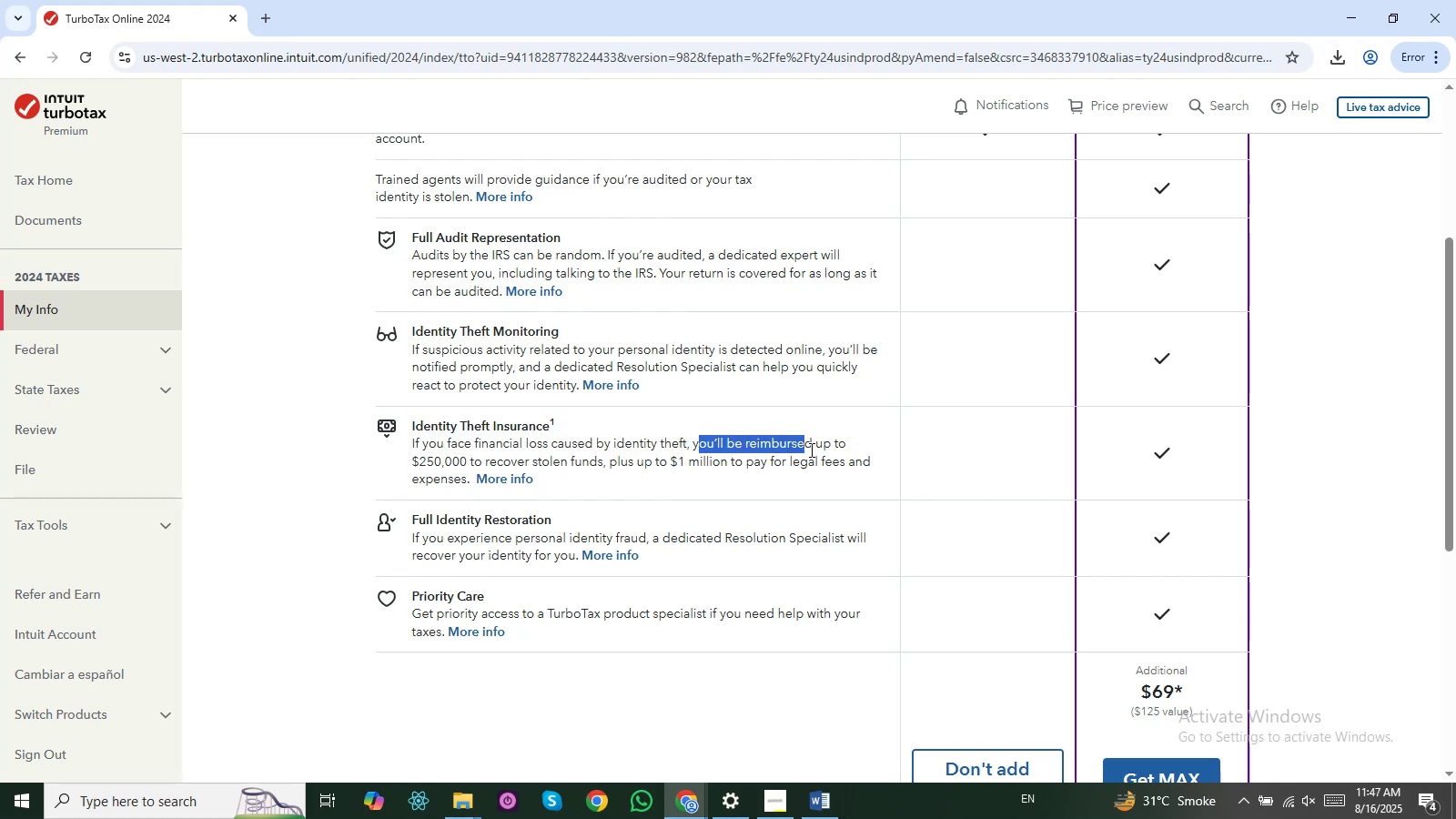 
left_click([714, 446])
 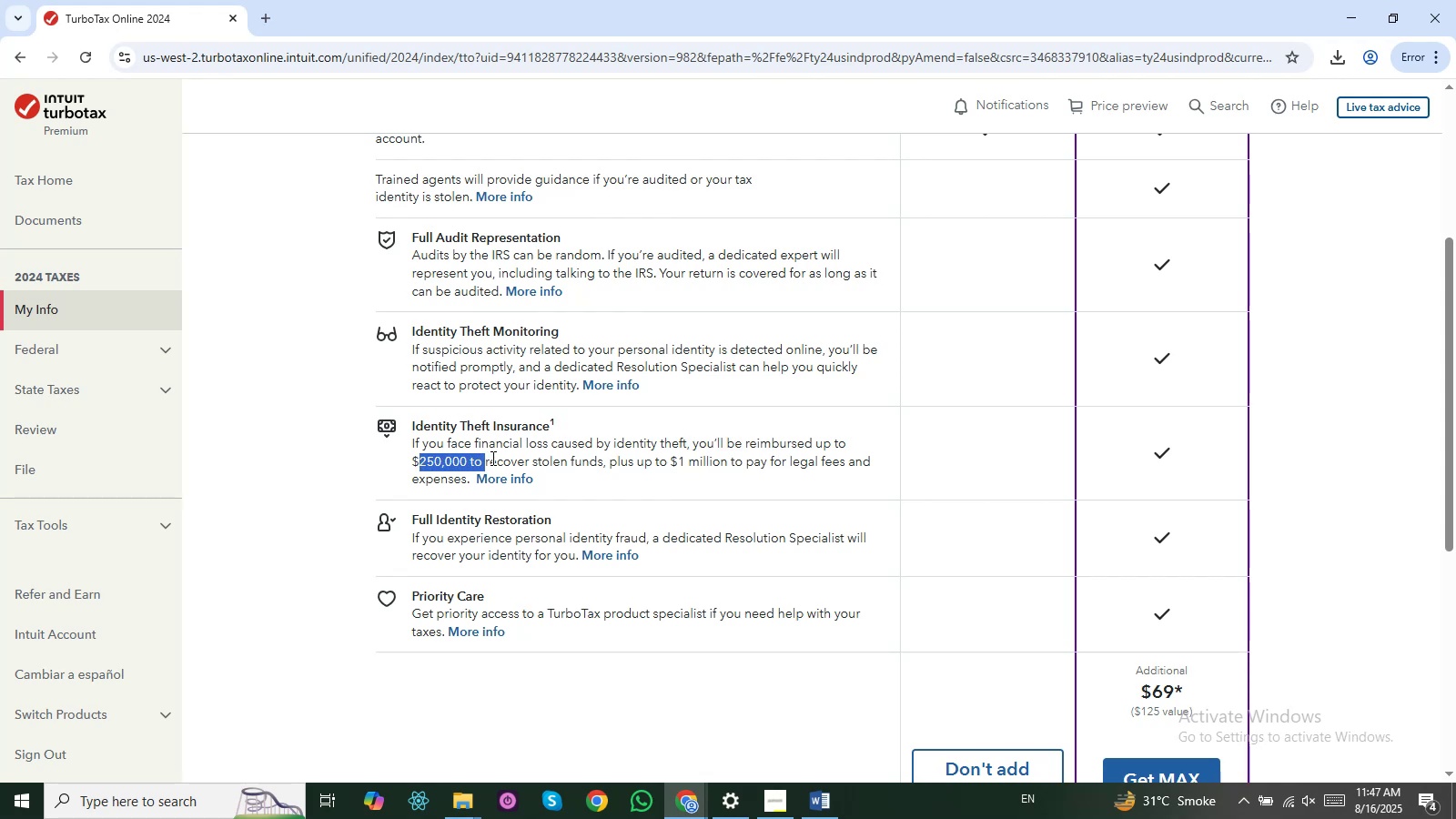 
wait(6.34)
 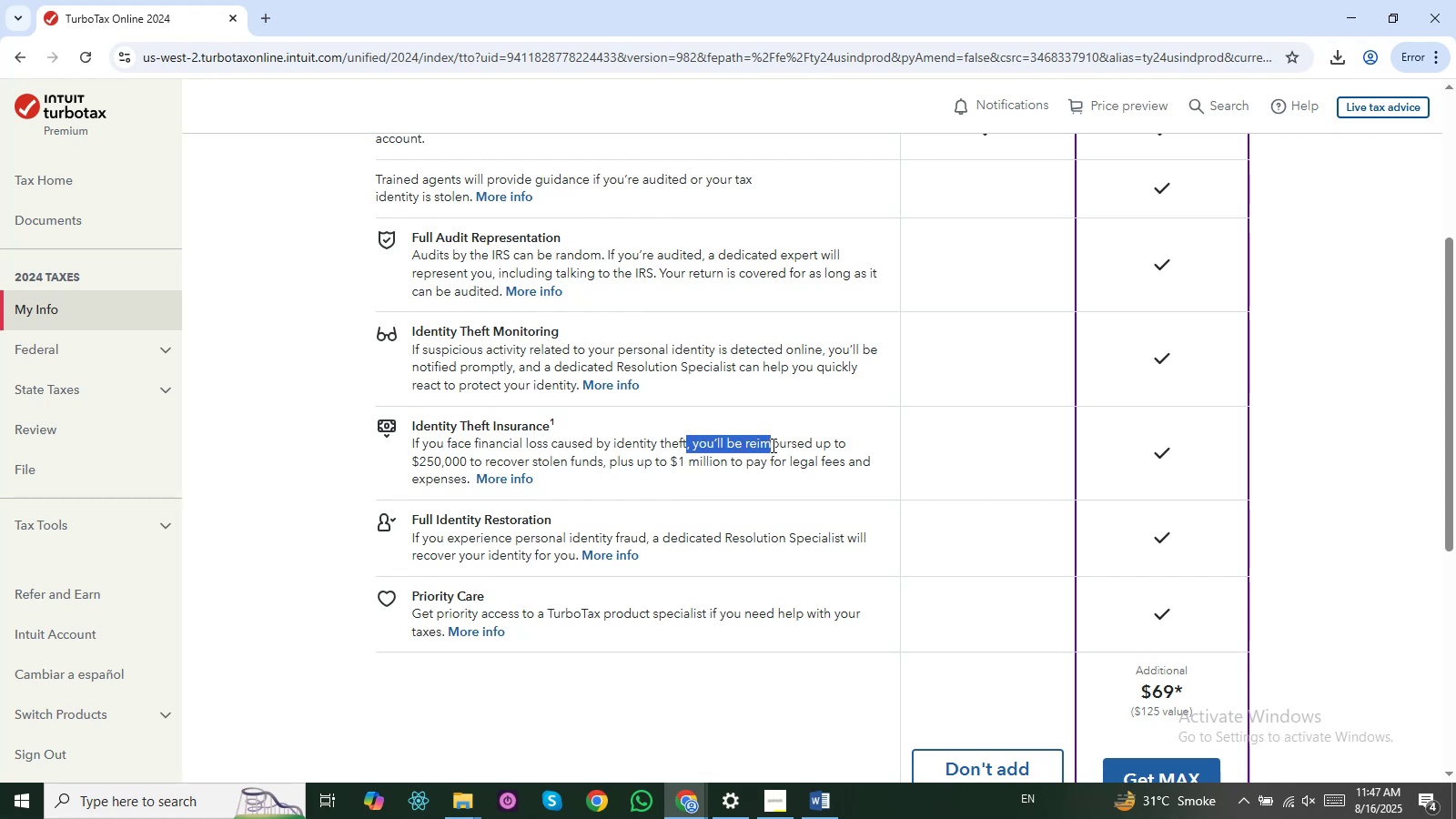 
left_click([500, 458])
 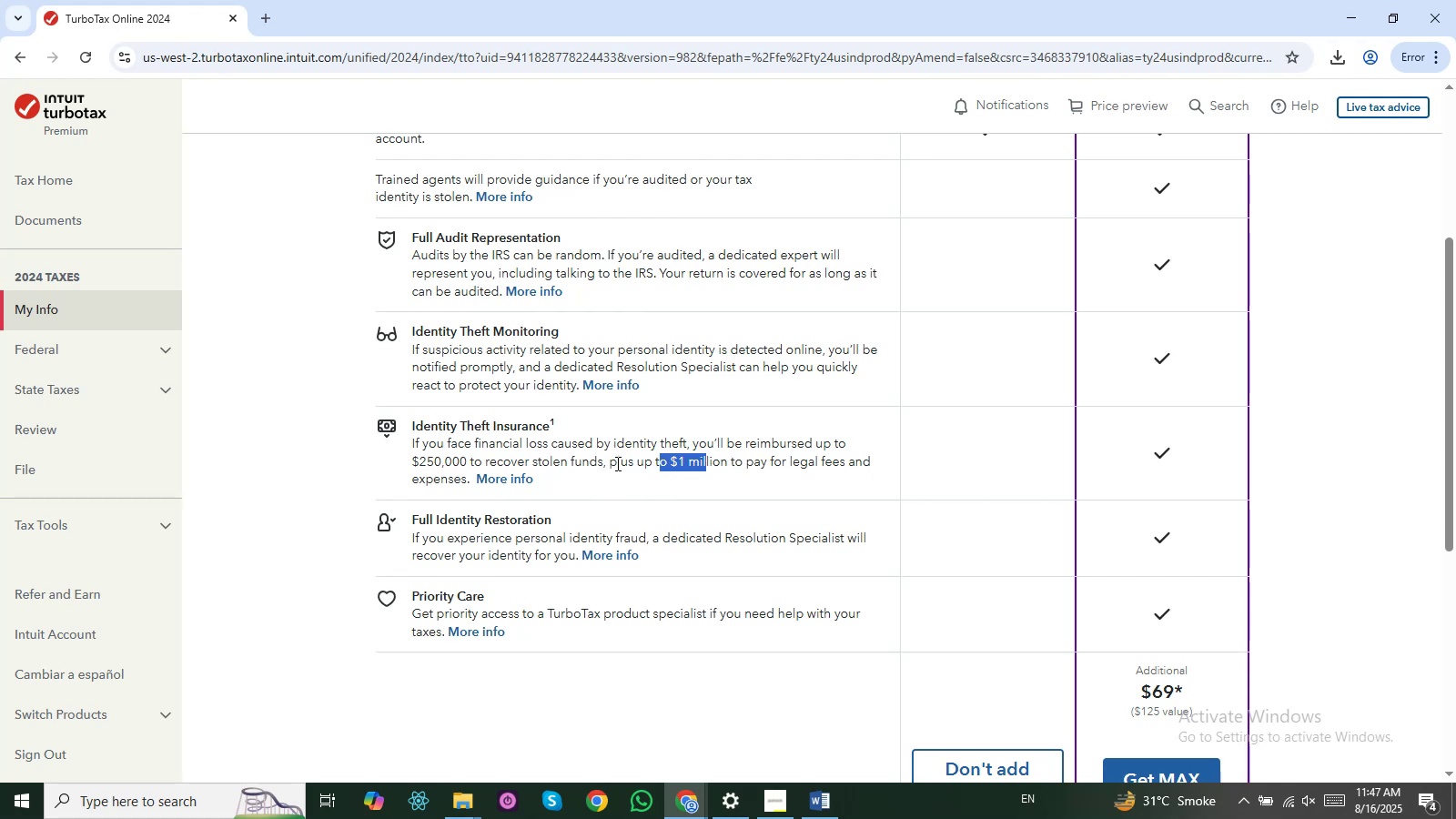 
wait(18.82)
 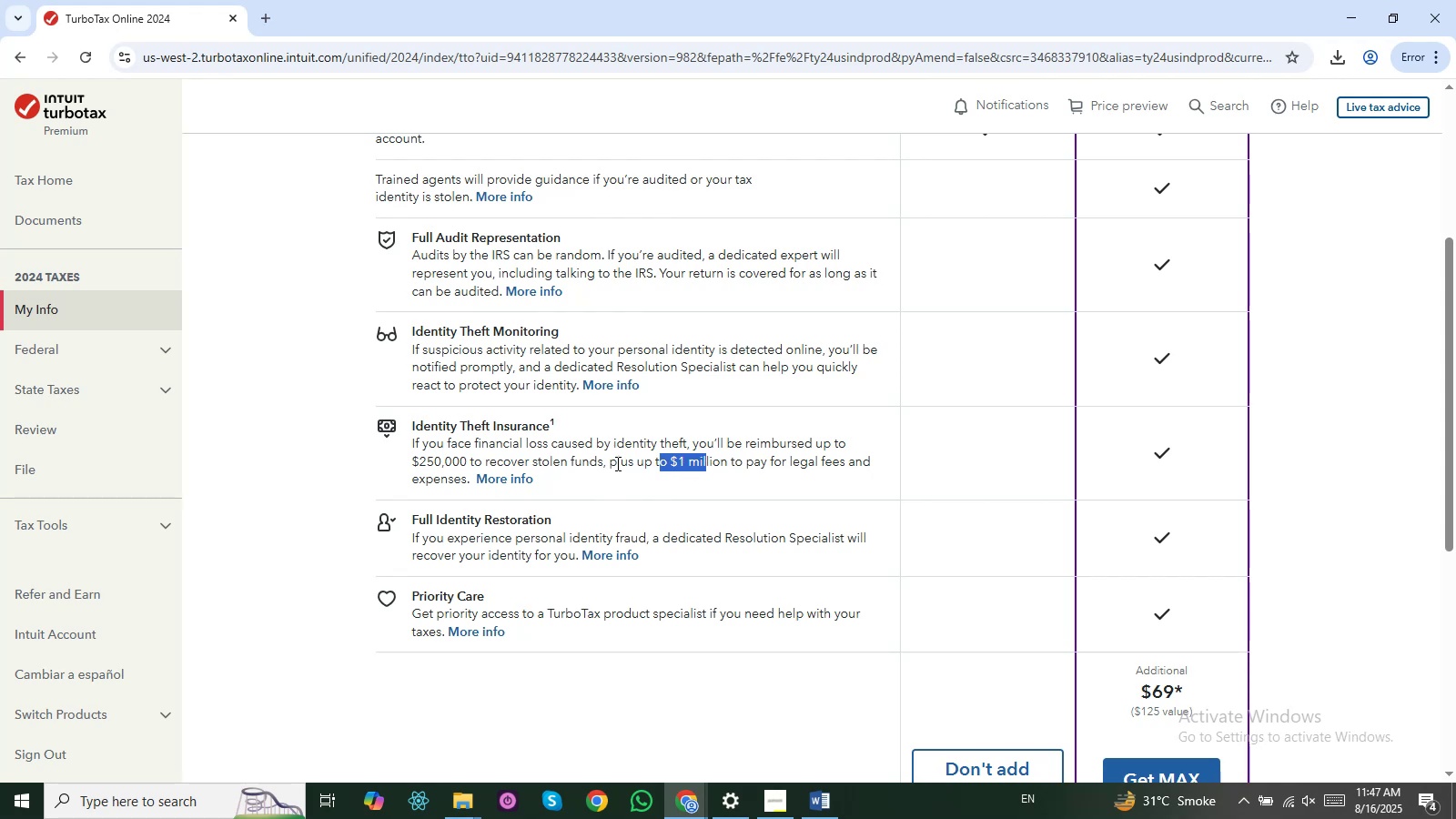 
left_click([317, 523])
 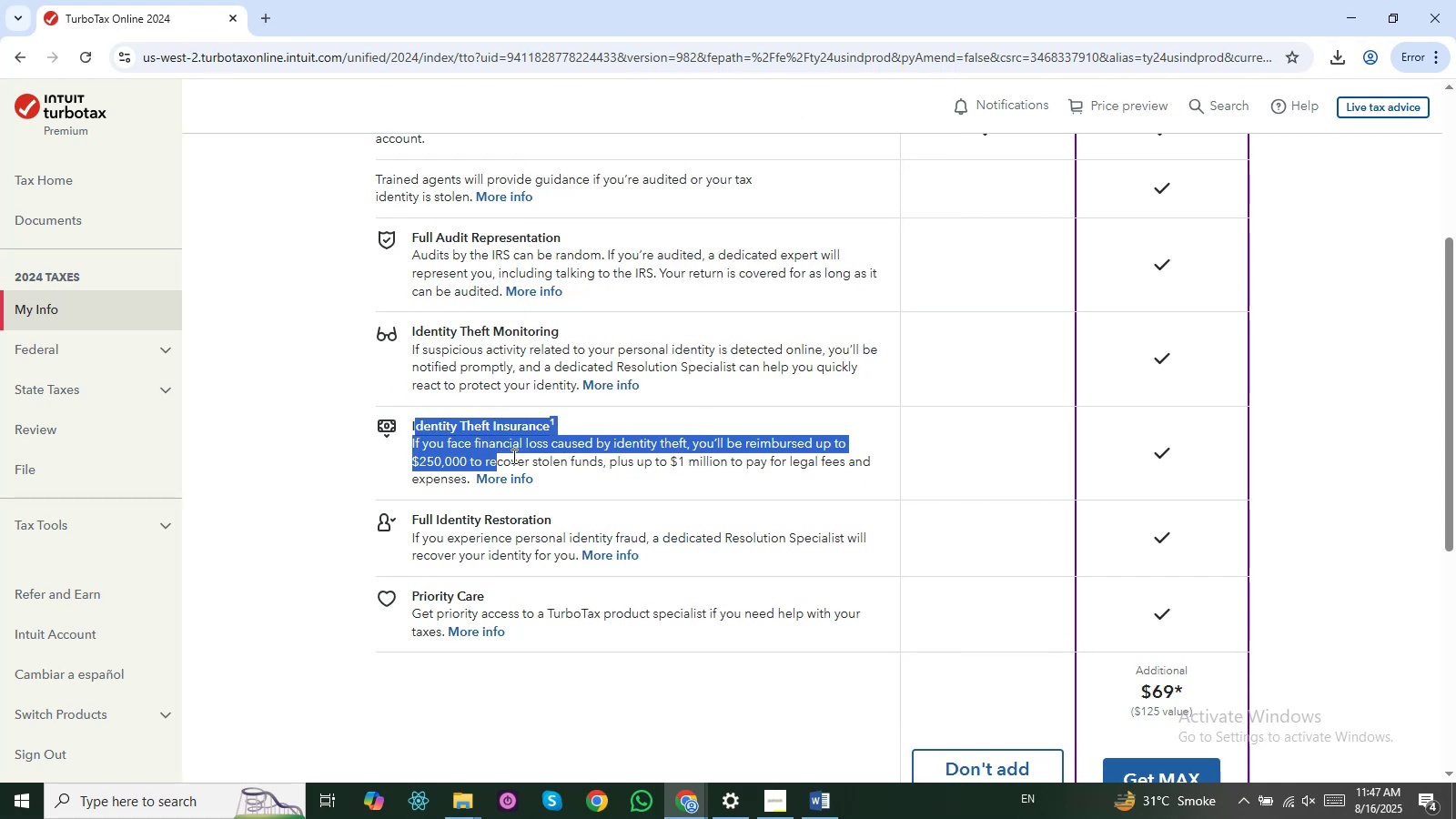 
wait(5.63)
 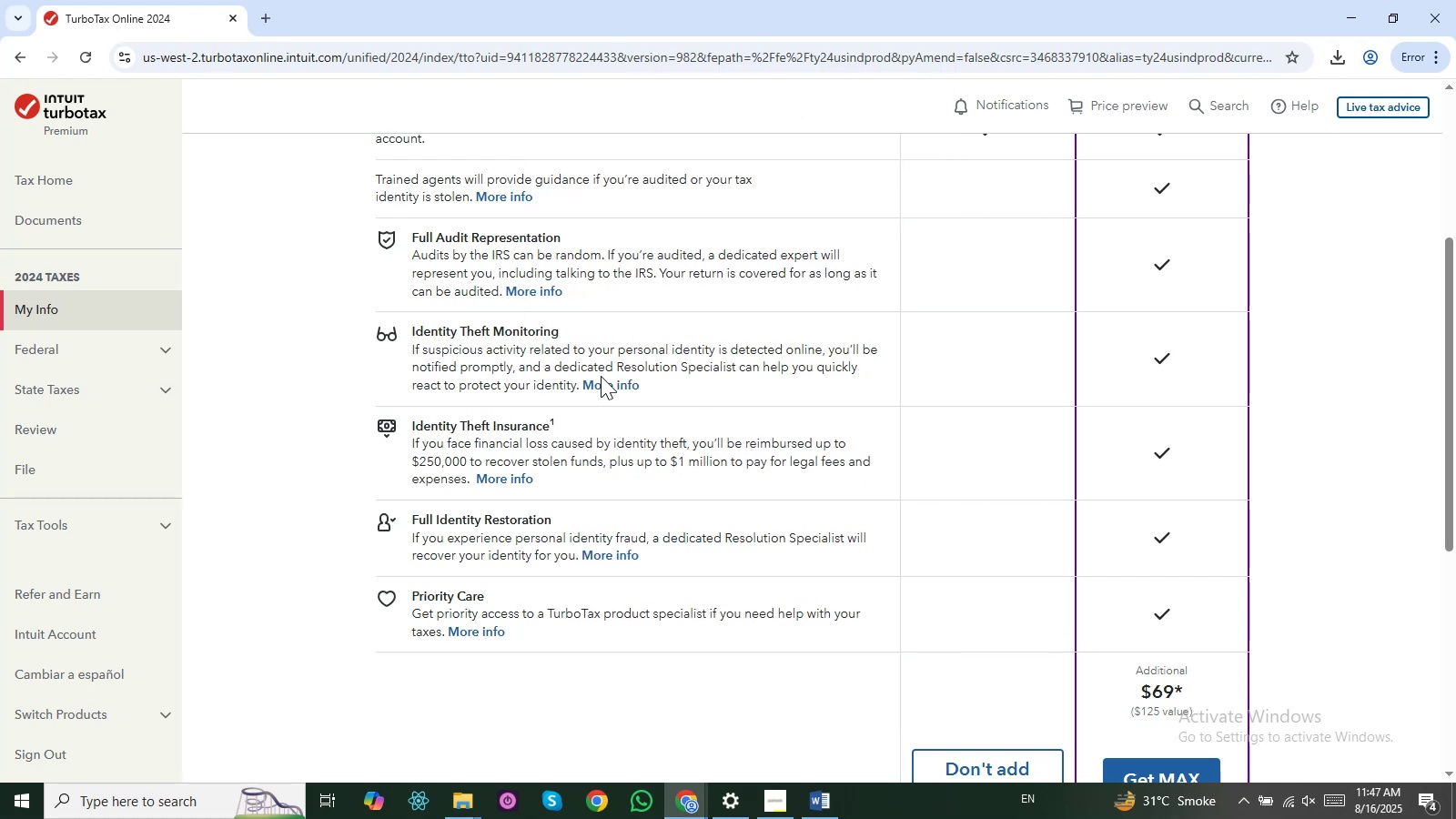 
left_click([586, 438])
 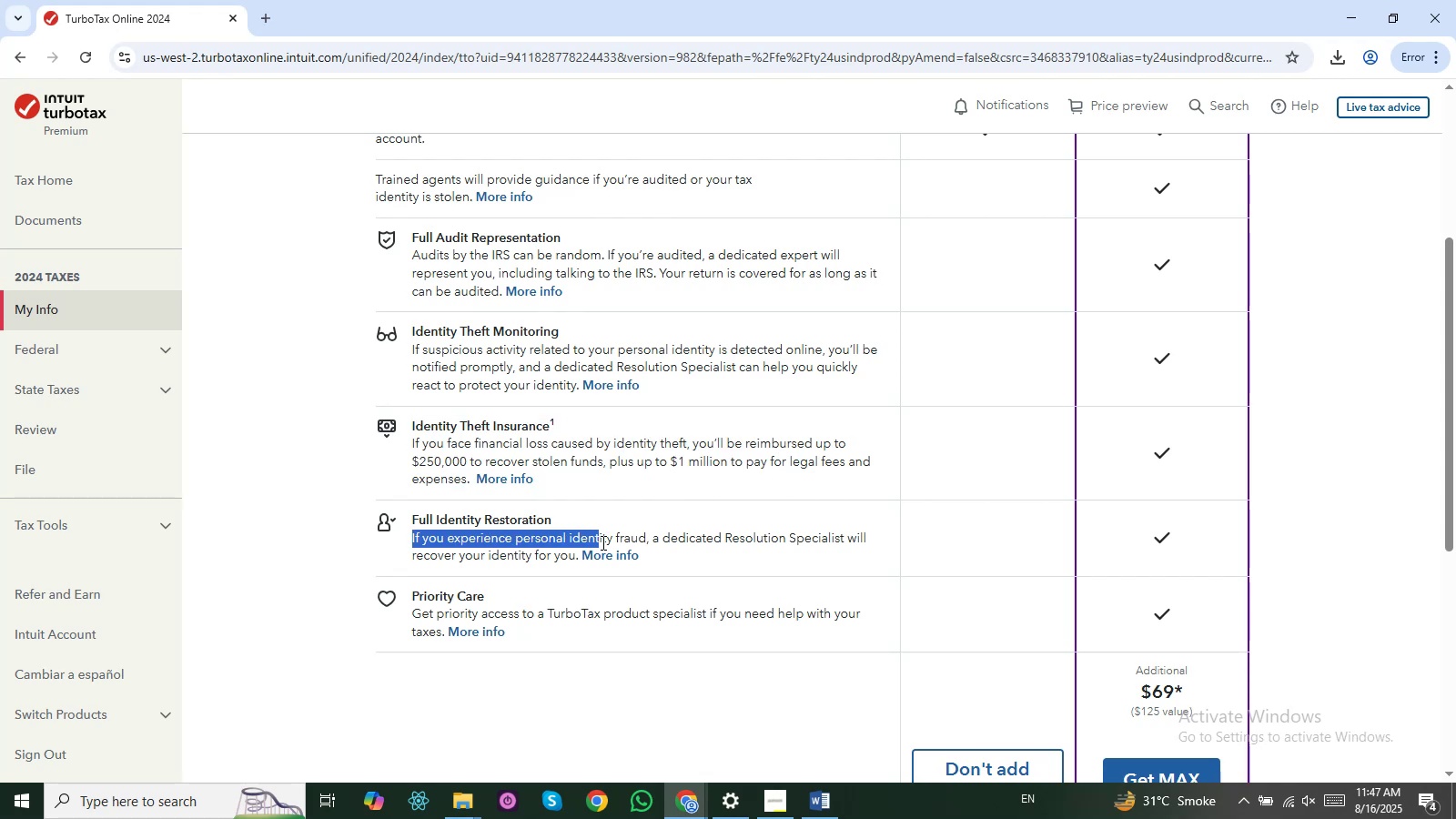 
wait(6.21)
 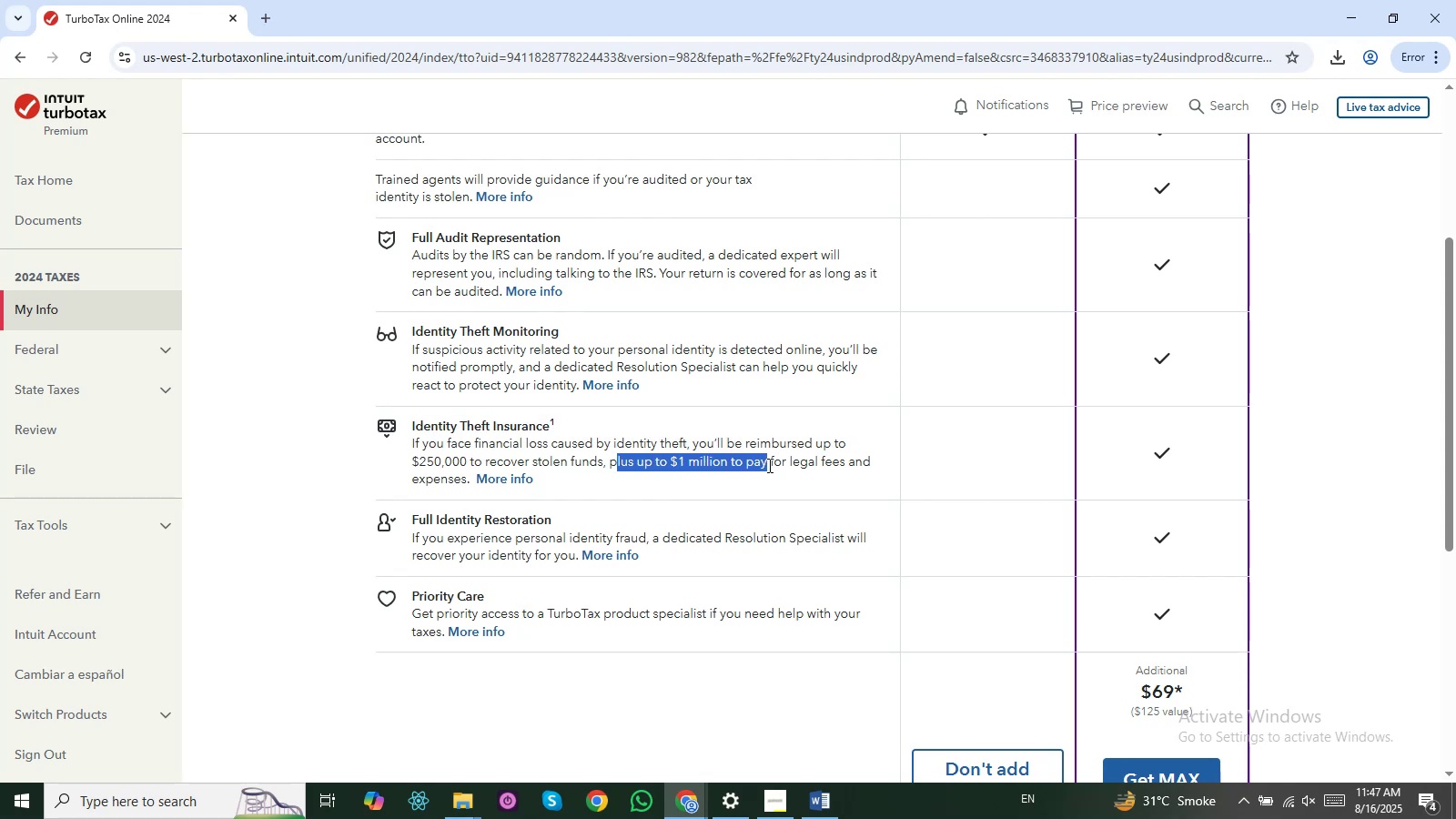 
left_click([528, 540])
 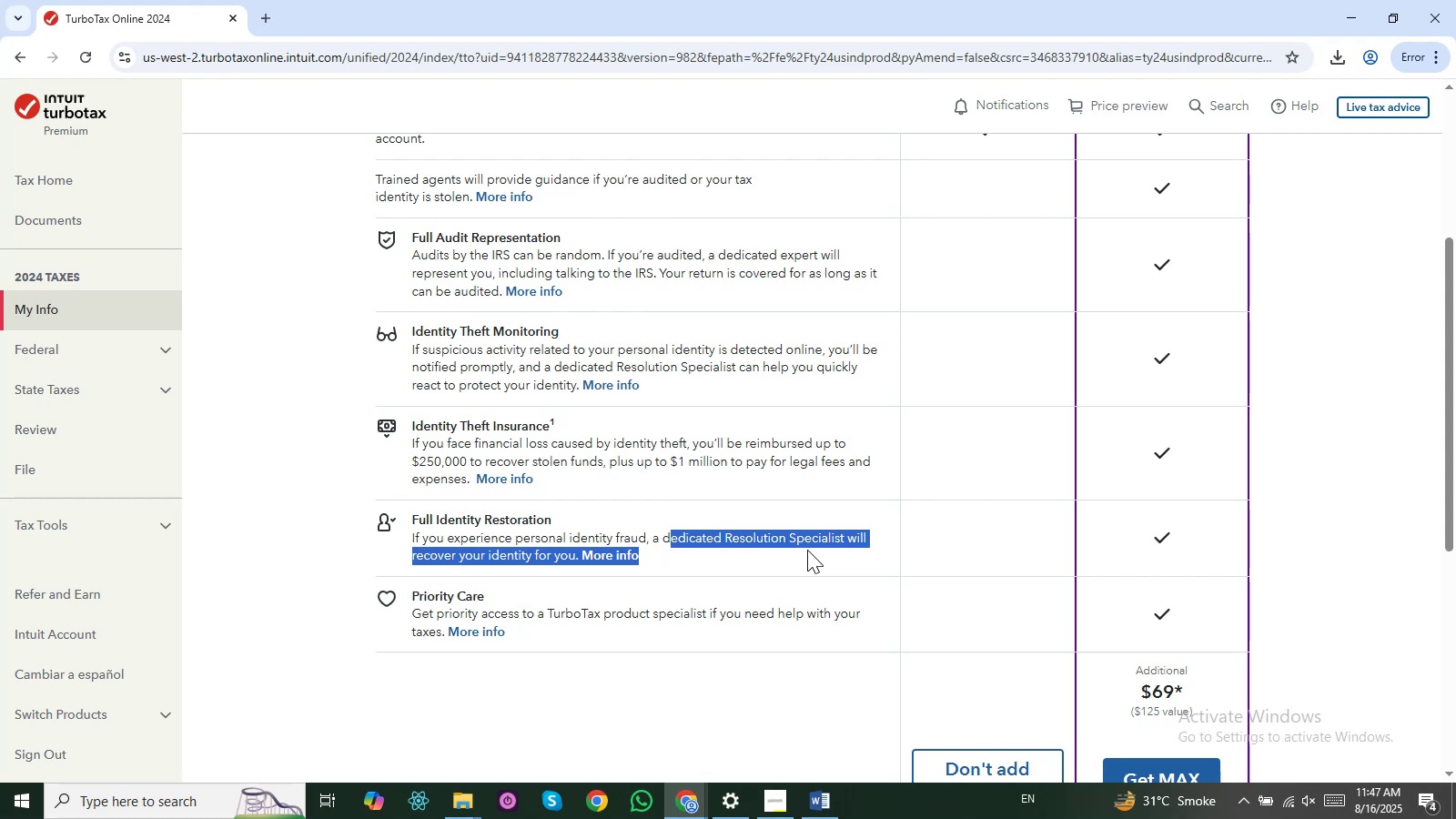 
left_click([435, 561])
 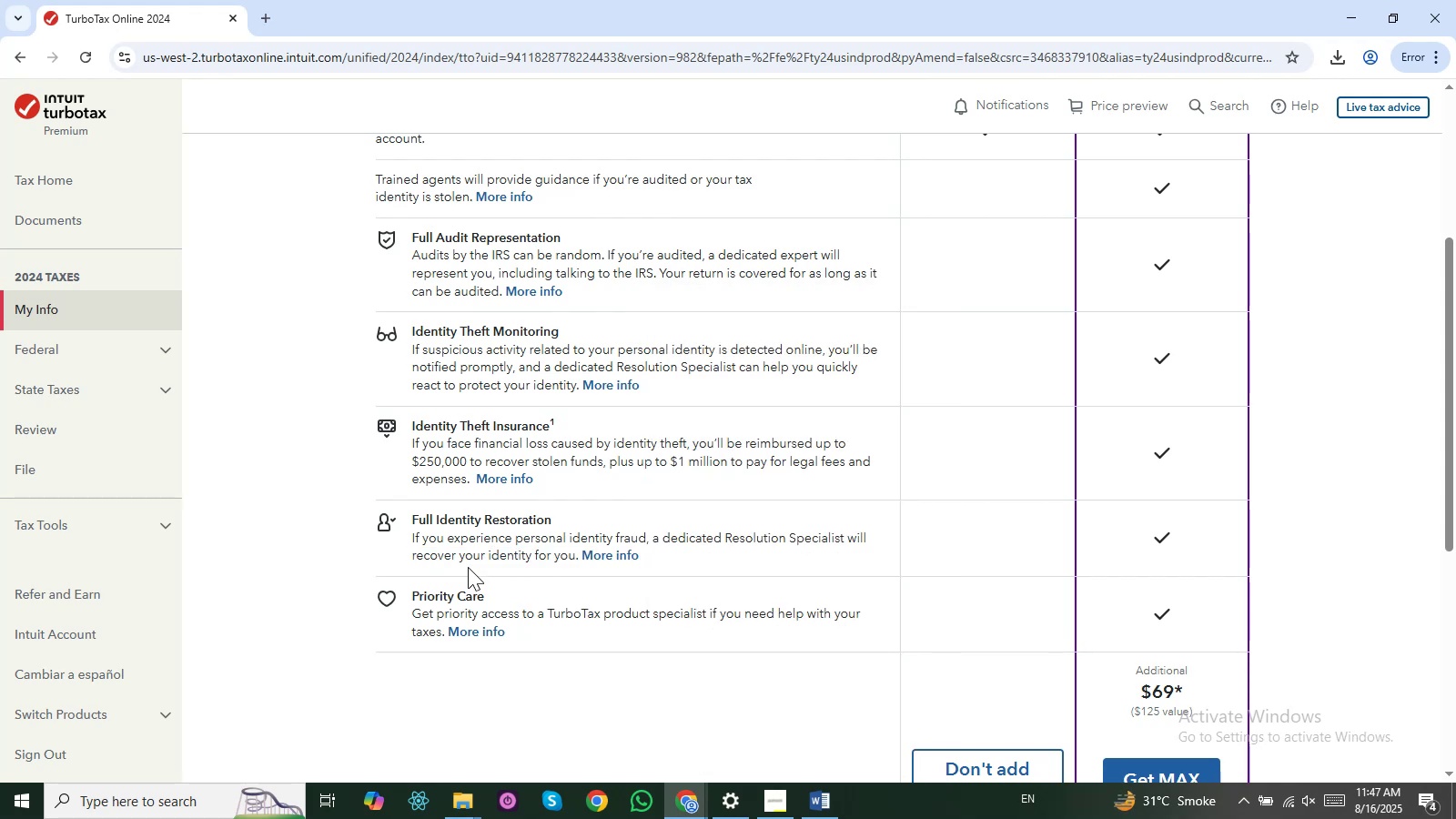 
scroll: coordinate [469, 567], scroll_direction: down, amount: 1.0
 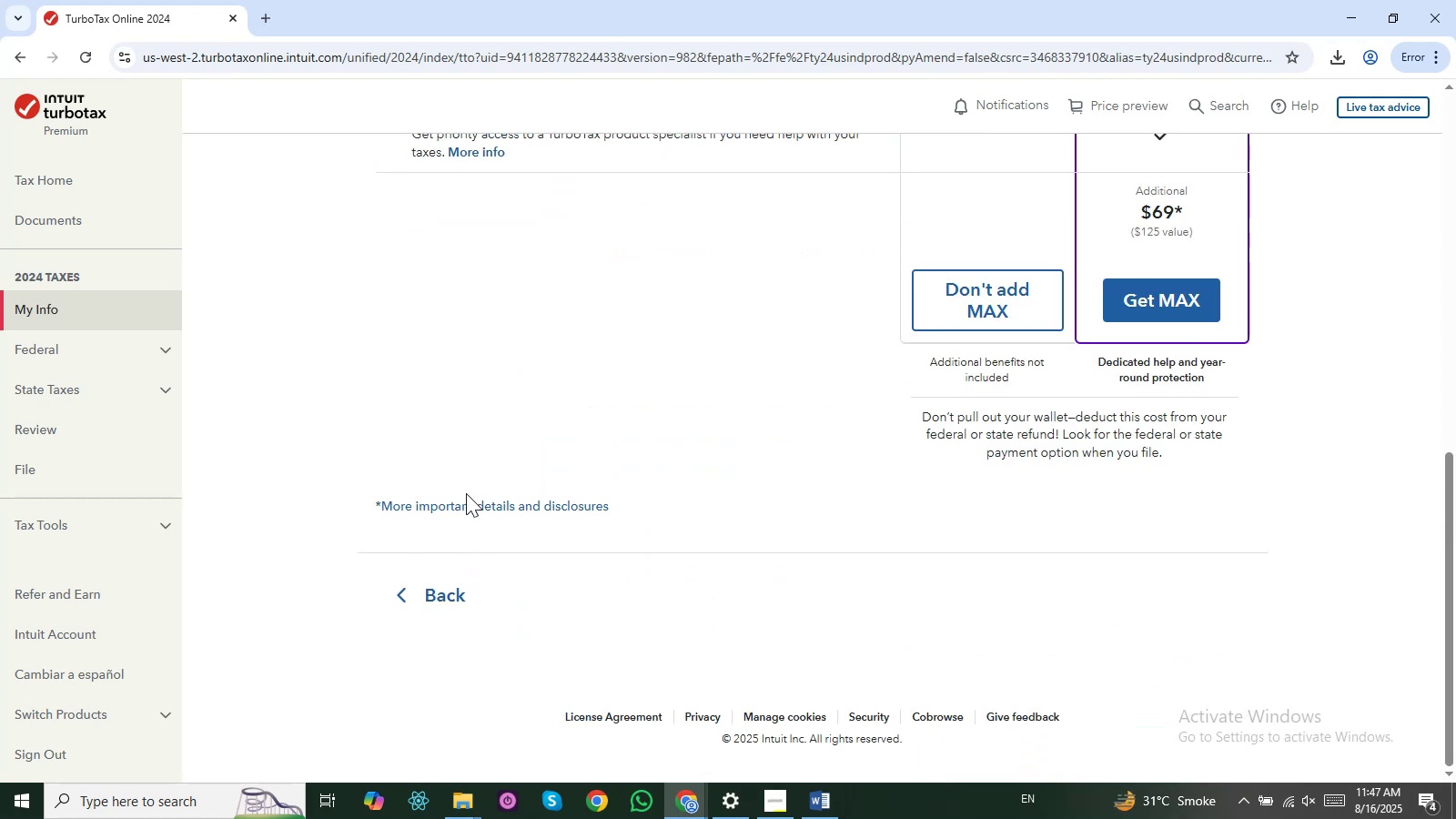 
scroll: coordinate [466, 493], scroll_direction: up, amount: 1.0
 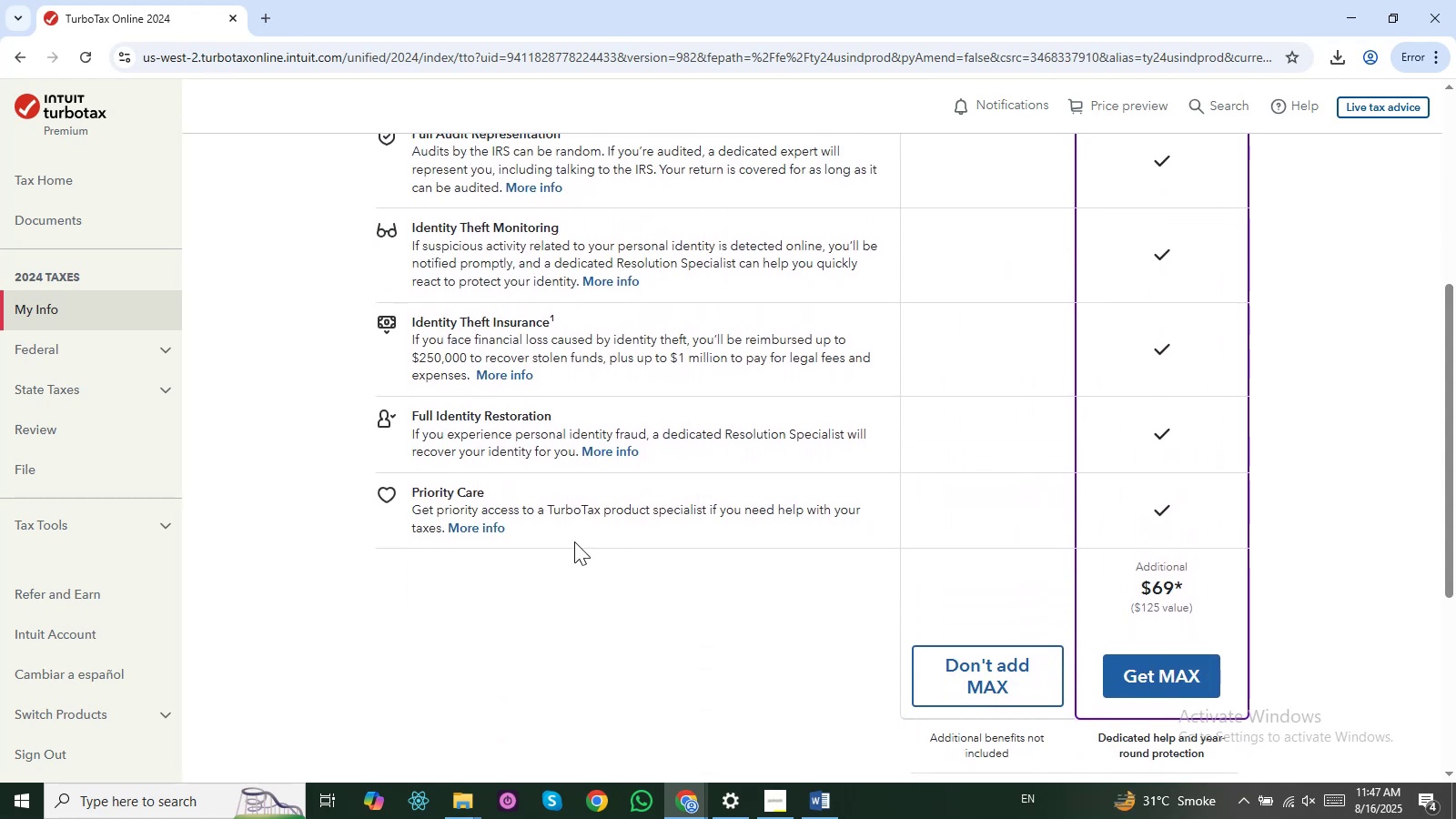 
left_click([363, 518])
 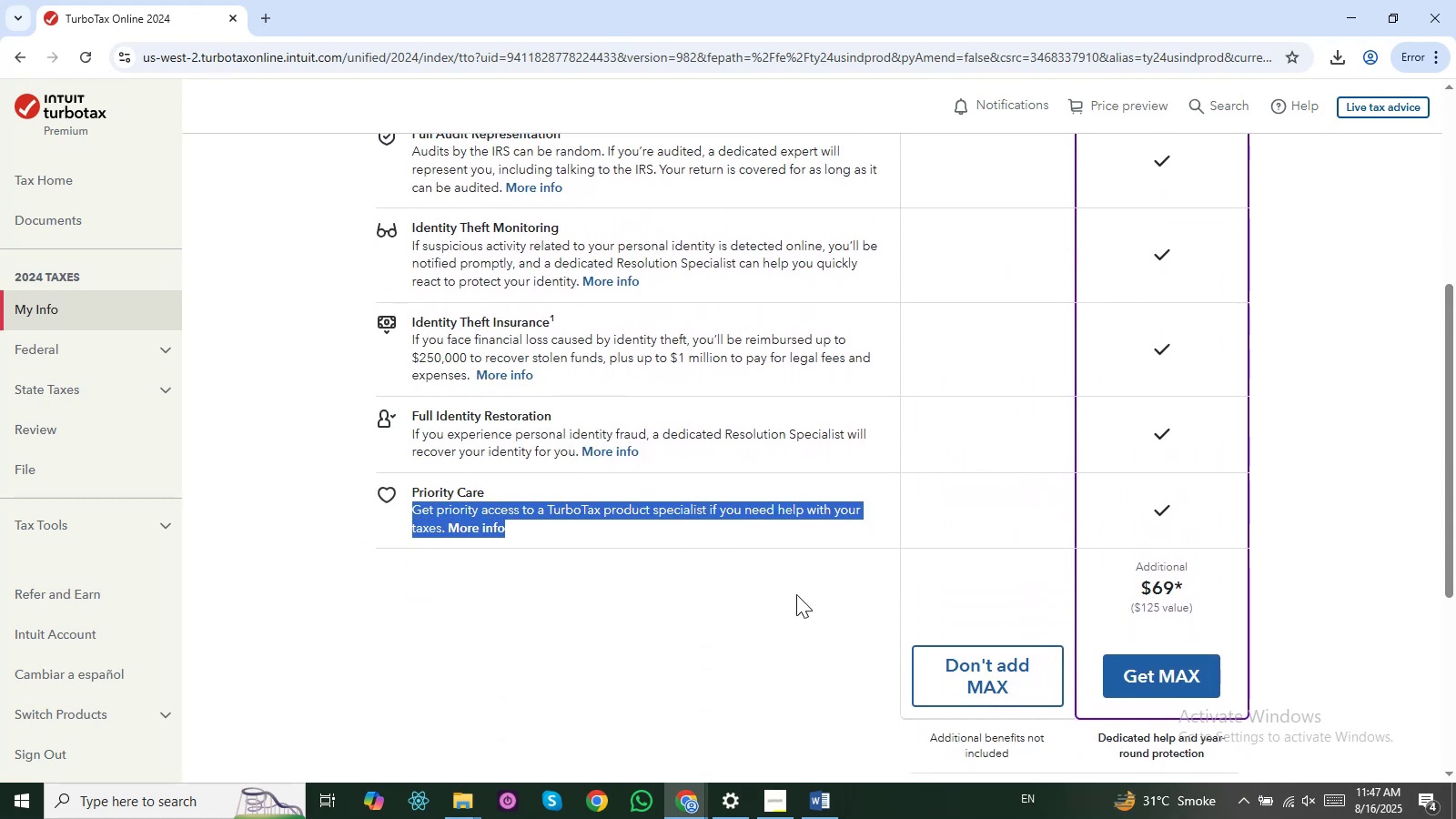 
wait(5.57)
 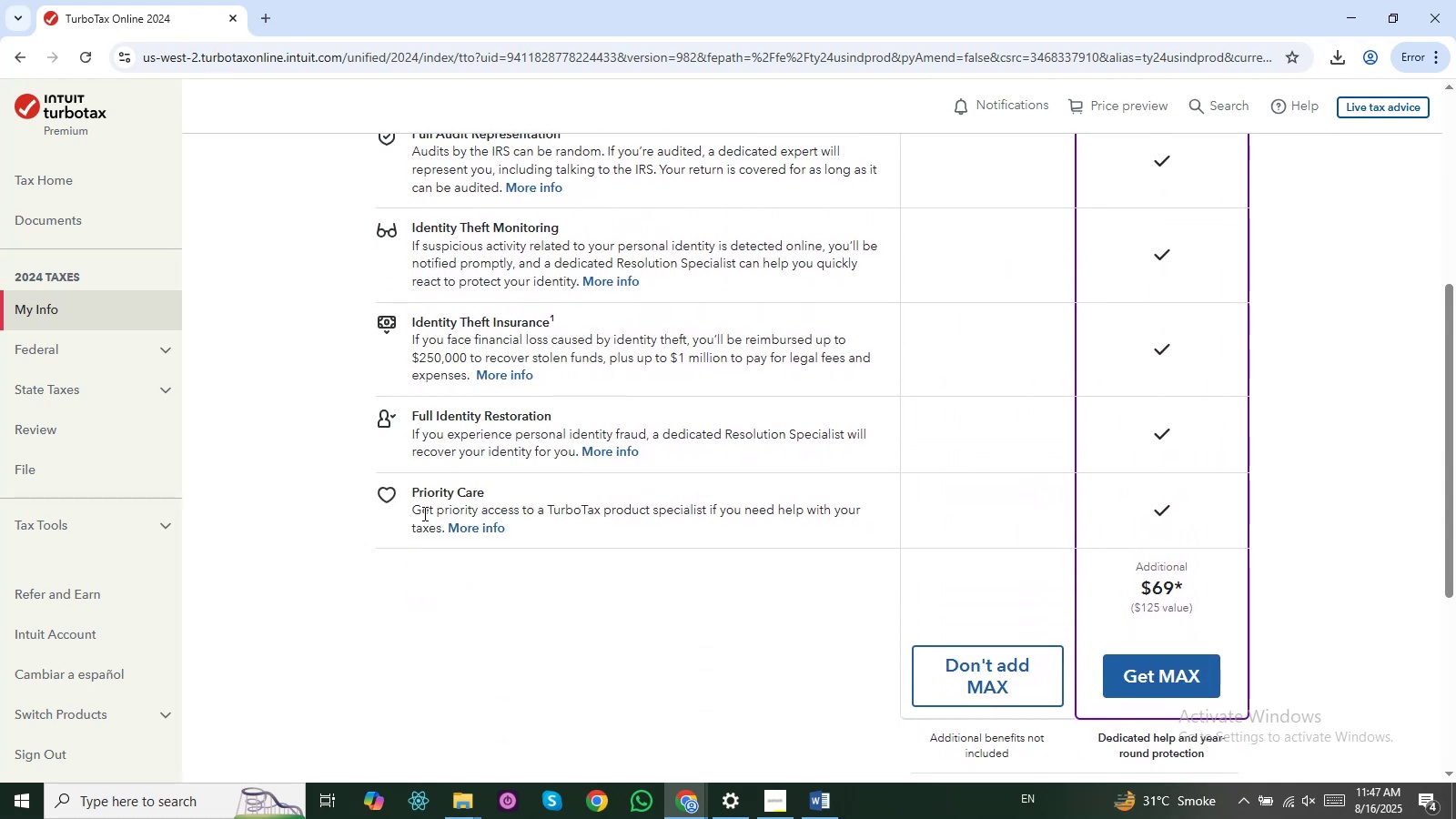 
left_click([1001, 684])
 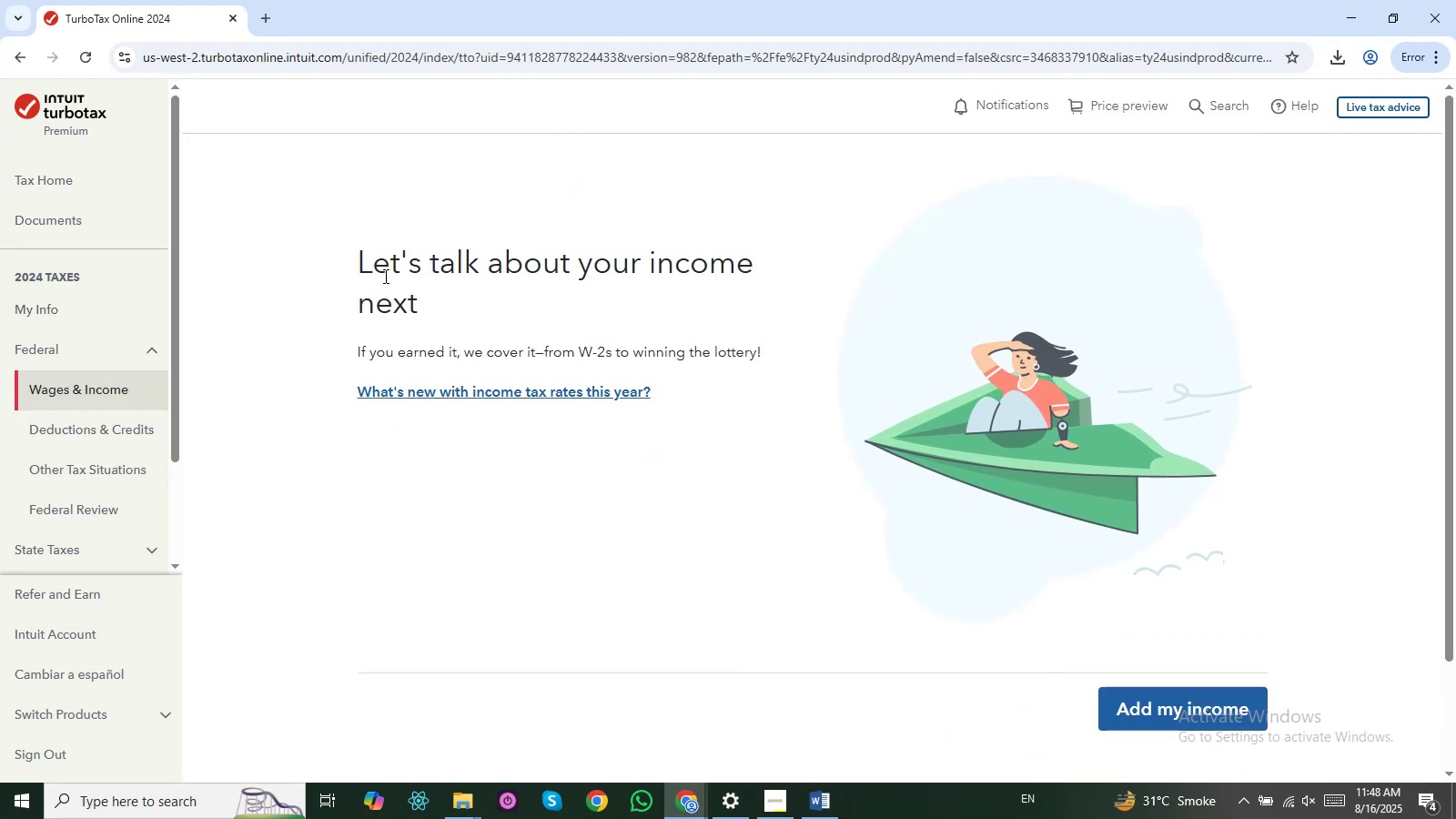 
wait(9.6)
 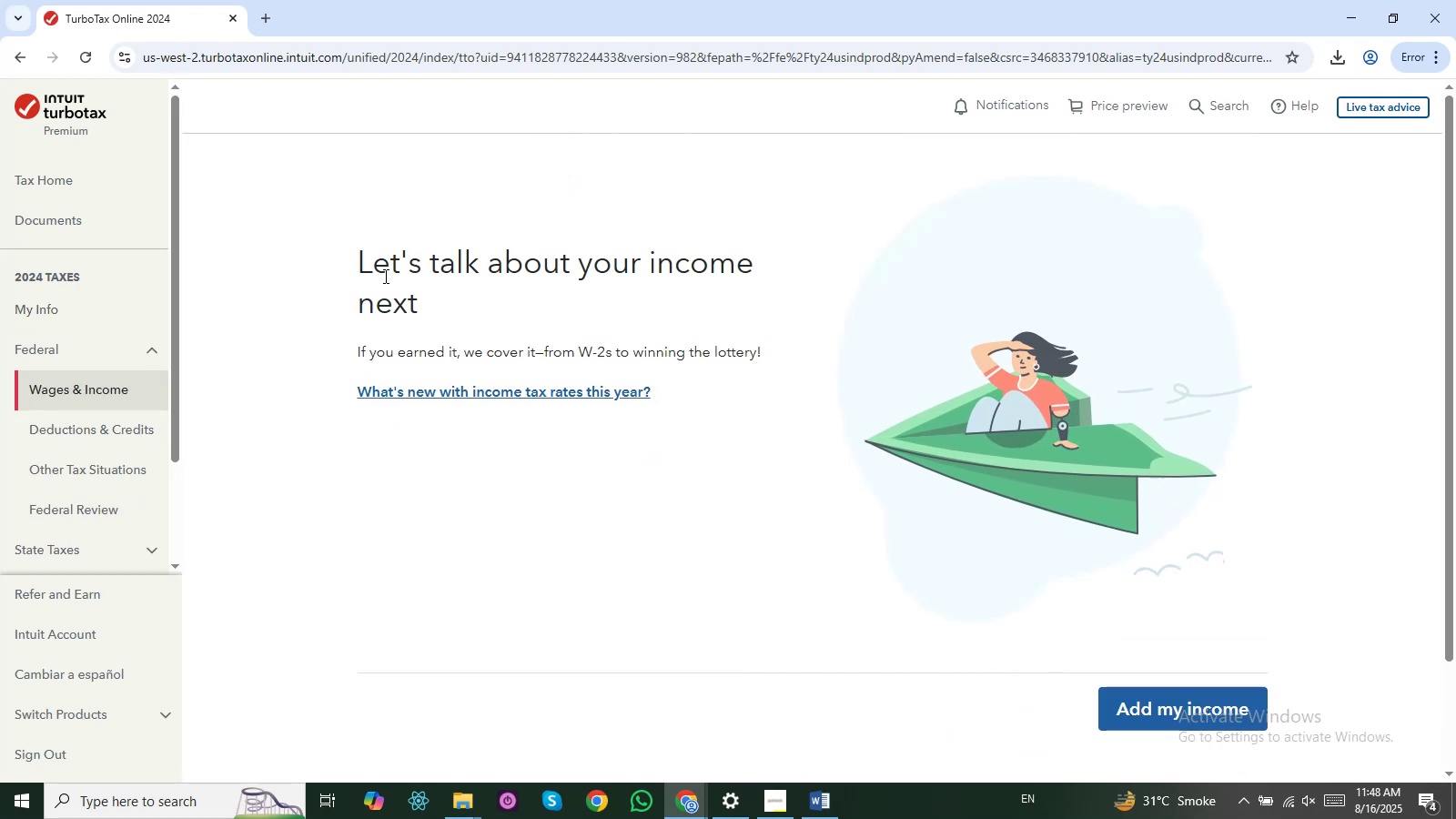 
left_click([648, 359])
 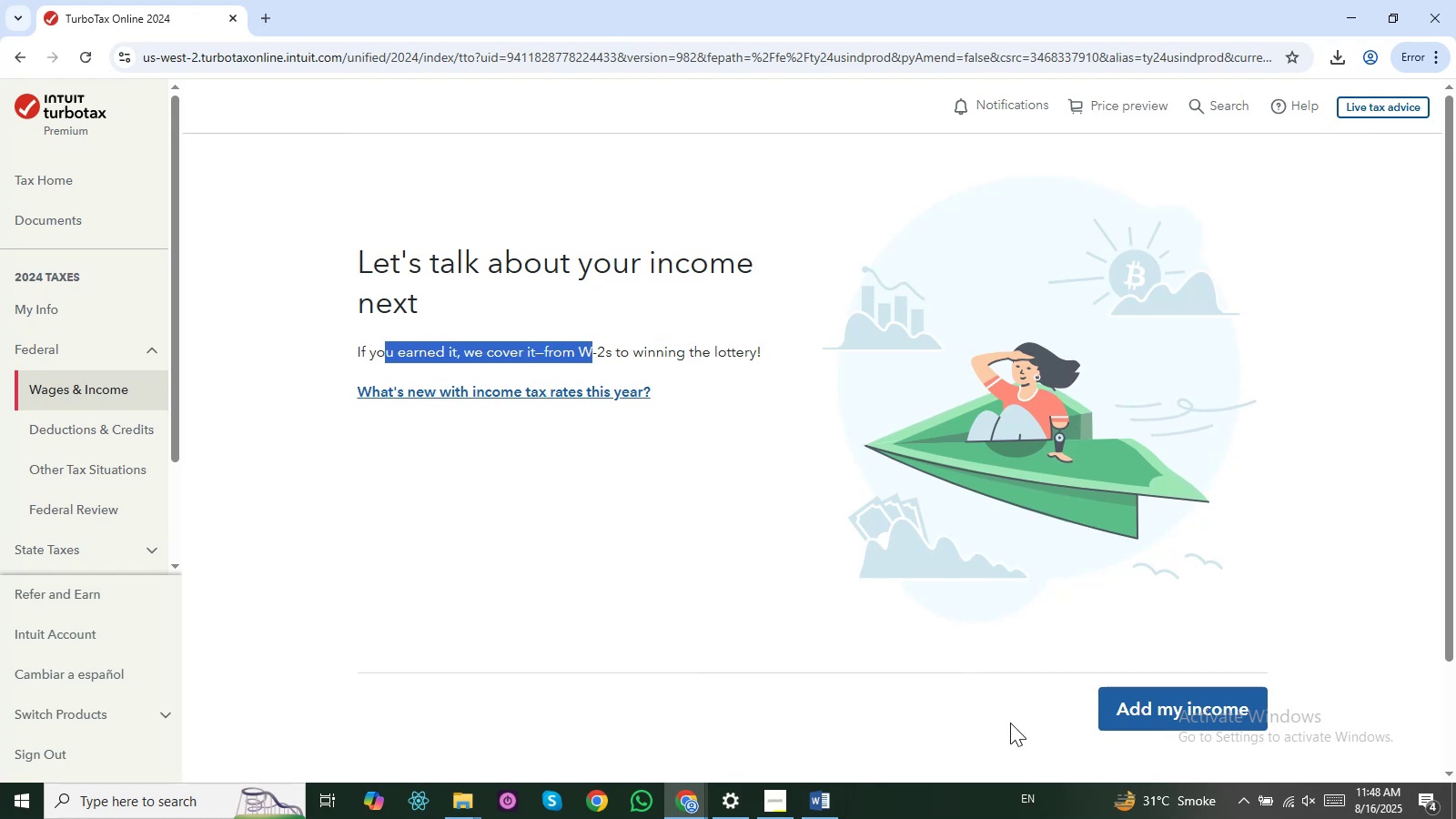 
left_click([1137, 703])
 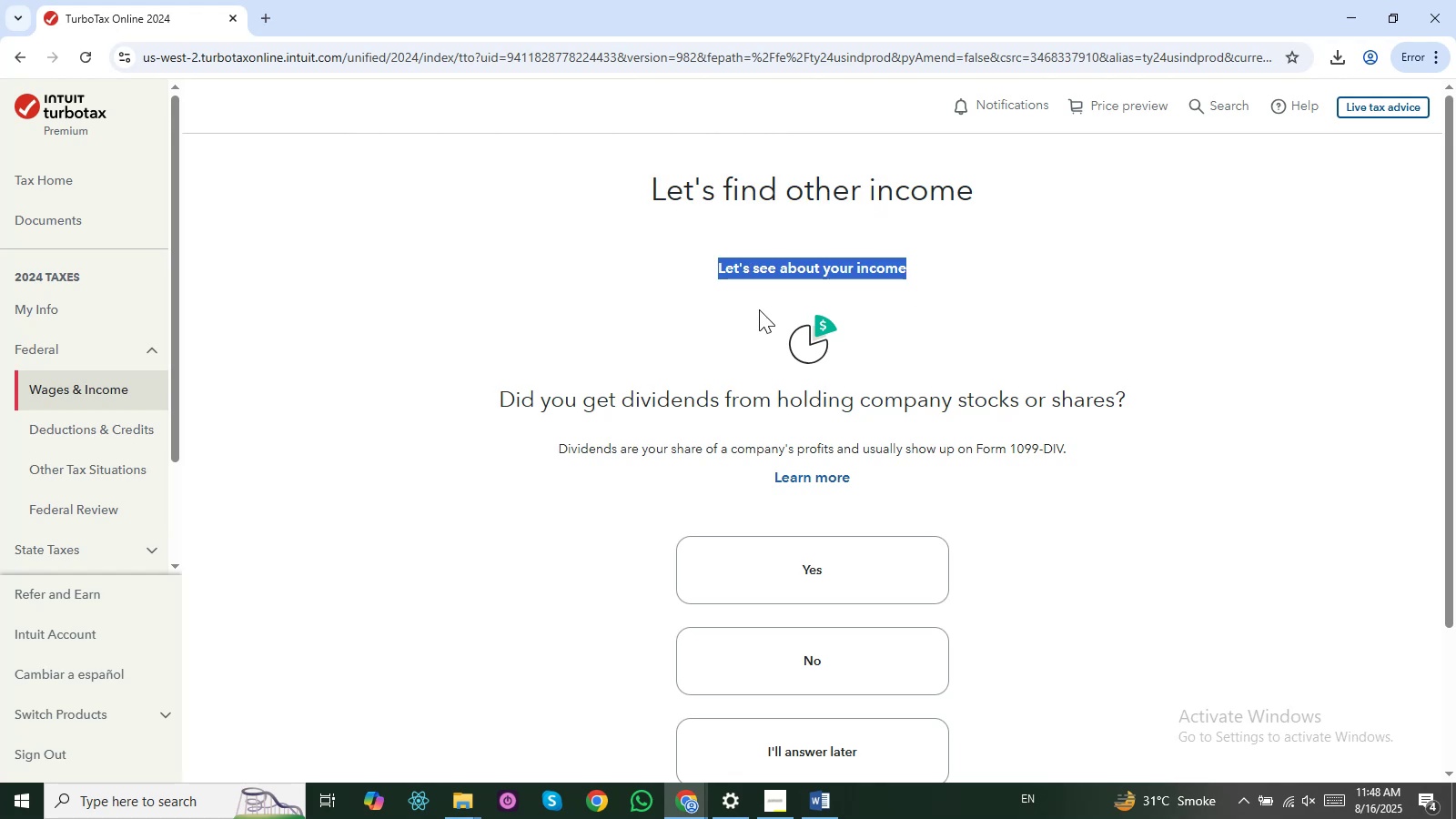 
wait(11.74)
 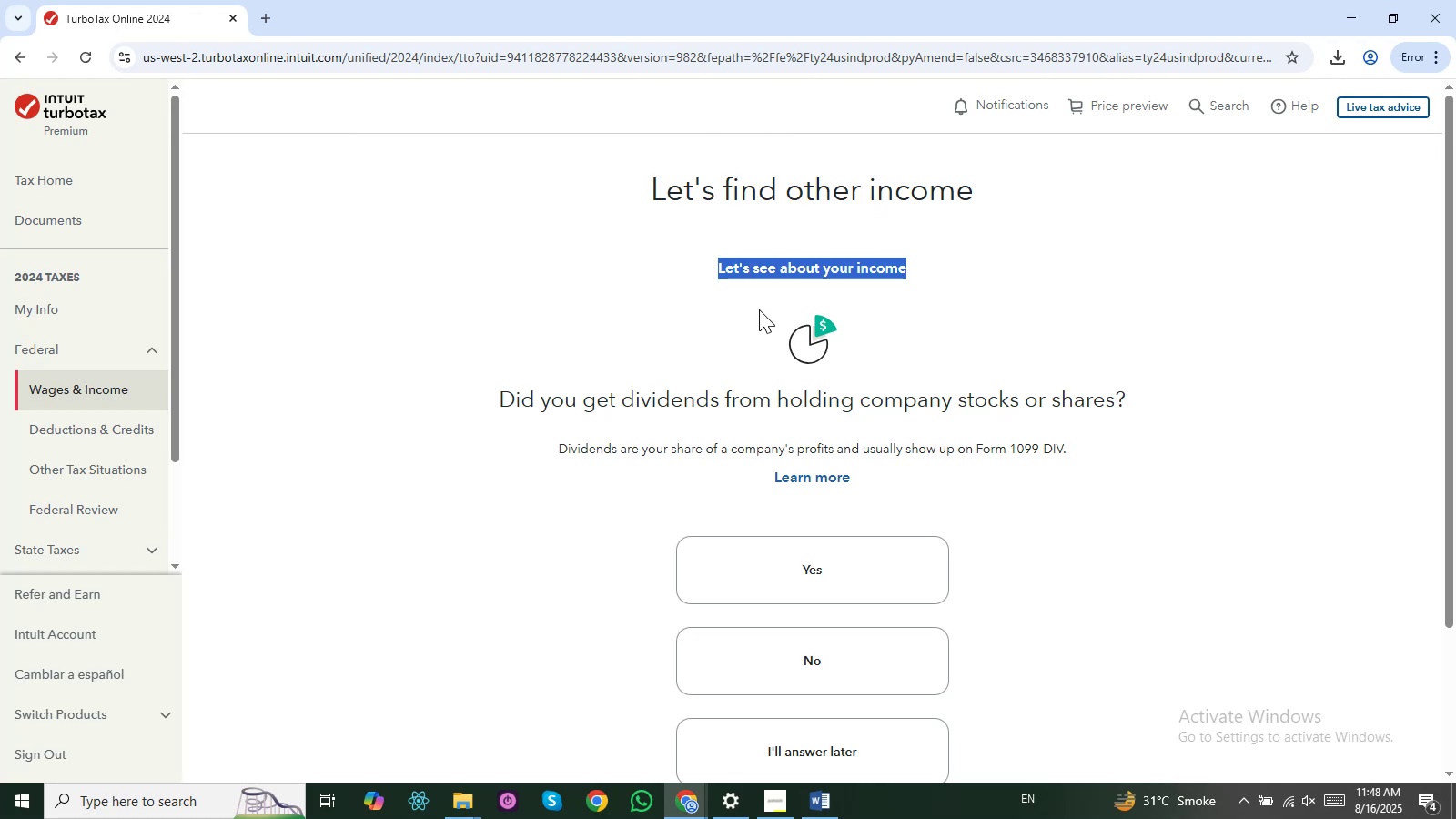 
left_click([609, 440])
 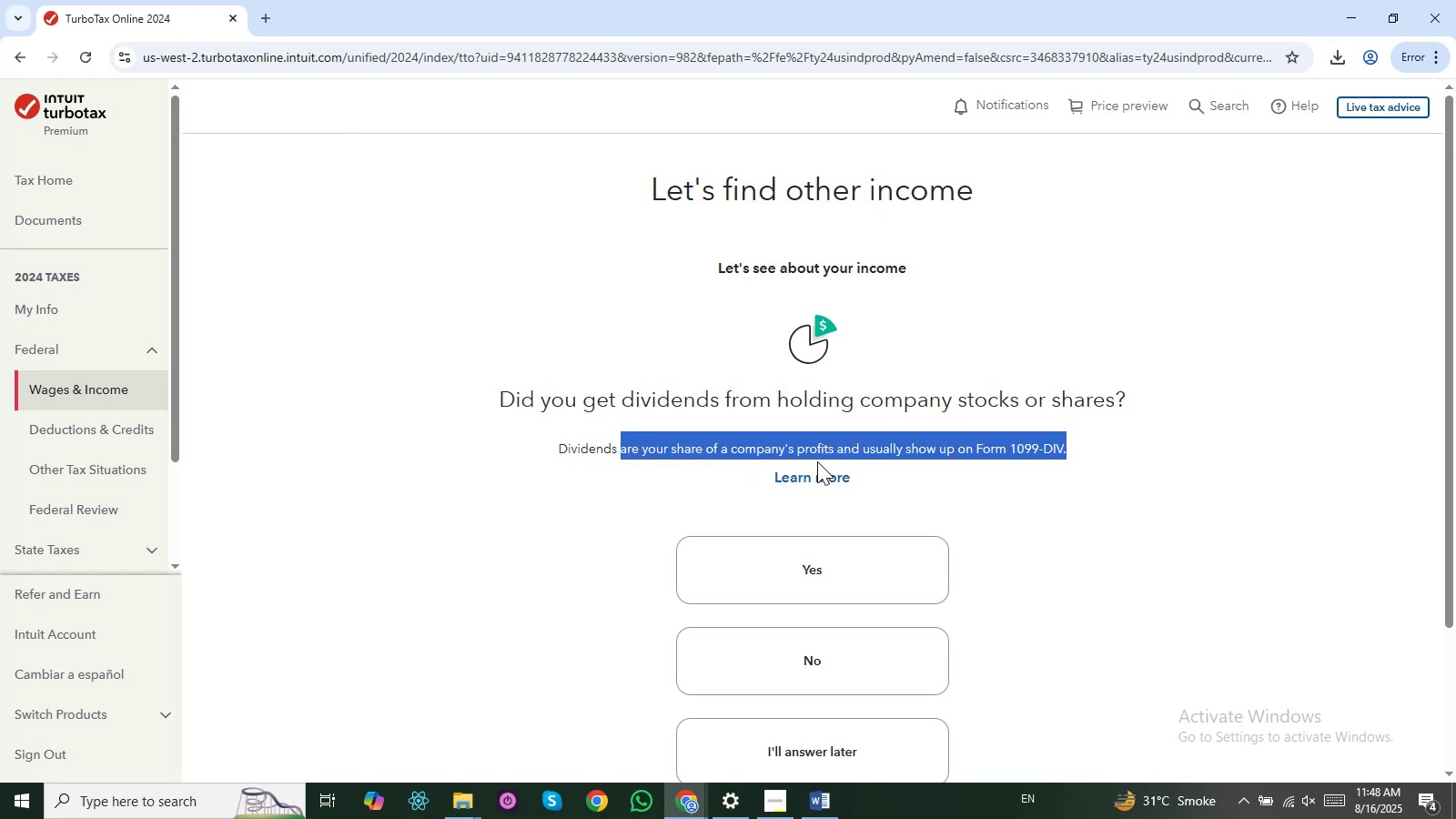 
left_click([819, 449])
 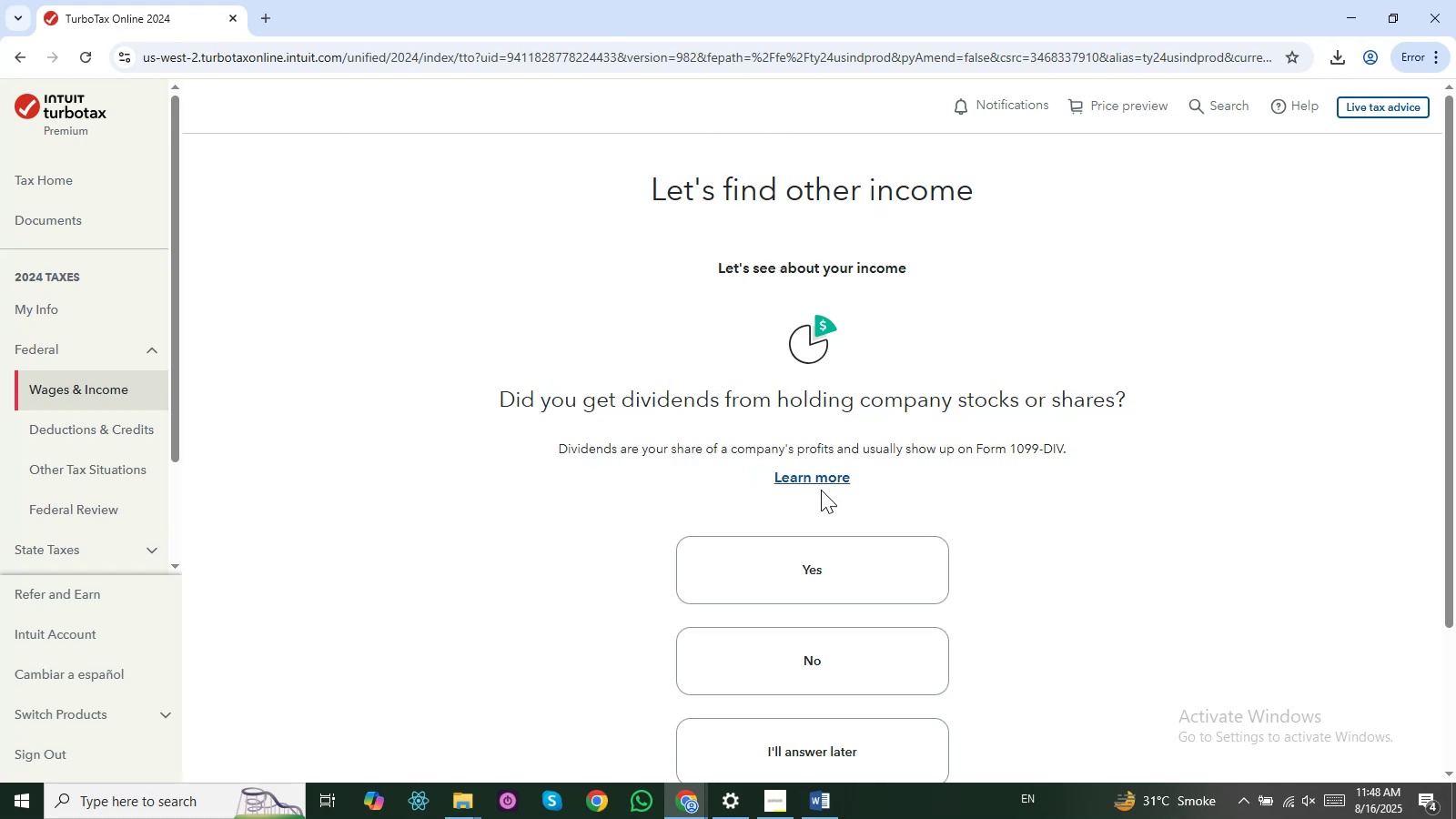 
scroll: coordinate [808, 502], scroll_direction: down, amount: 1.0
 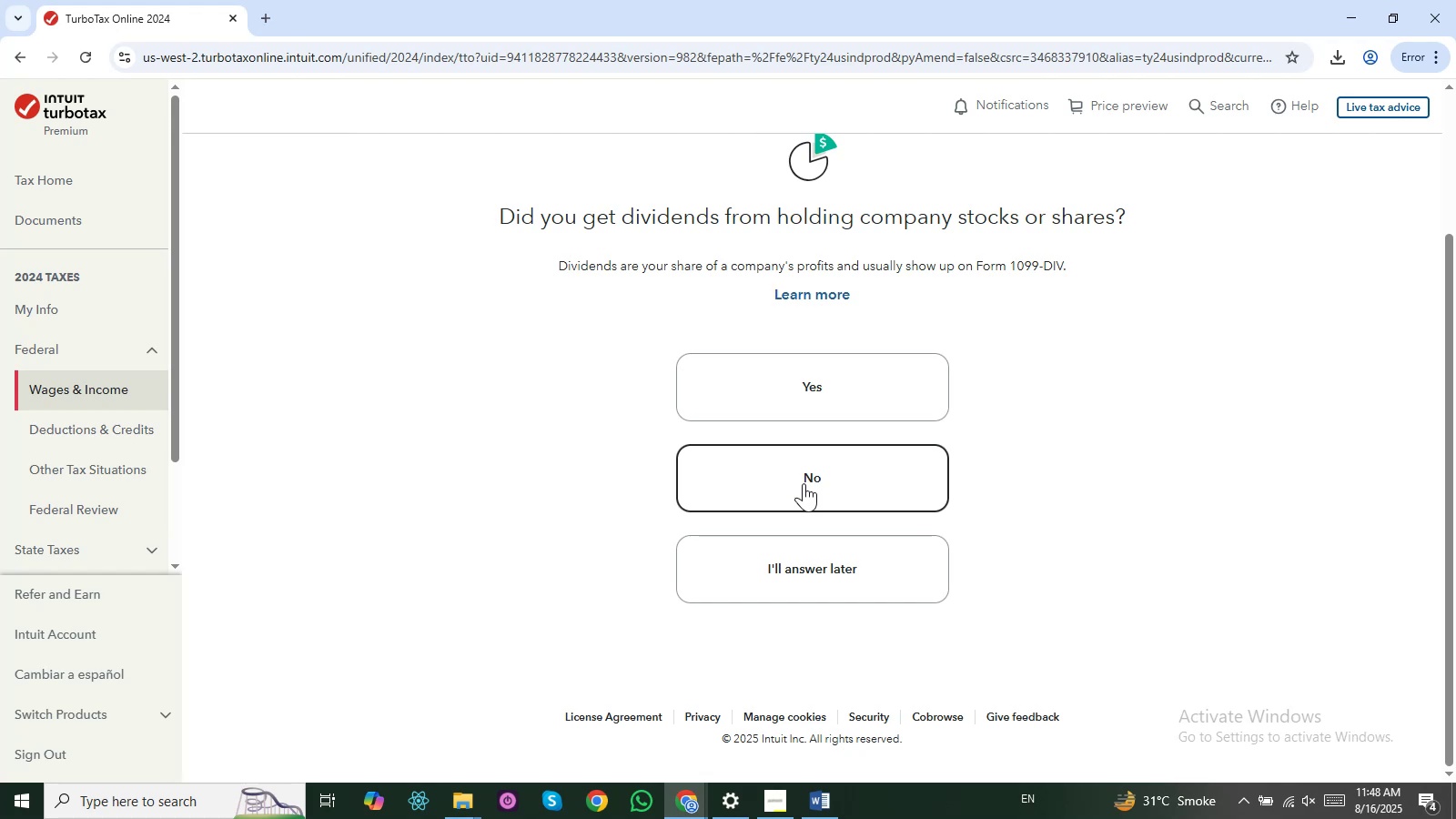 
left_click([804, 483])
 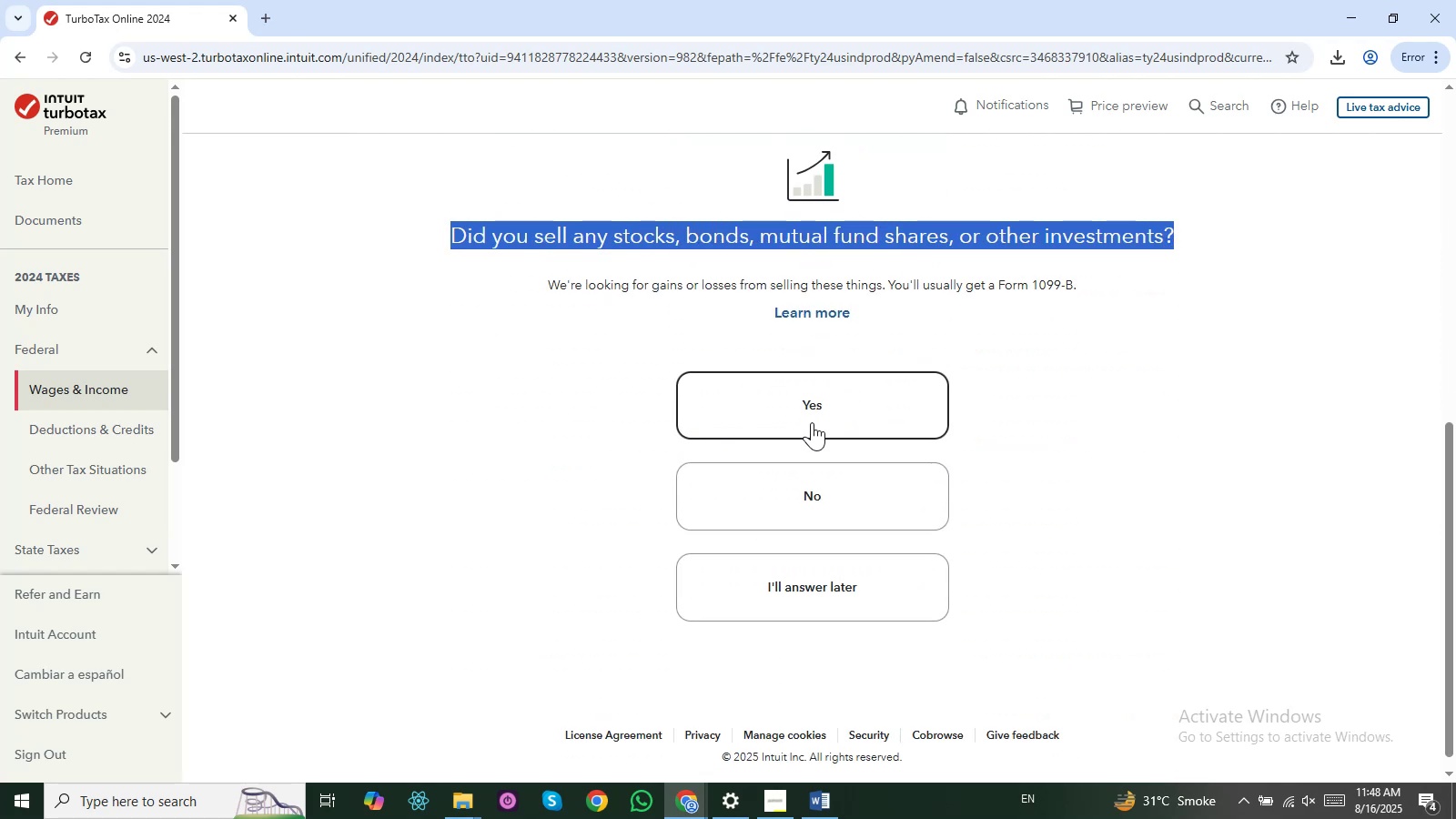 
wait(12.55)
 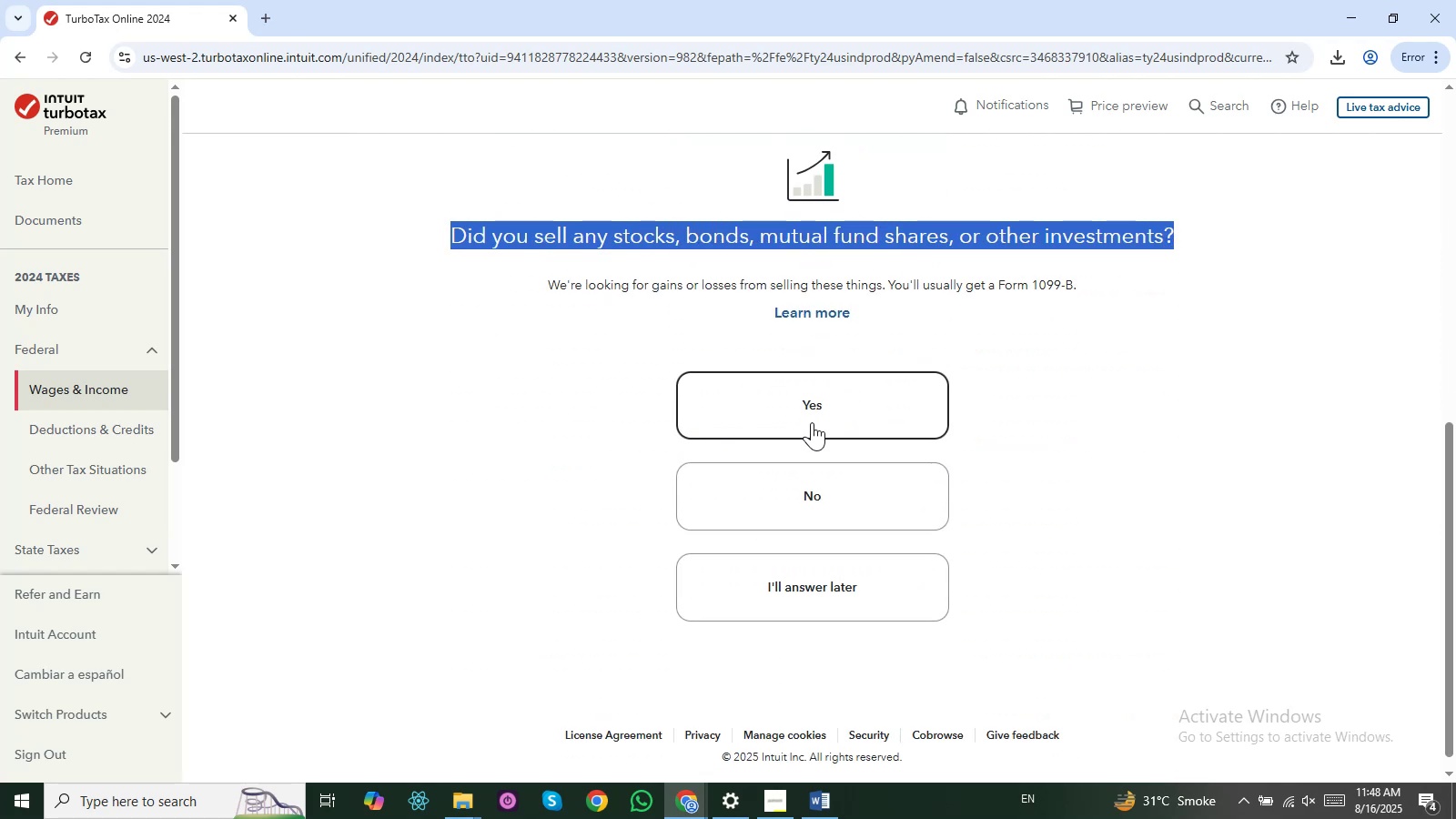 
left_click([998, 298])
 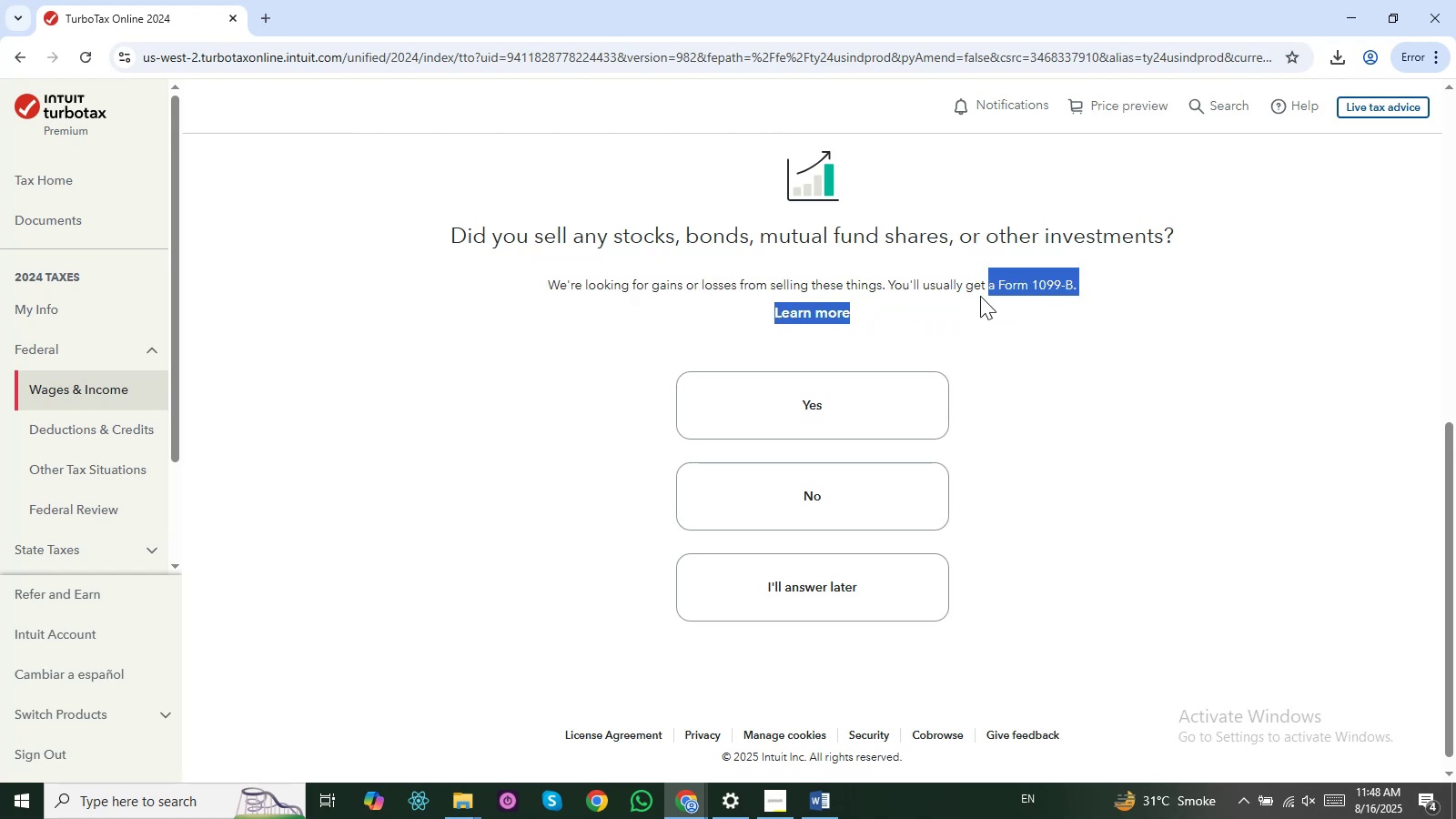 
scroll: coordinate [949, 294], scroll_direction: up, amount: 2.0
 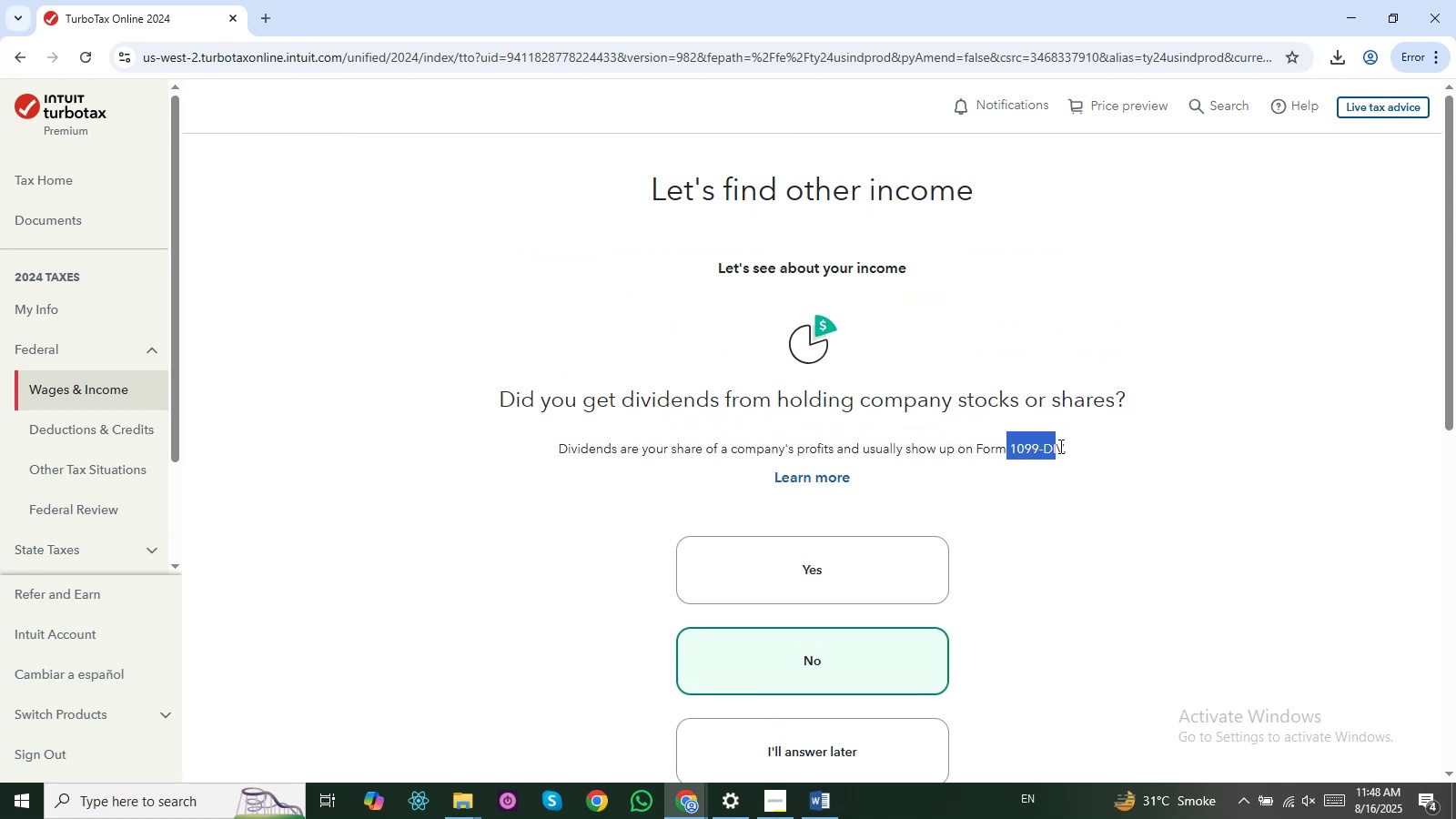 
left_click([980, 446])
 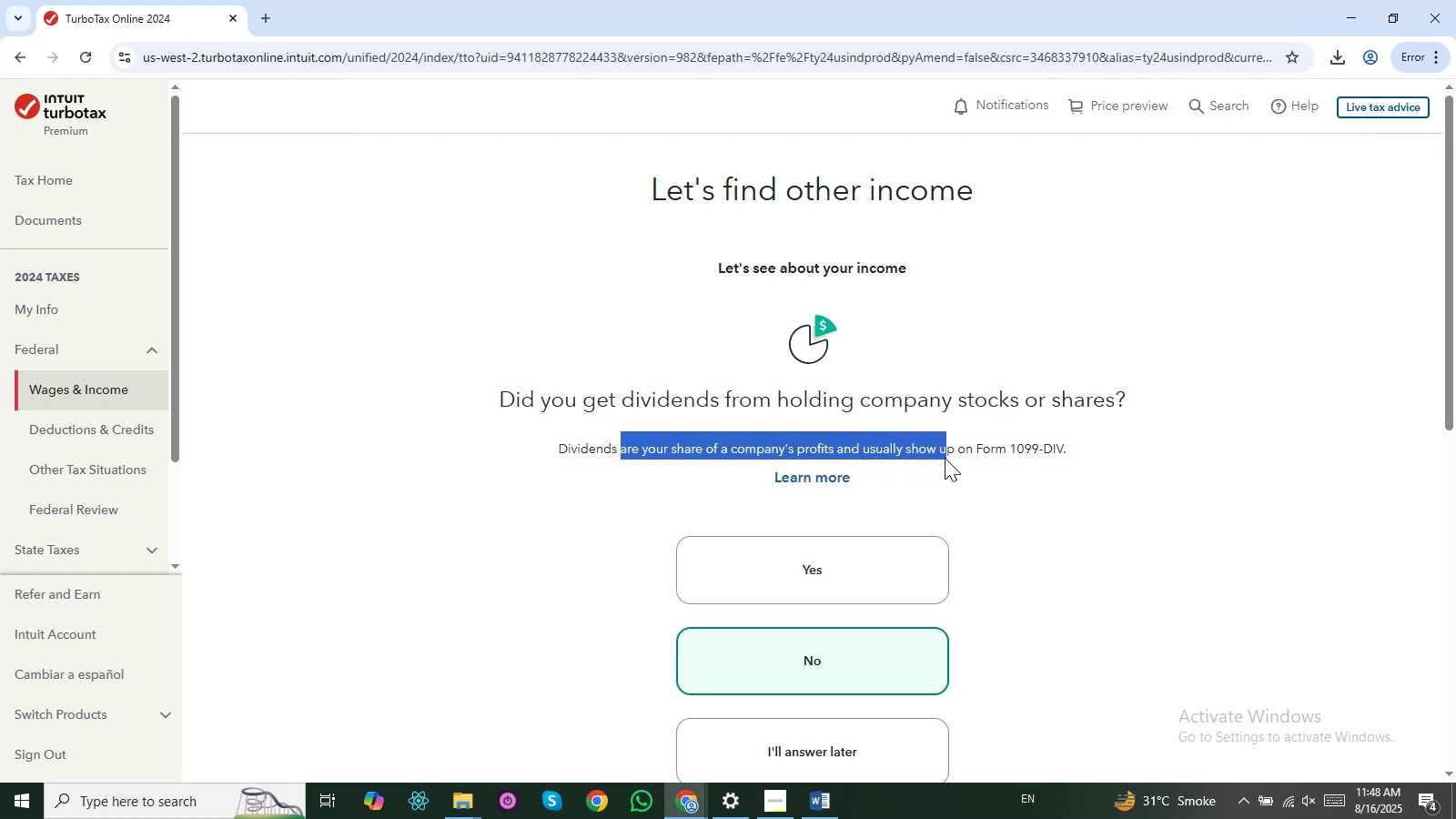 
wait(5.98)
 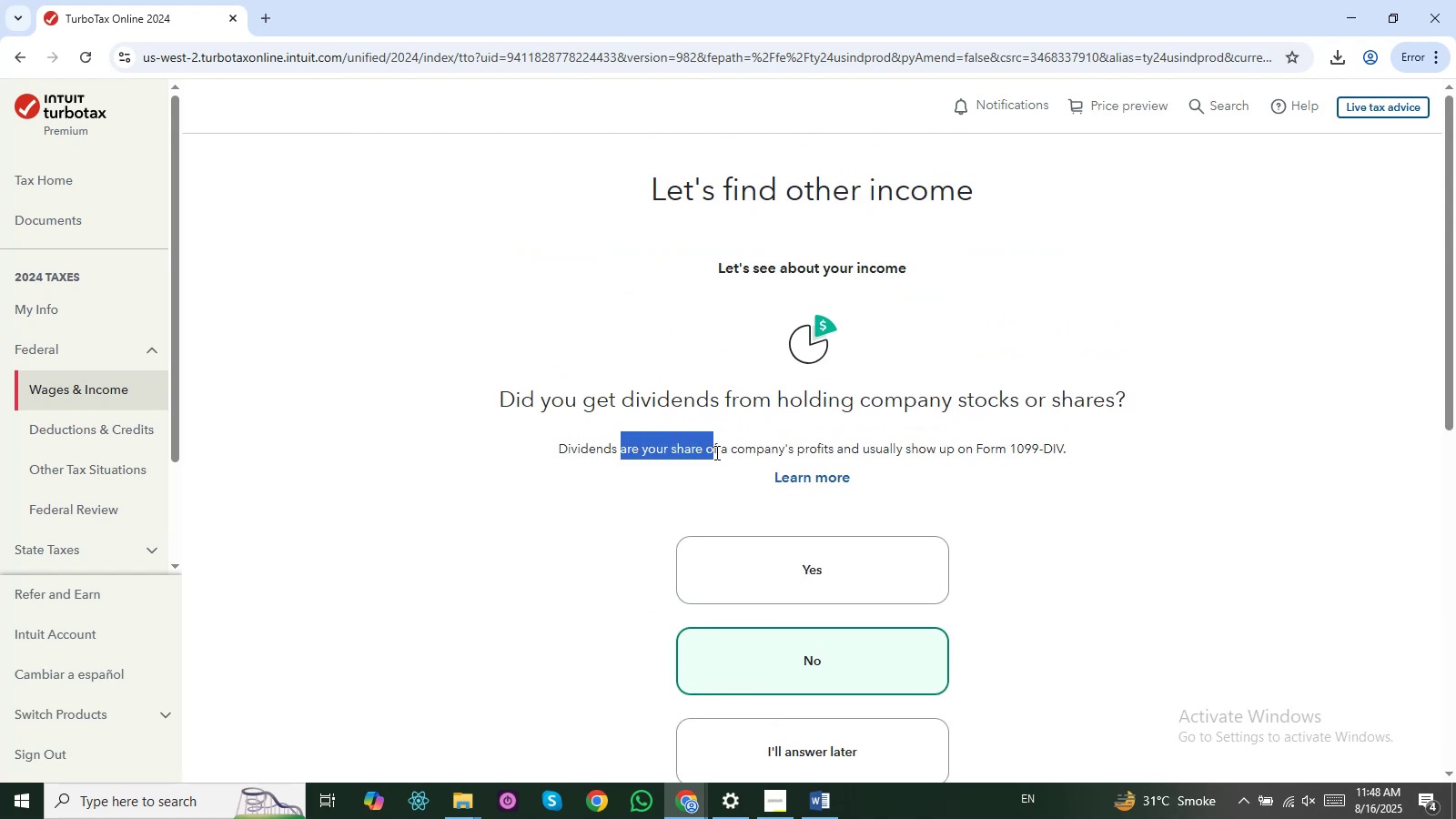 
scroll: coordinate [1007, 416], scroll_direction: down, amount: 1.0
 